 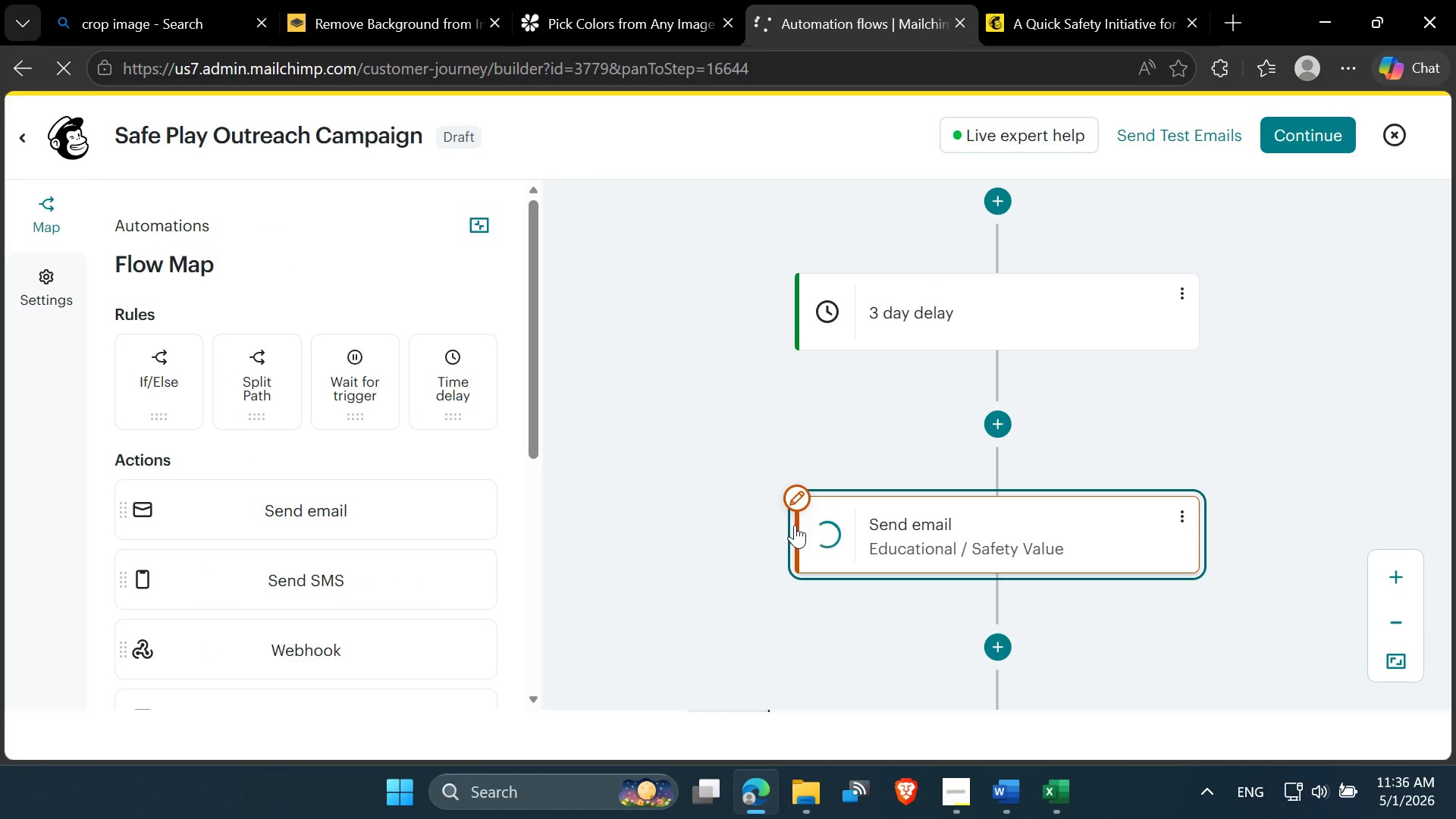 
left_click([795, 504])
 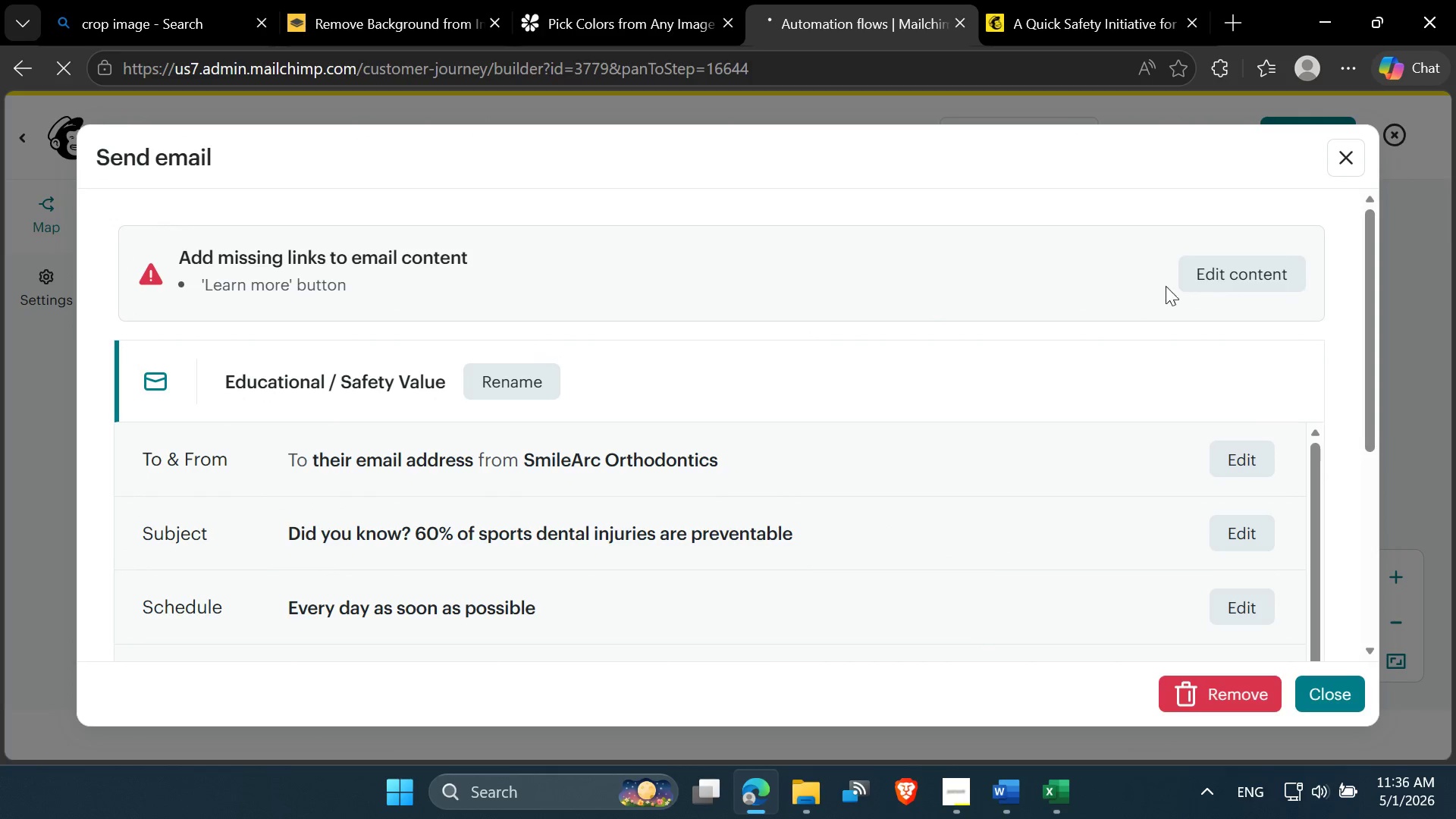 
left_click([1253, 265])
 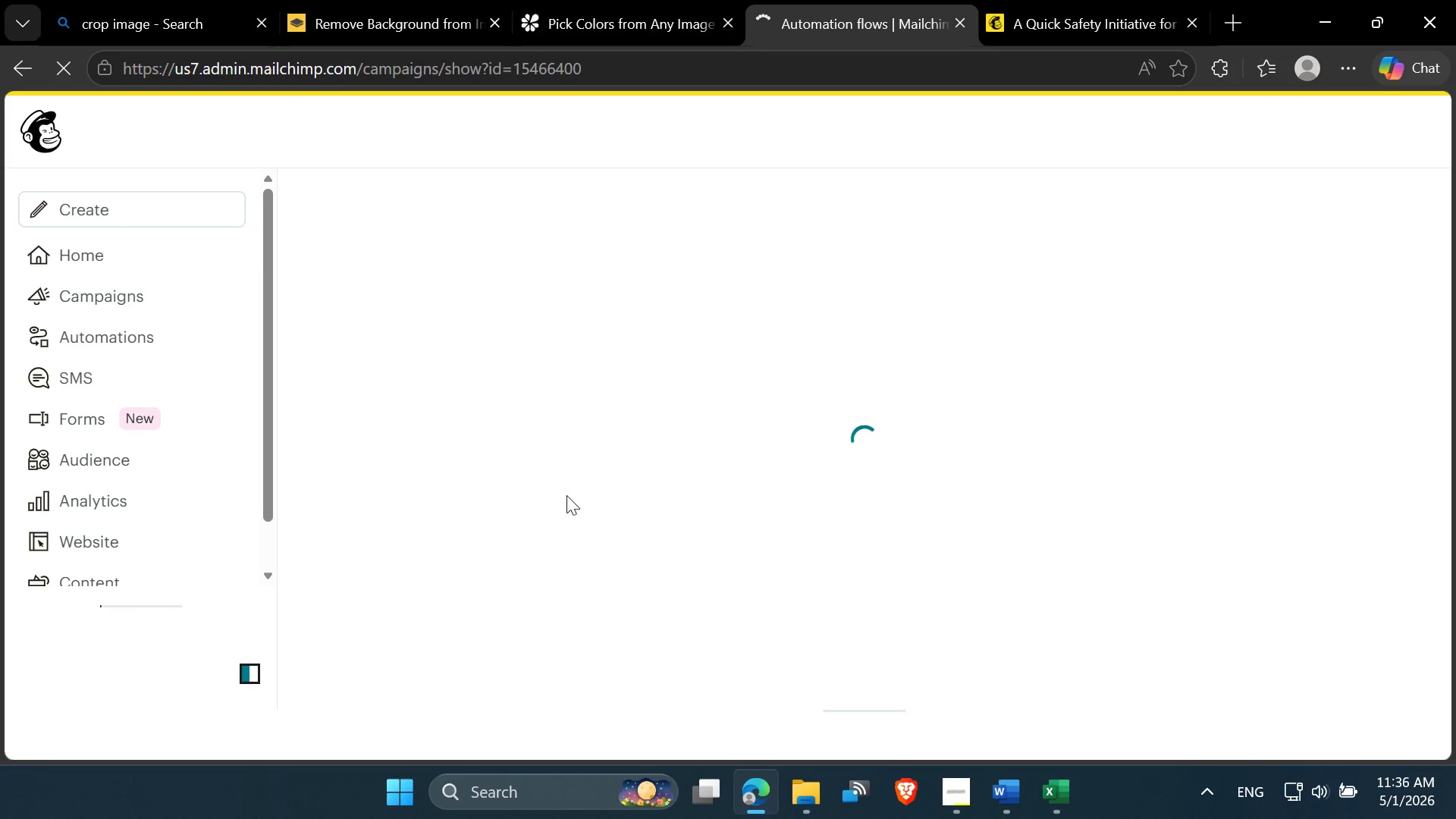 
scroll: coordinate [576, 502], scroll_direction: down, amount: 1.0
 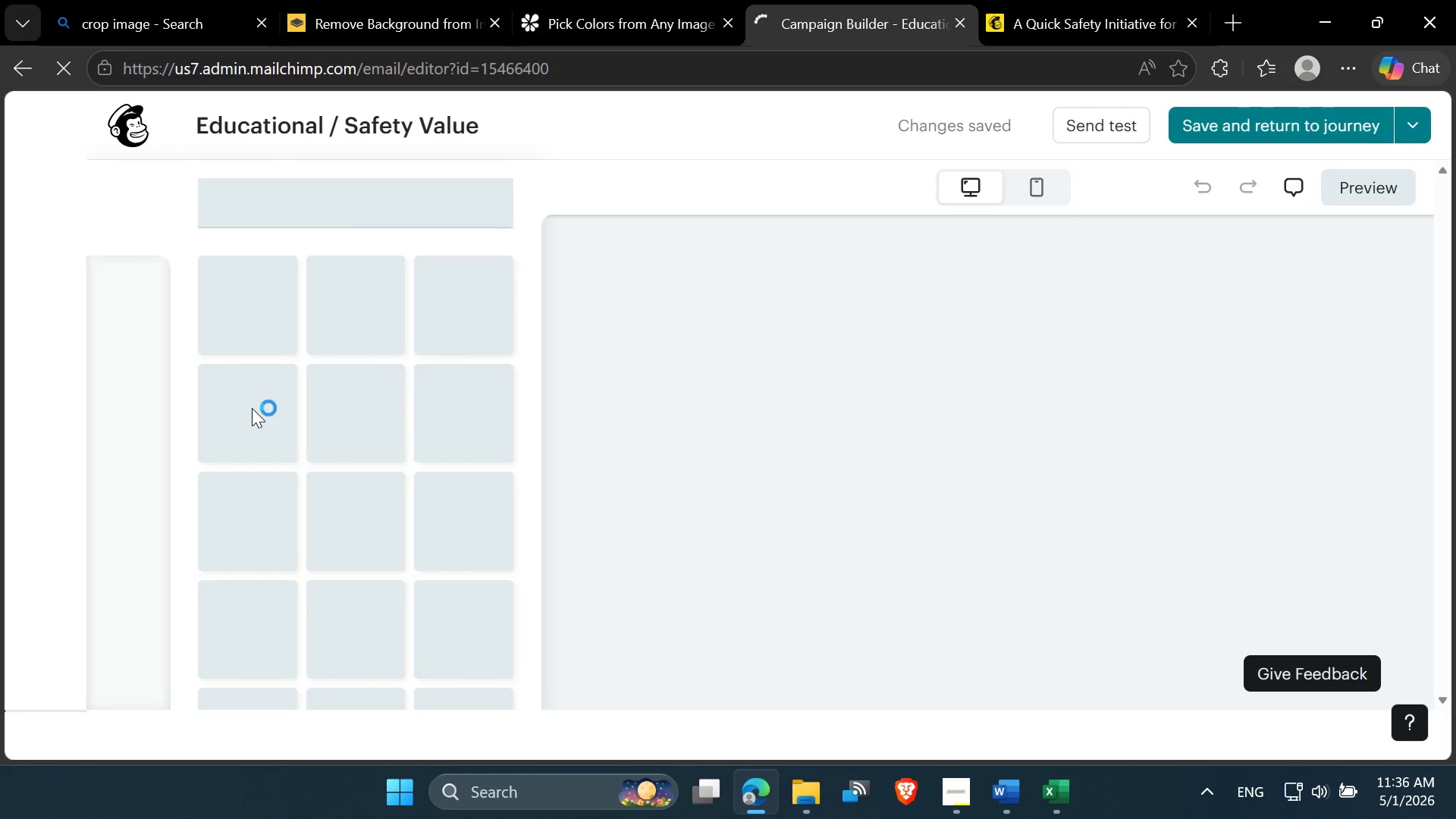 
wait(16.17)
 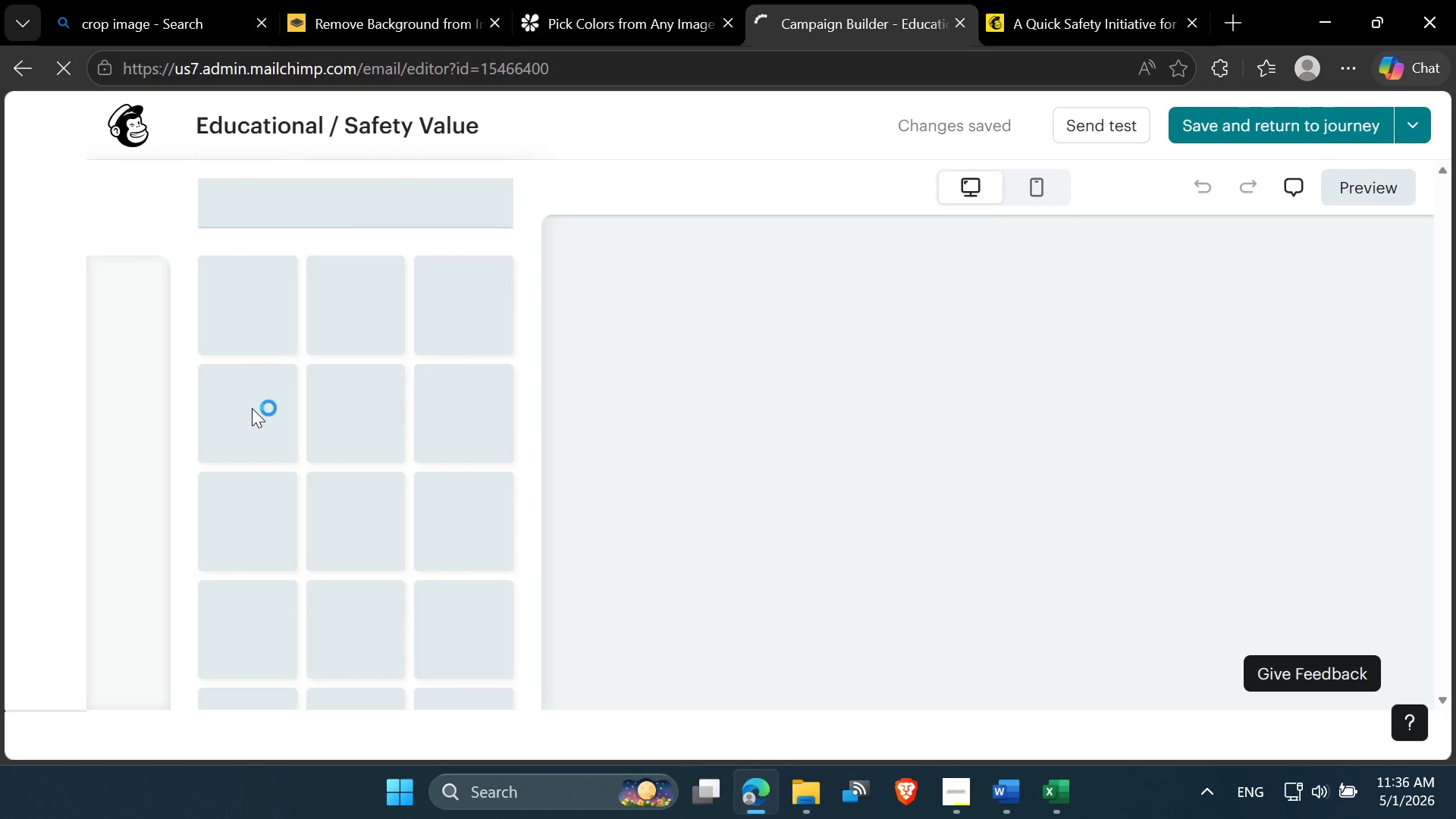 
scroll: coordinate [739, 494], scroll_direction: down, amount: 10.0
 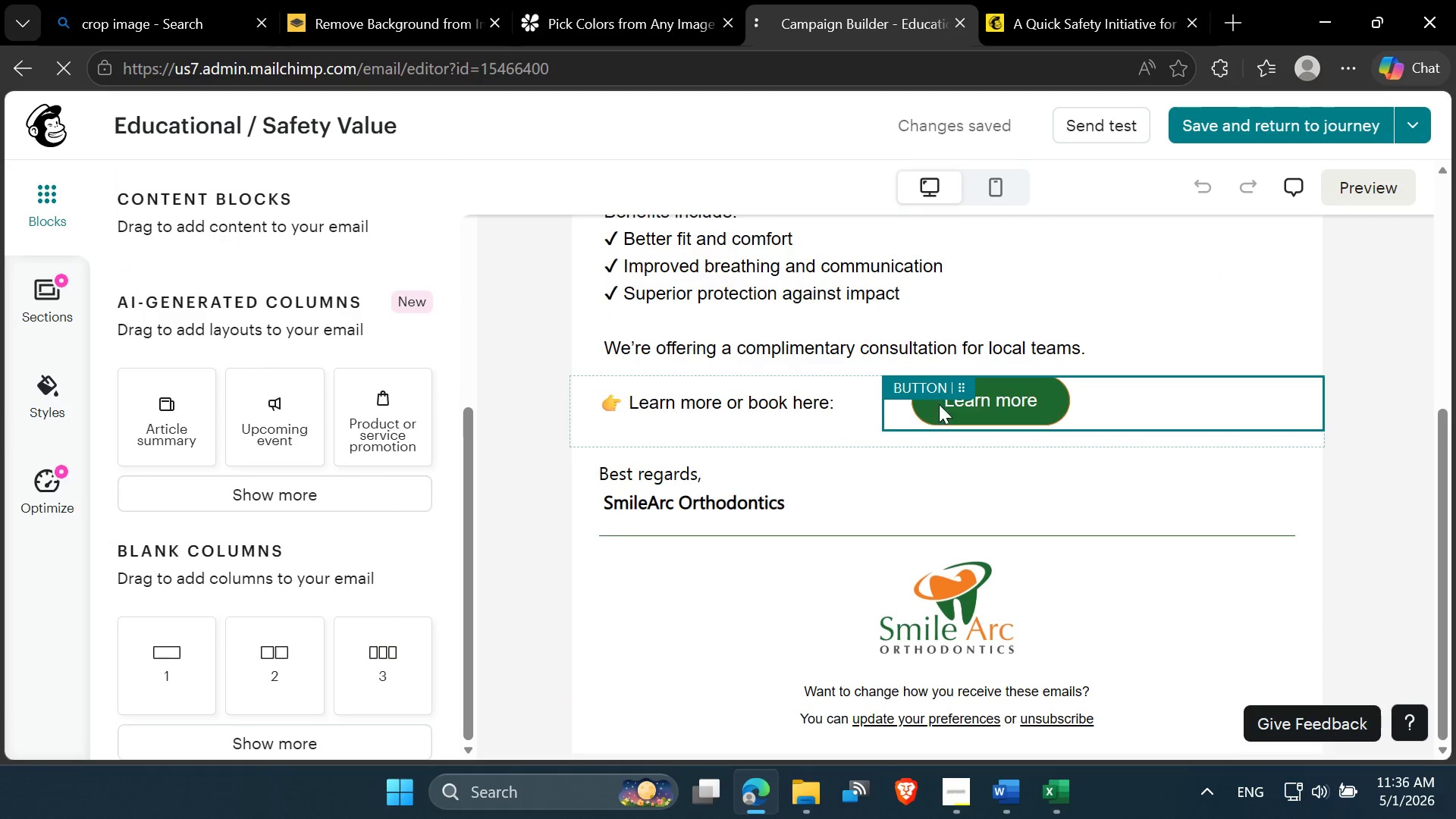 
left_click([966, 396])
 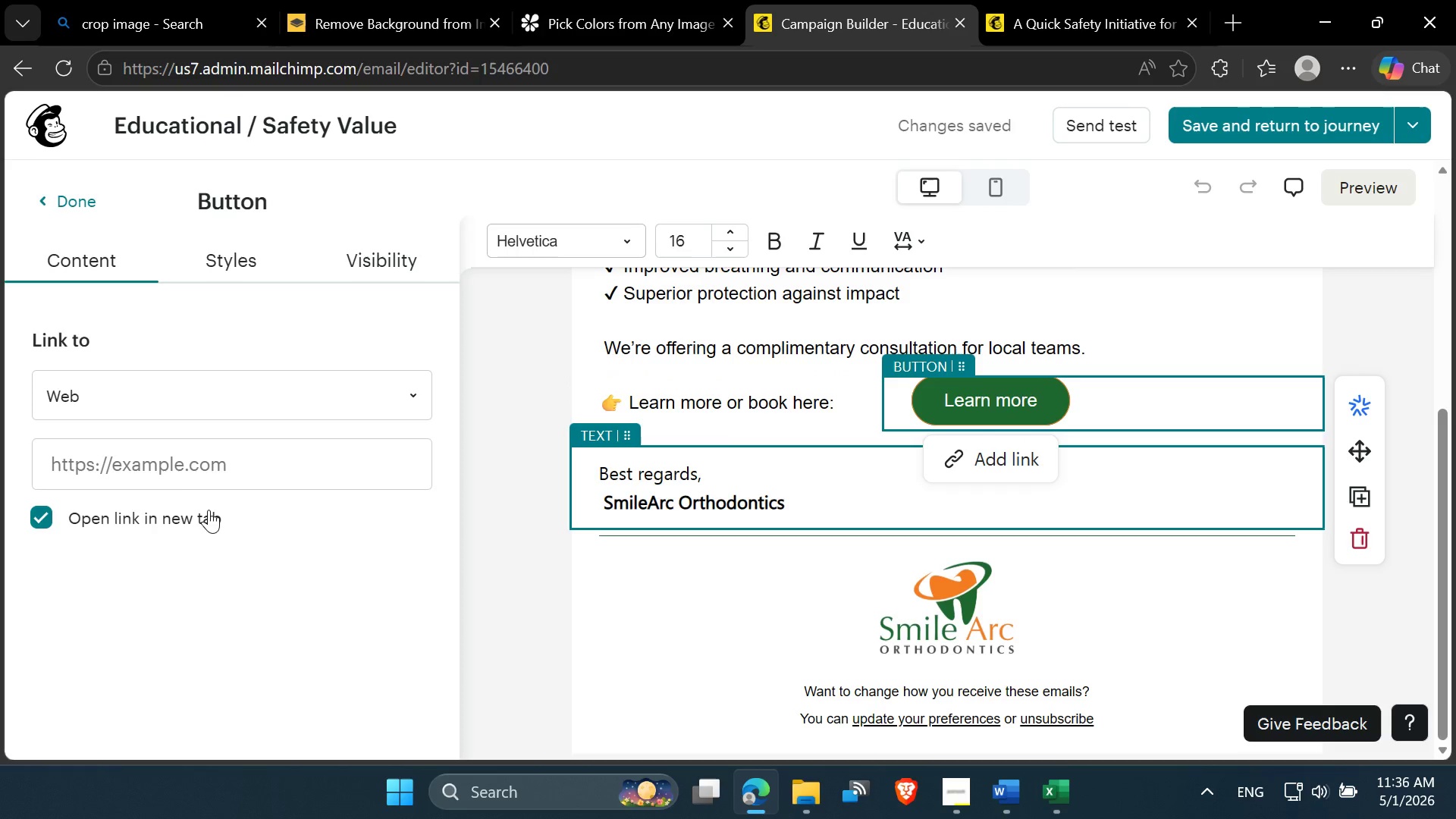 
left_click([165, 466])
 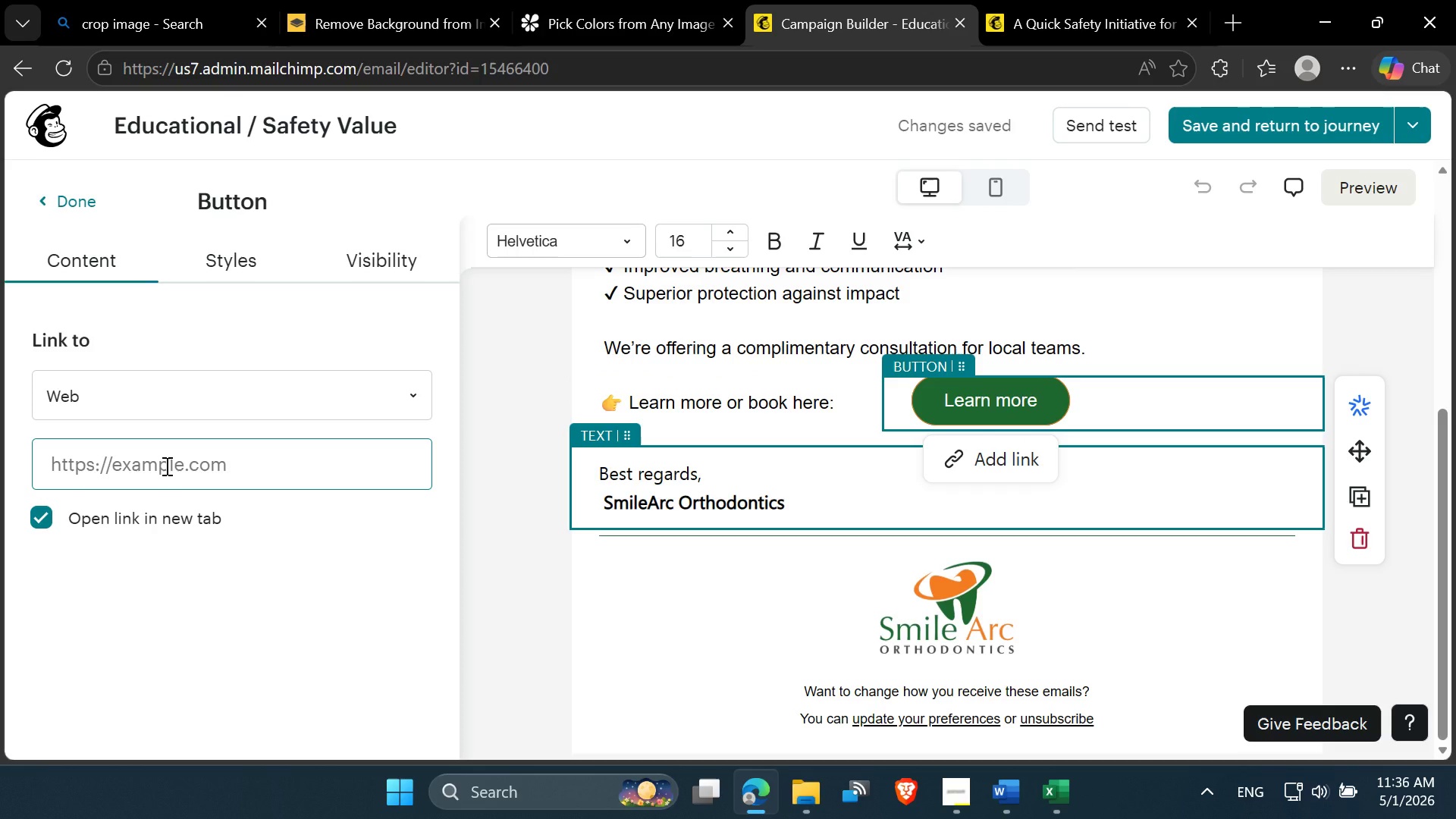 
key(Meta+V)
 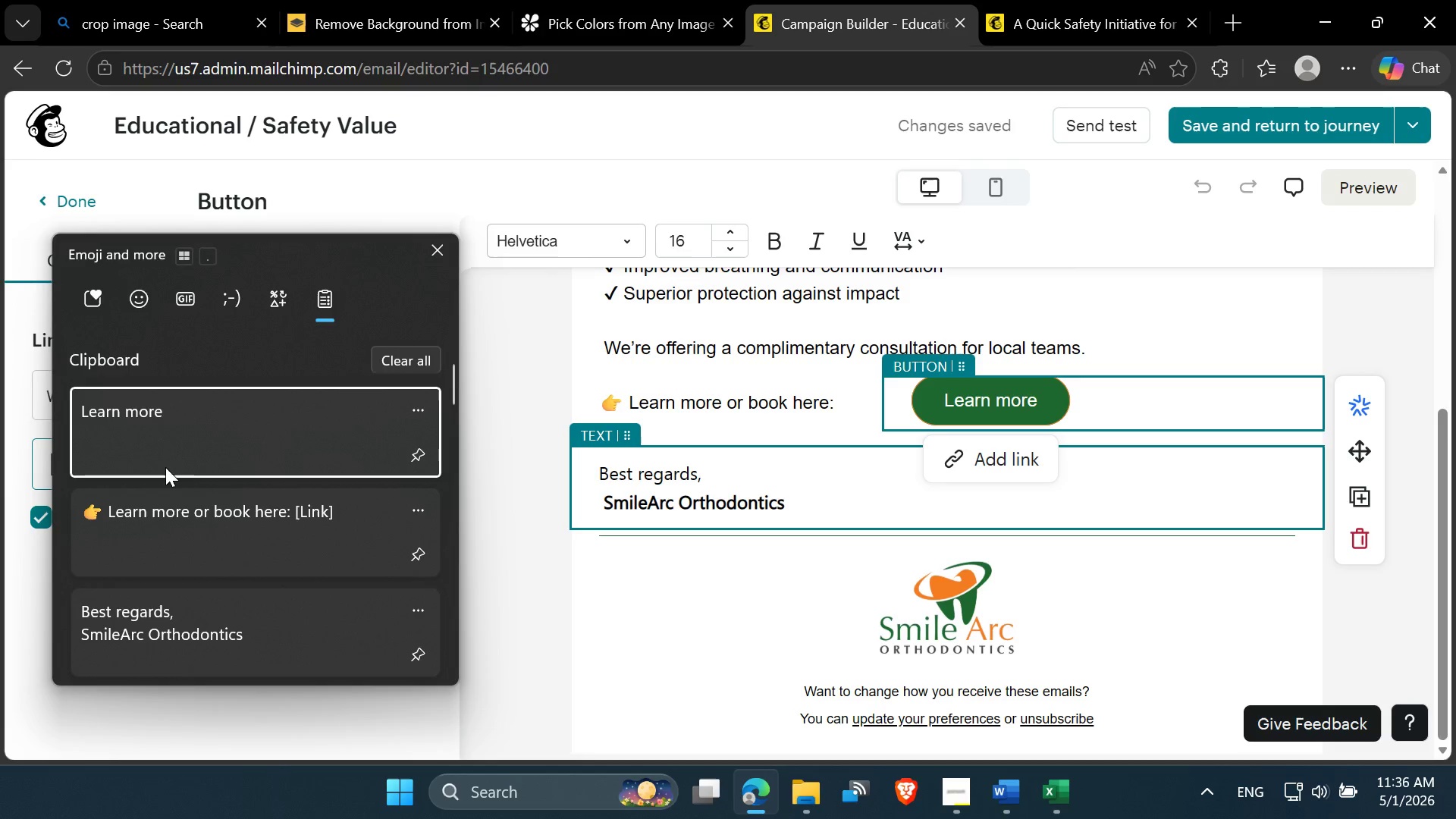 
scroll: coordinate [201, 557], scroll_direction: down, amount: 35.0
 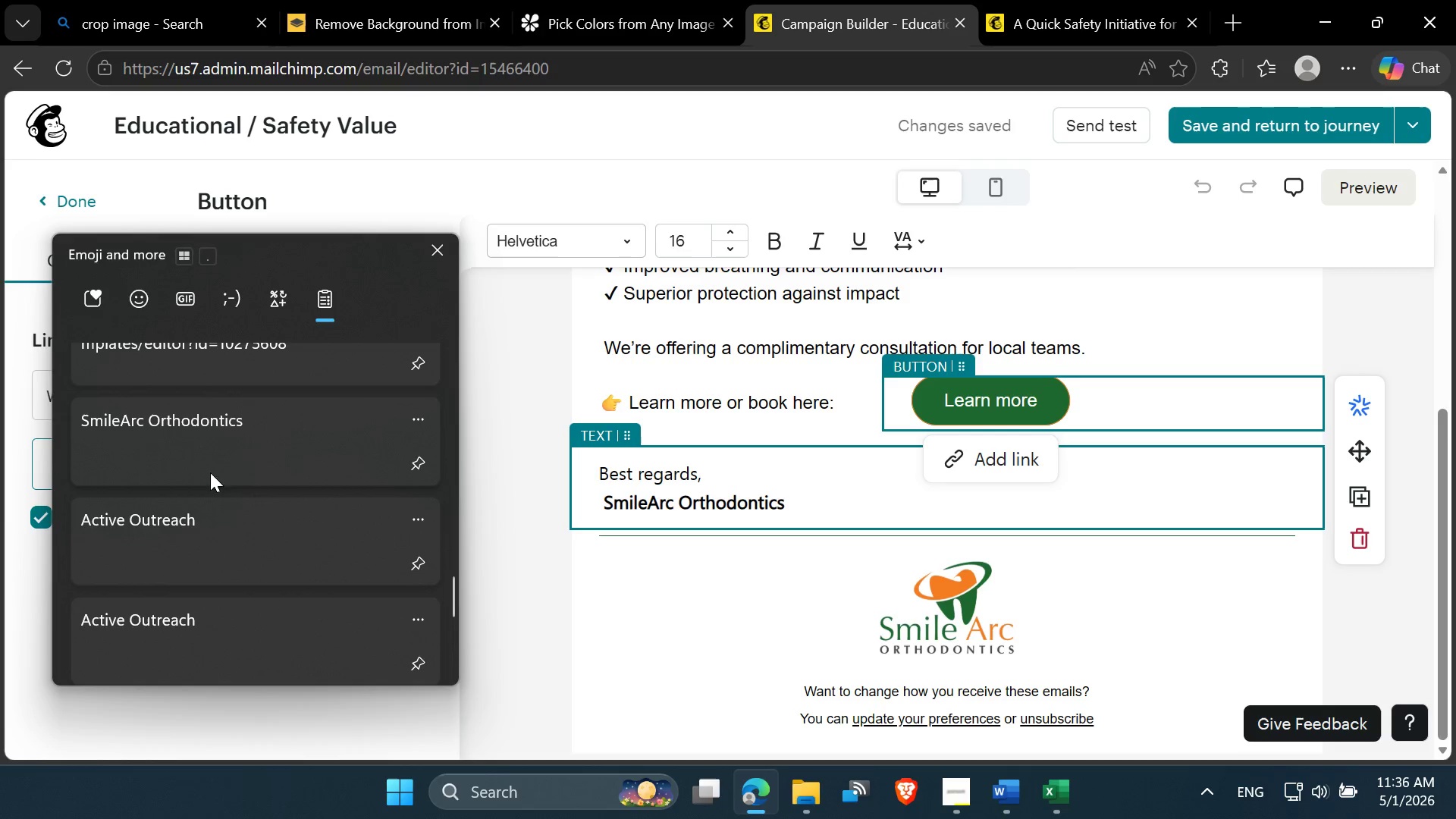 
left_click([212, 450])
 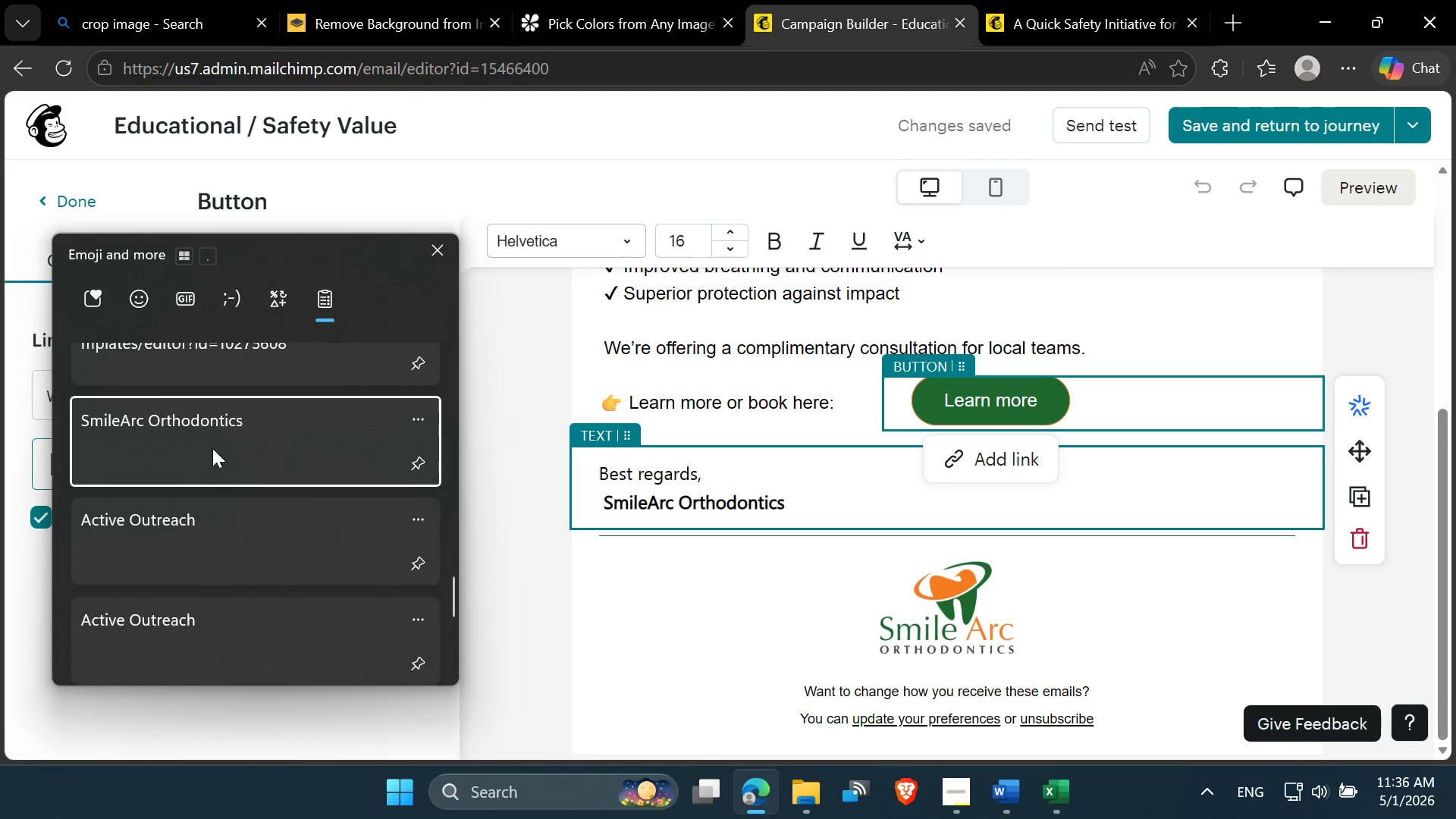 
key(Control+ControlLeft)
 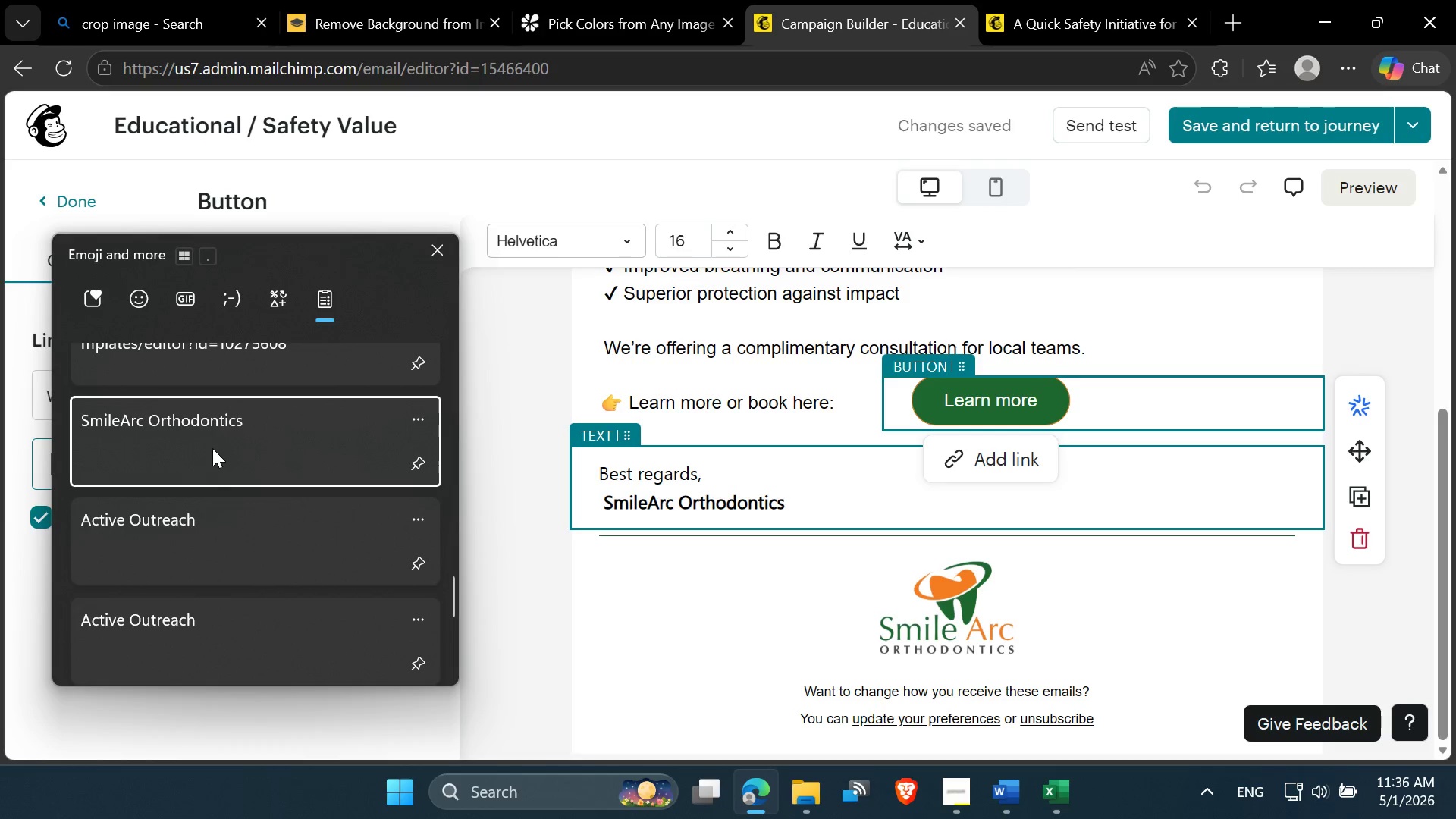 
key(Control+V)
 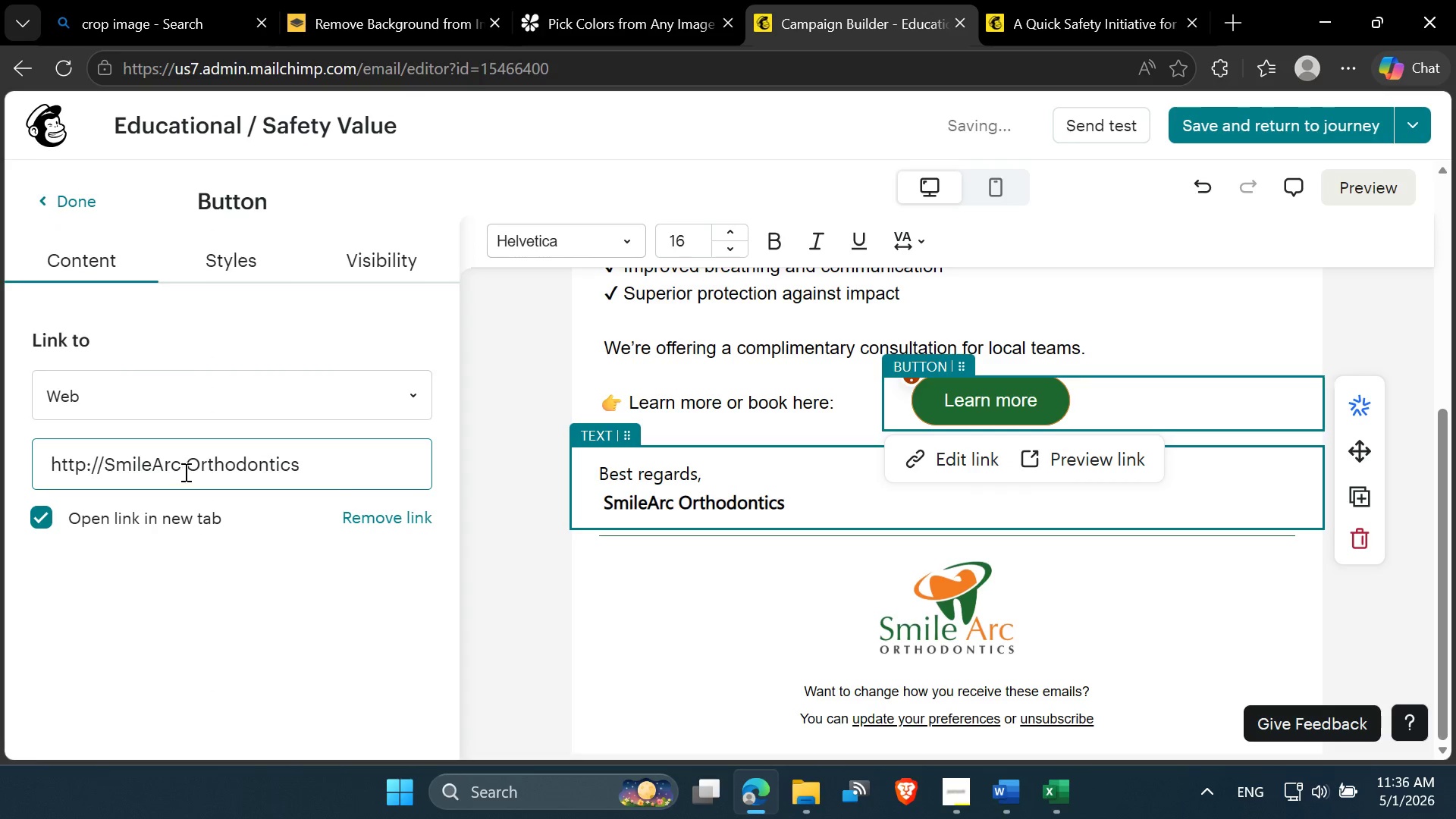 
left_click([184, 472])
 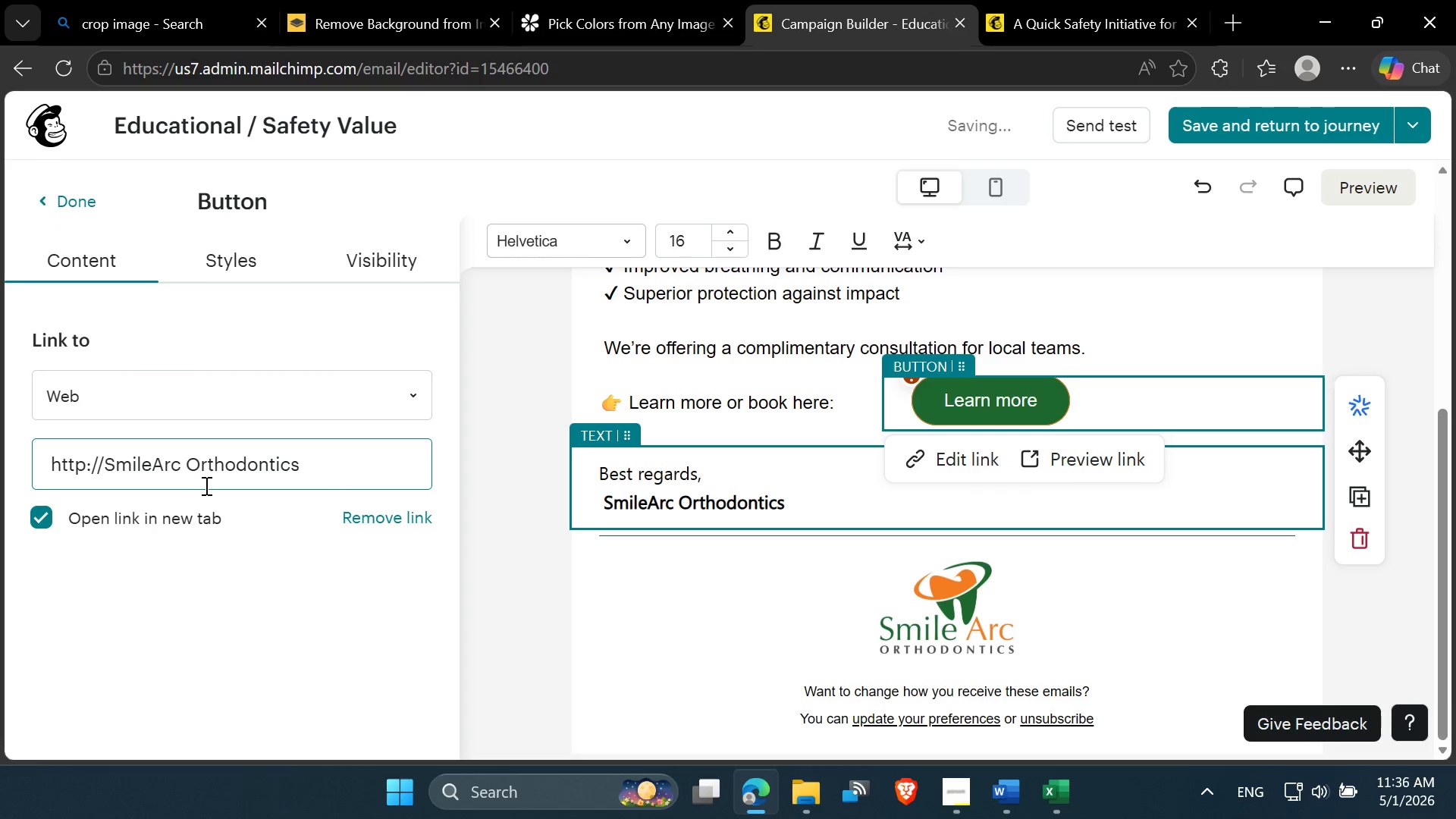 
key(Backspace)
 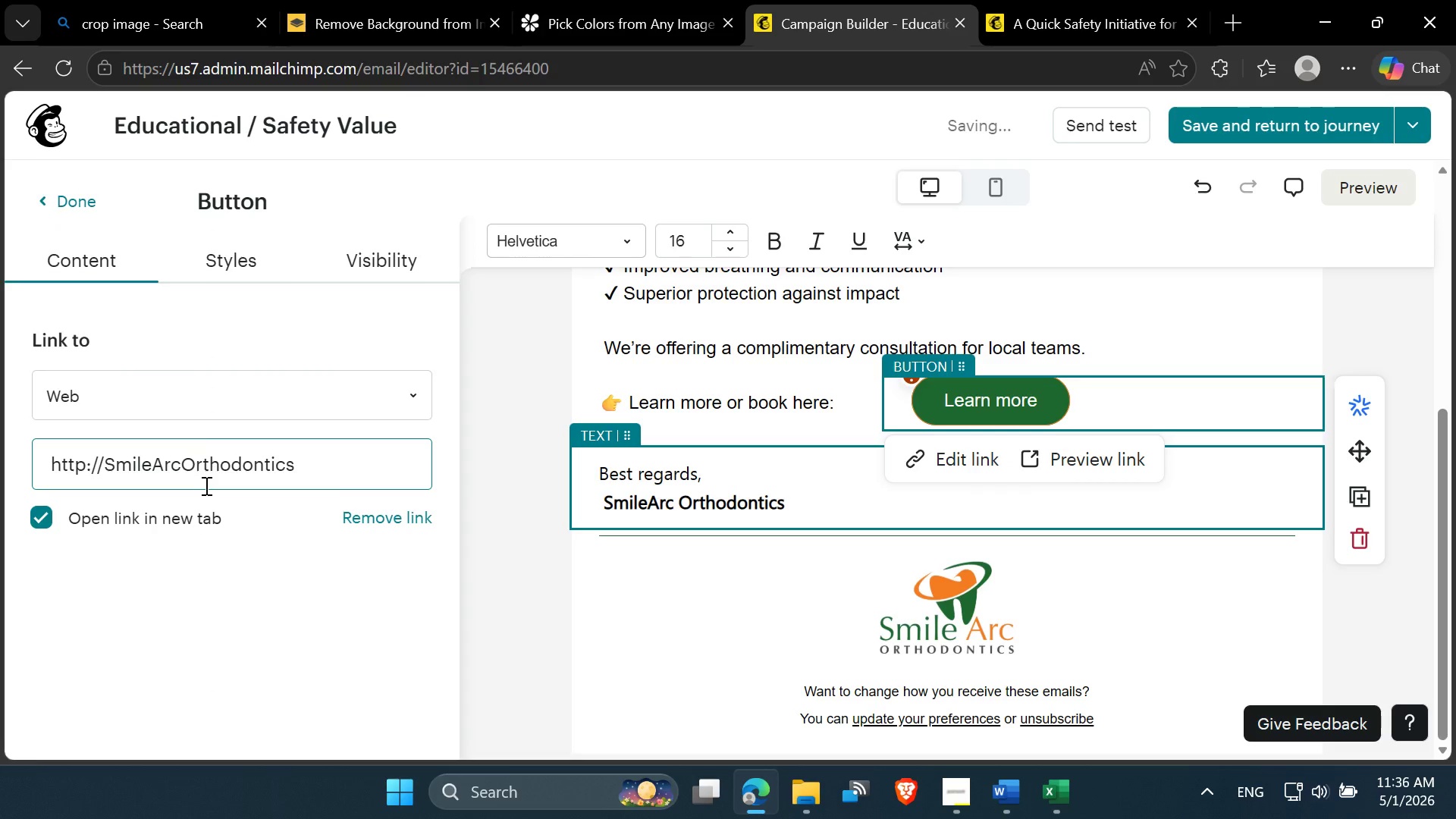 
key(Minus)
 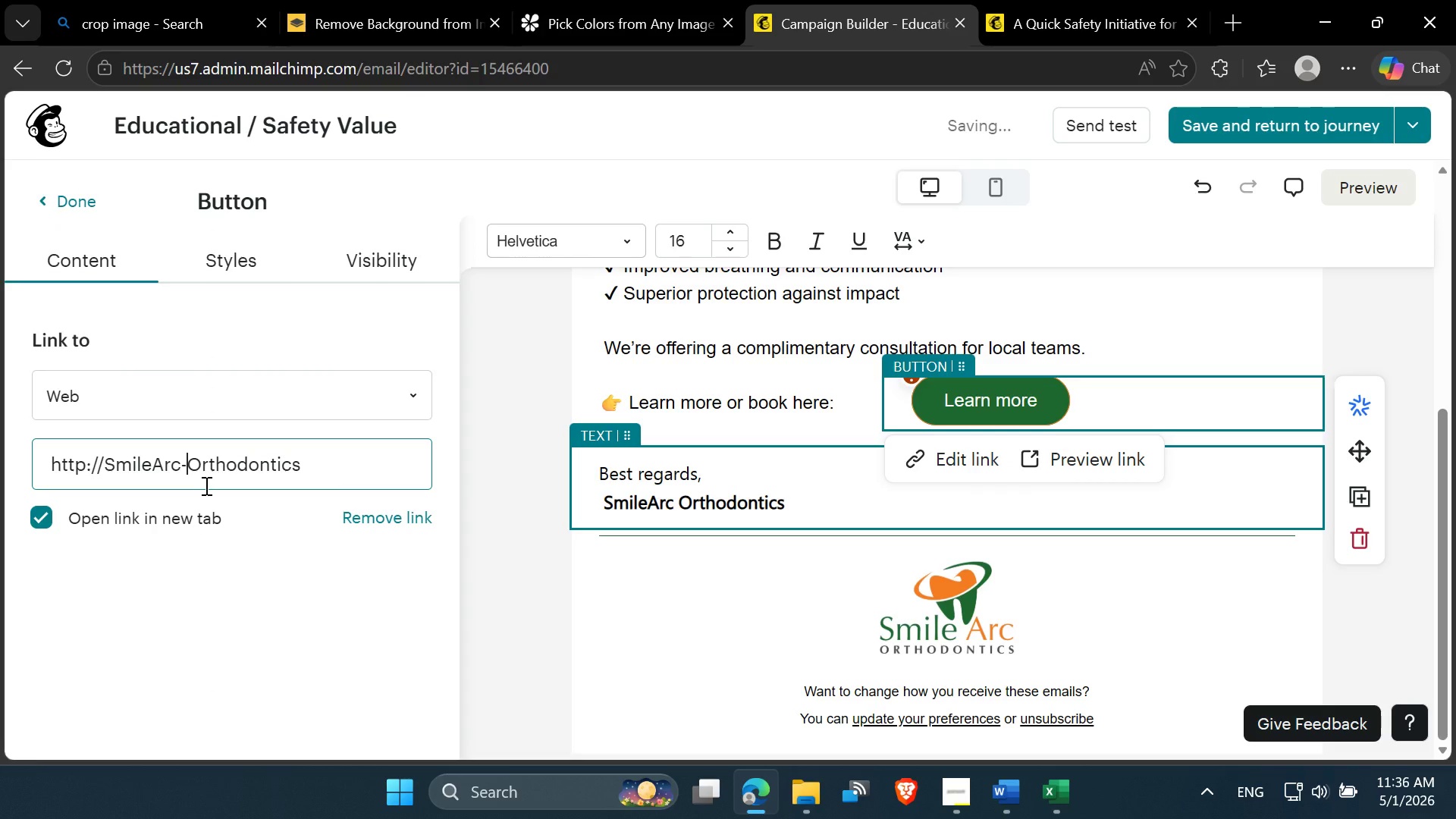 
key(Shift+ShiftRight)
 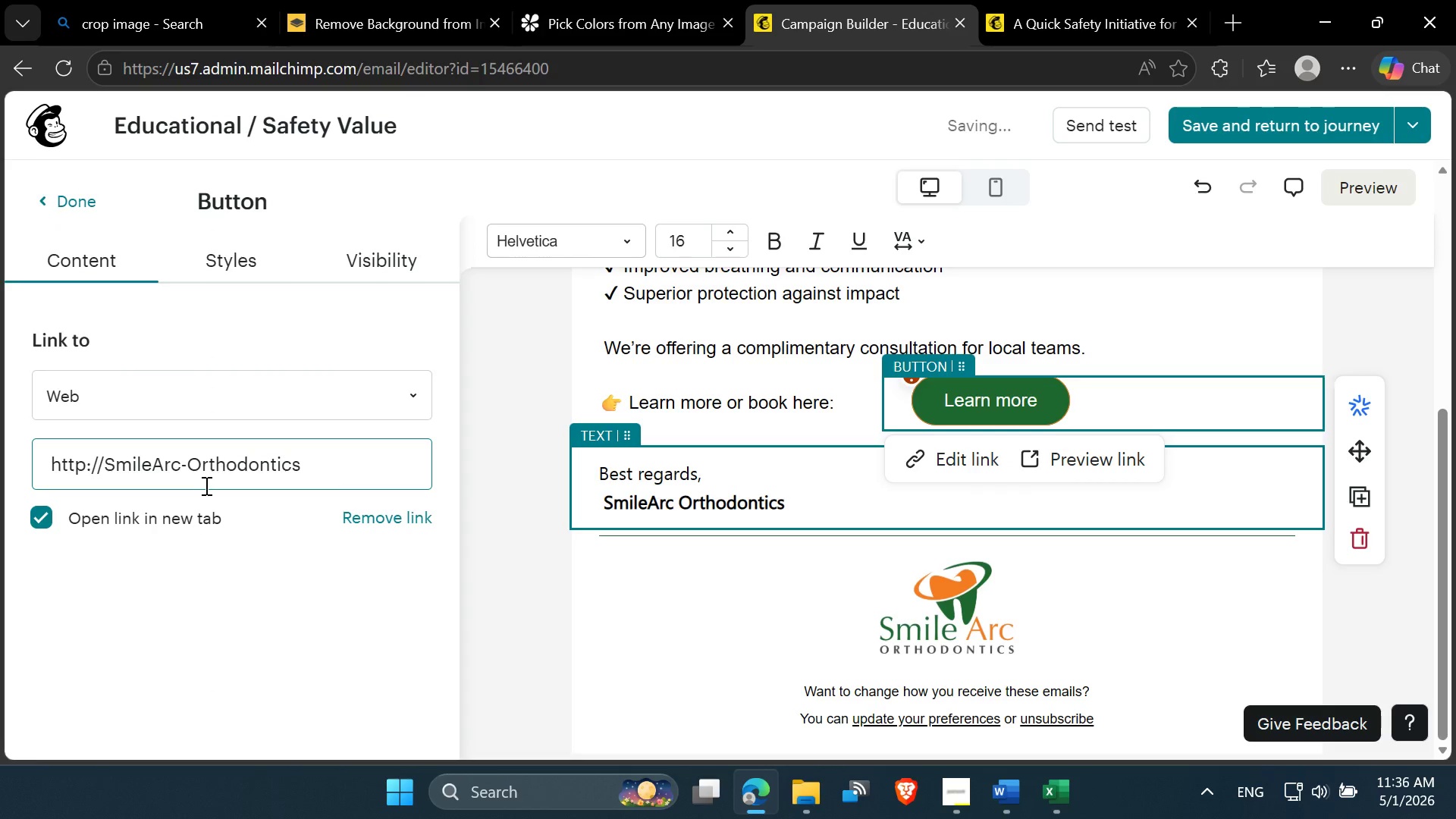 
key(Shift+ShiftRight)
 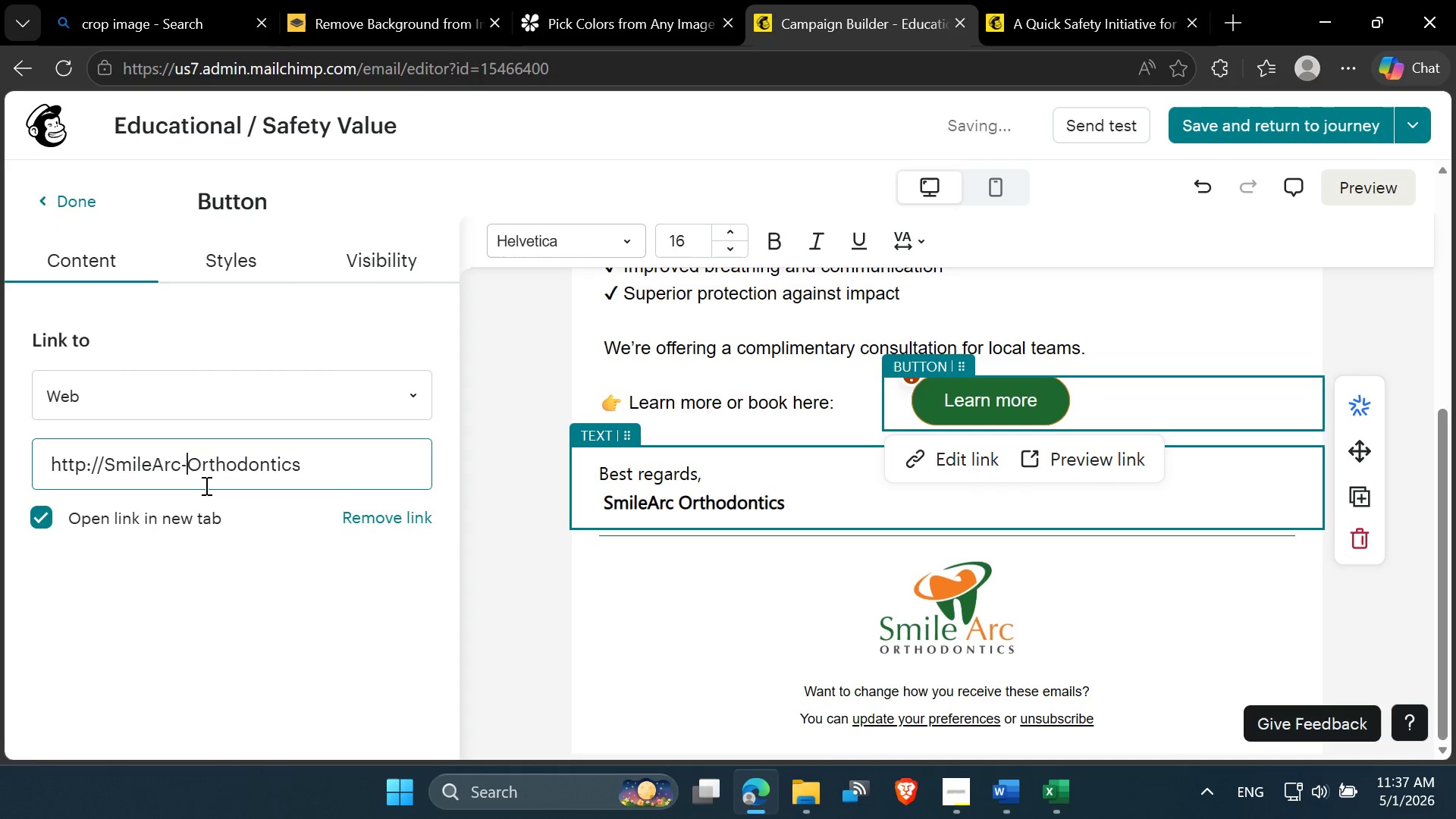 
key(ArrowRight)
 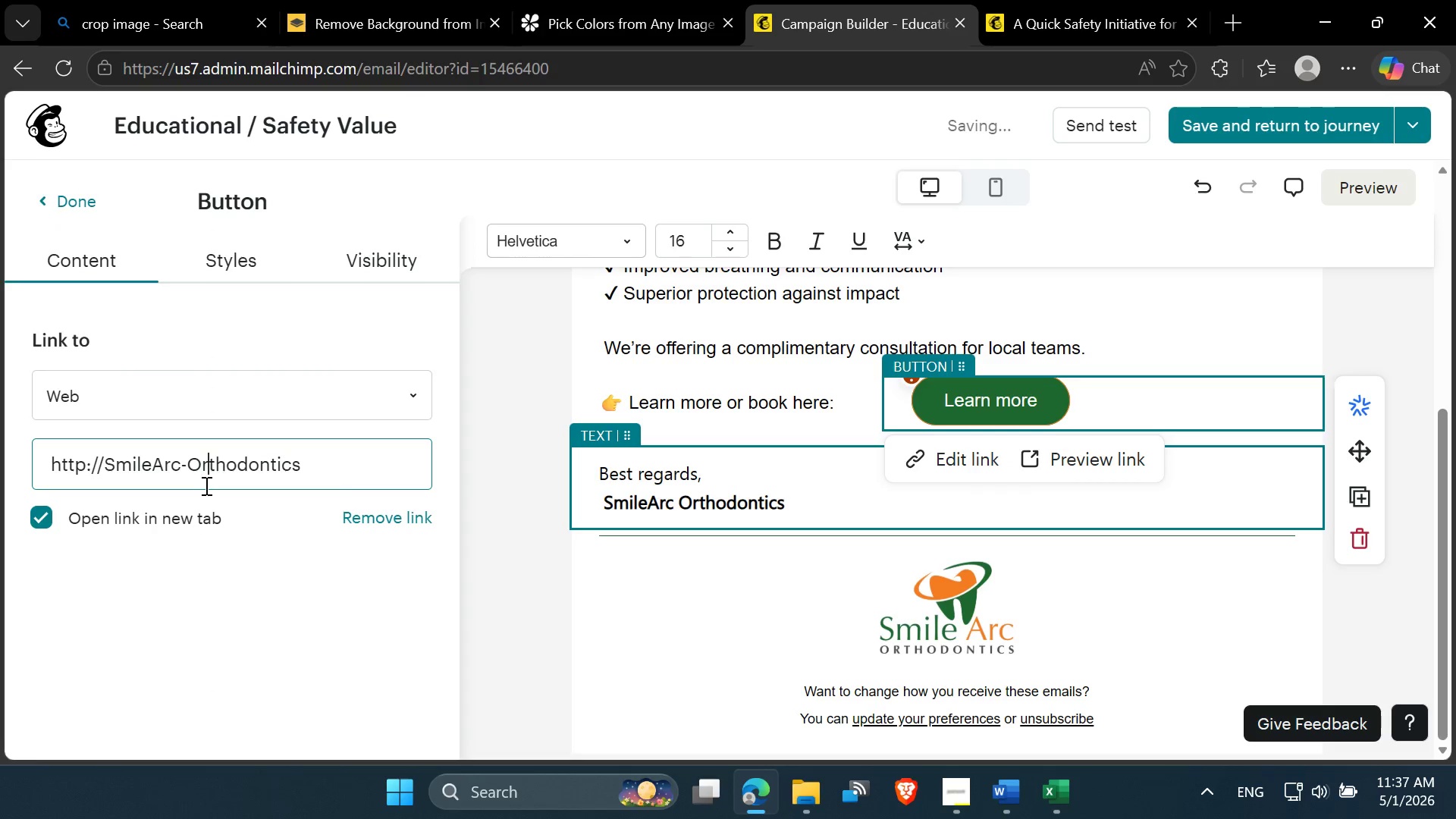 
key(ArrowRight)
 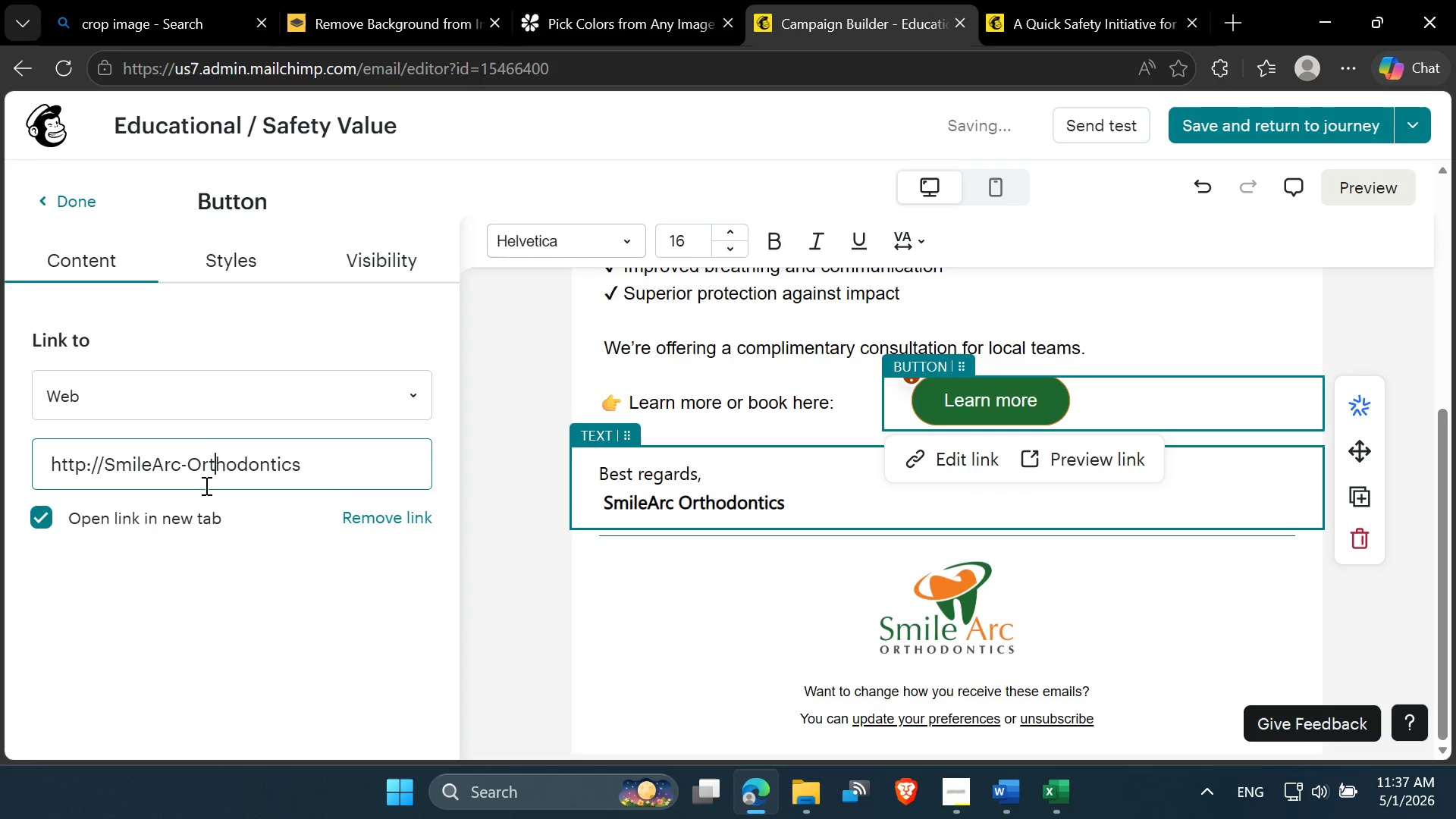 
key(ArrowRight)
 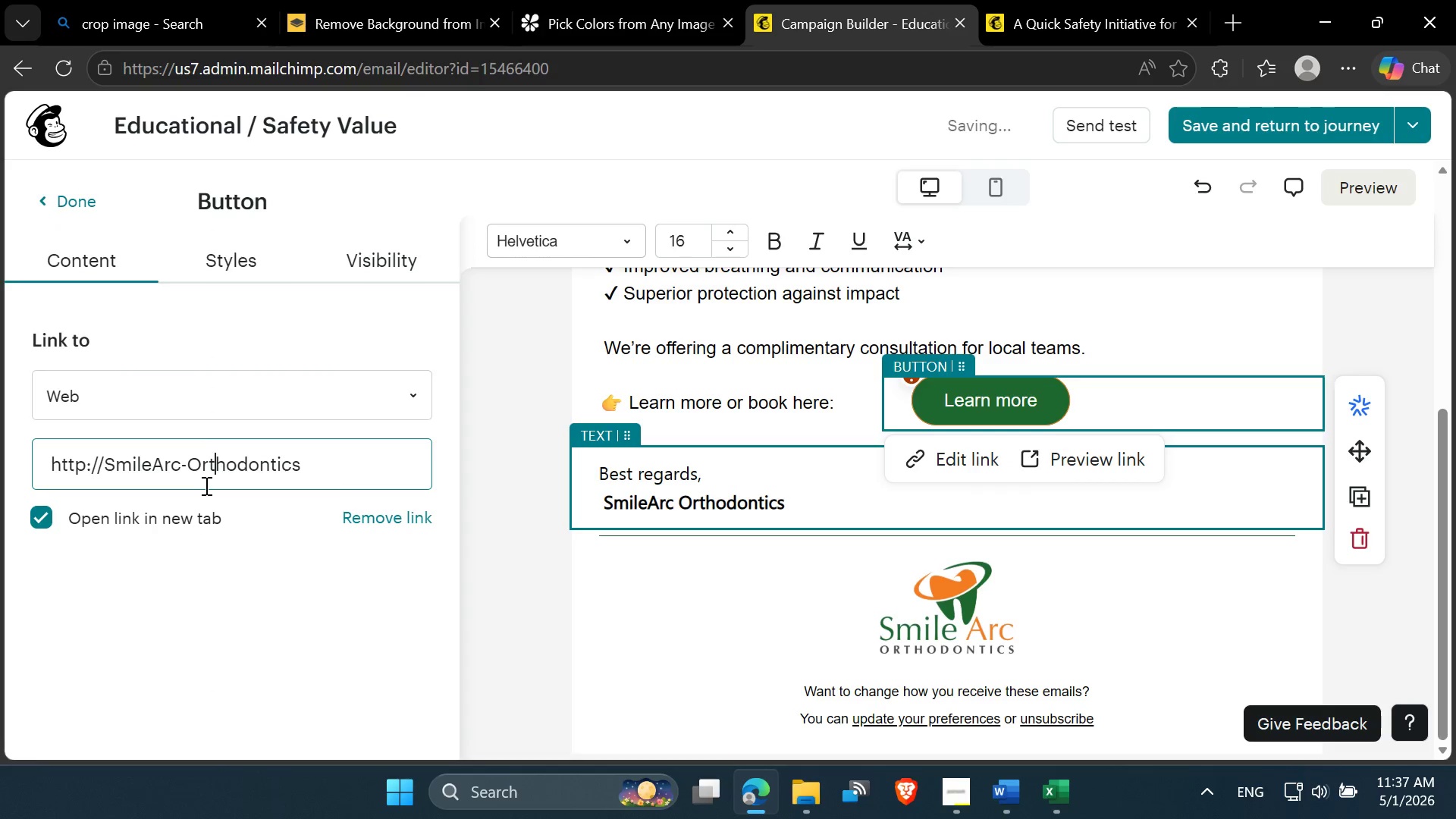 
key(ArrowRight)
 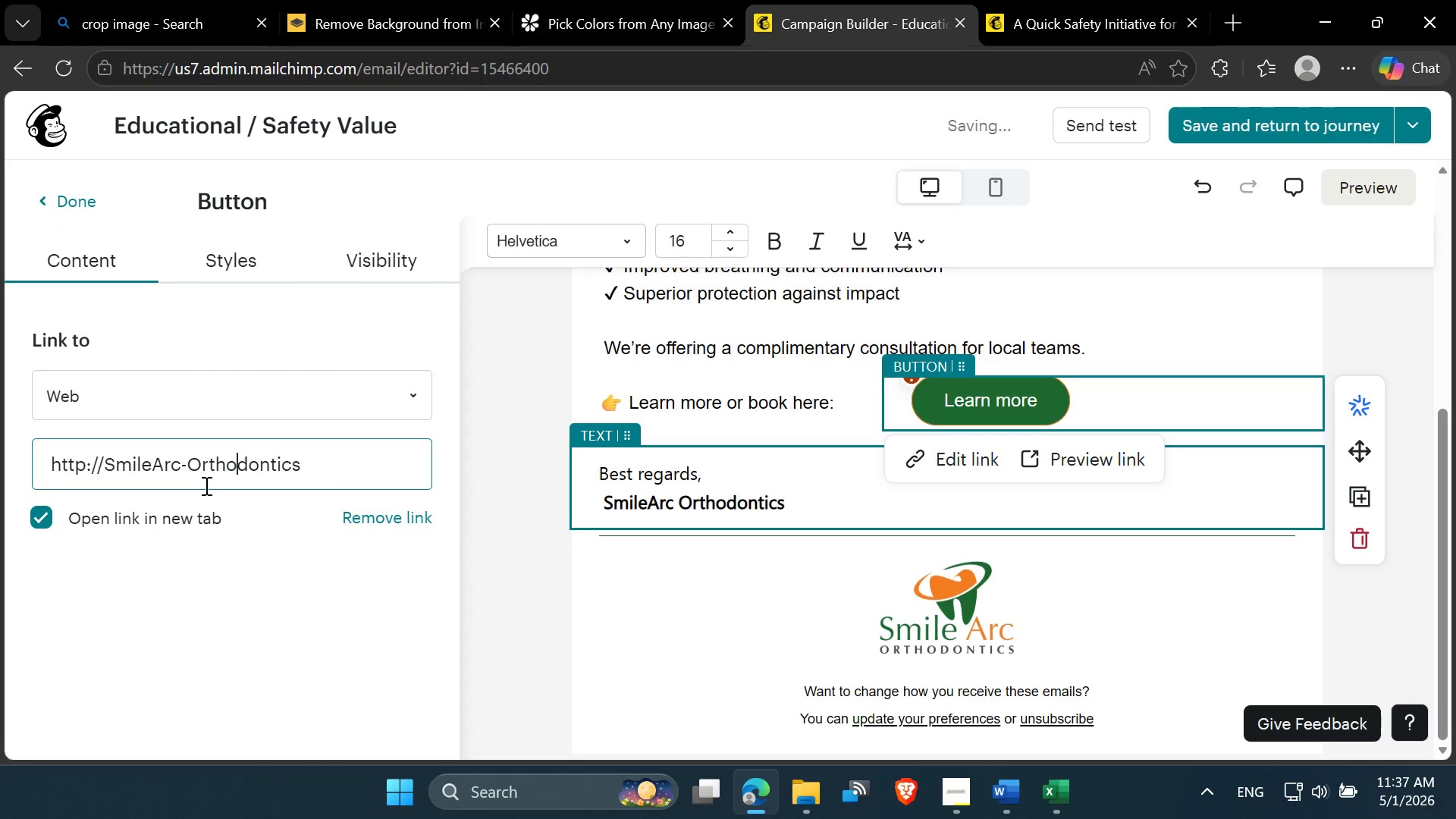 
key(ArrowRight)
 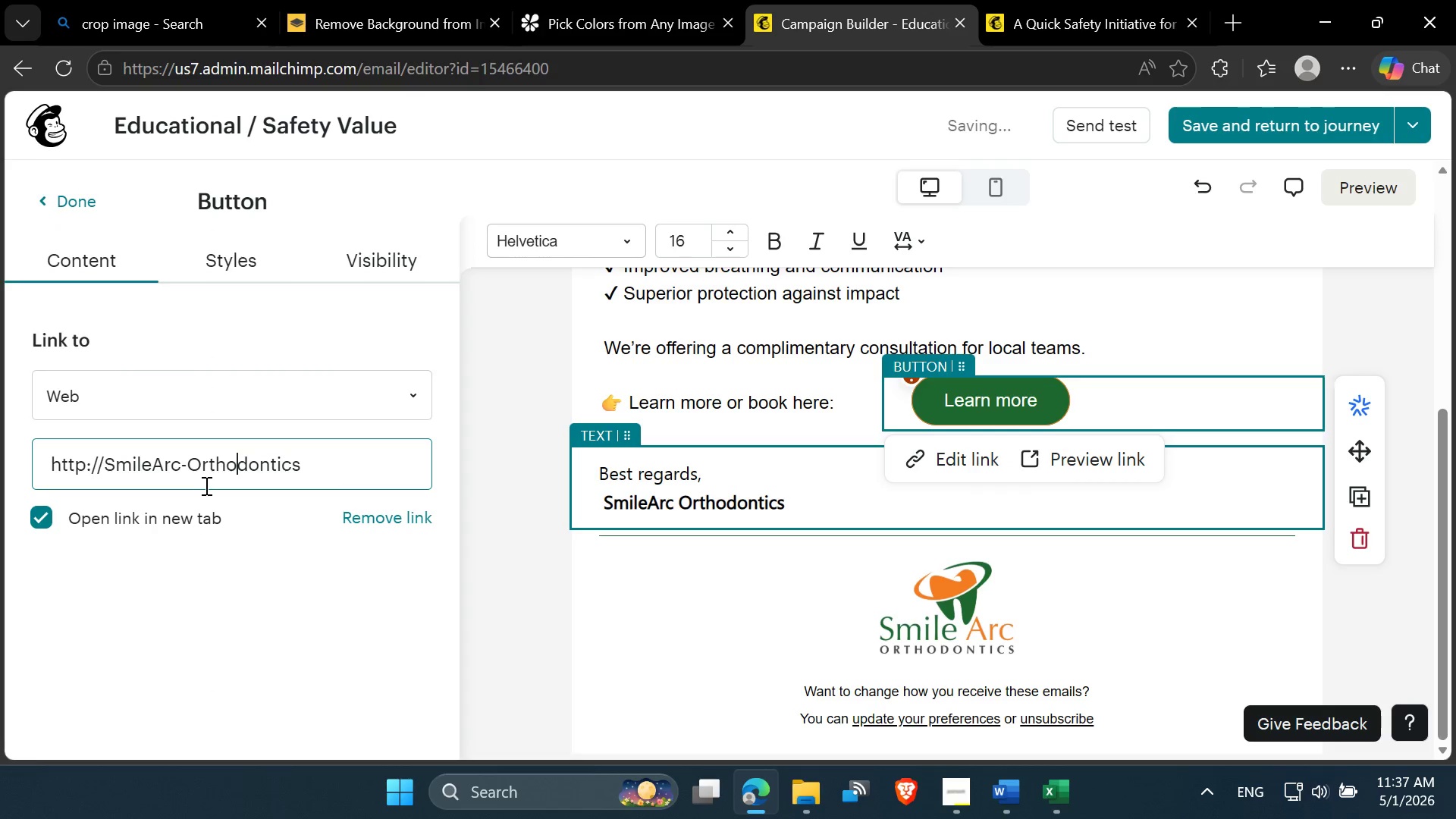 
key(ArrowRight)
 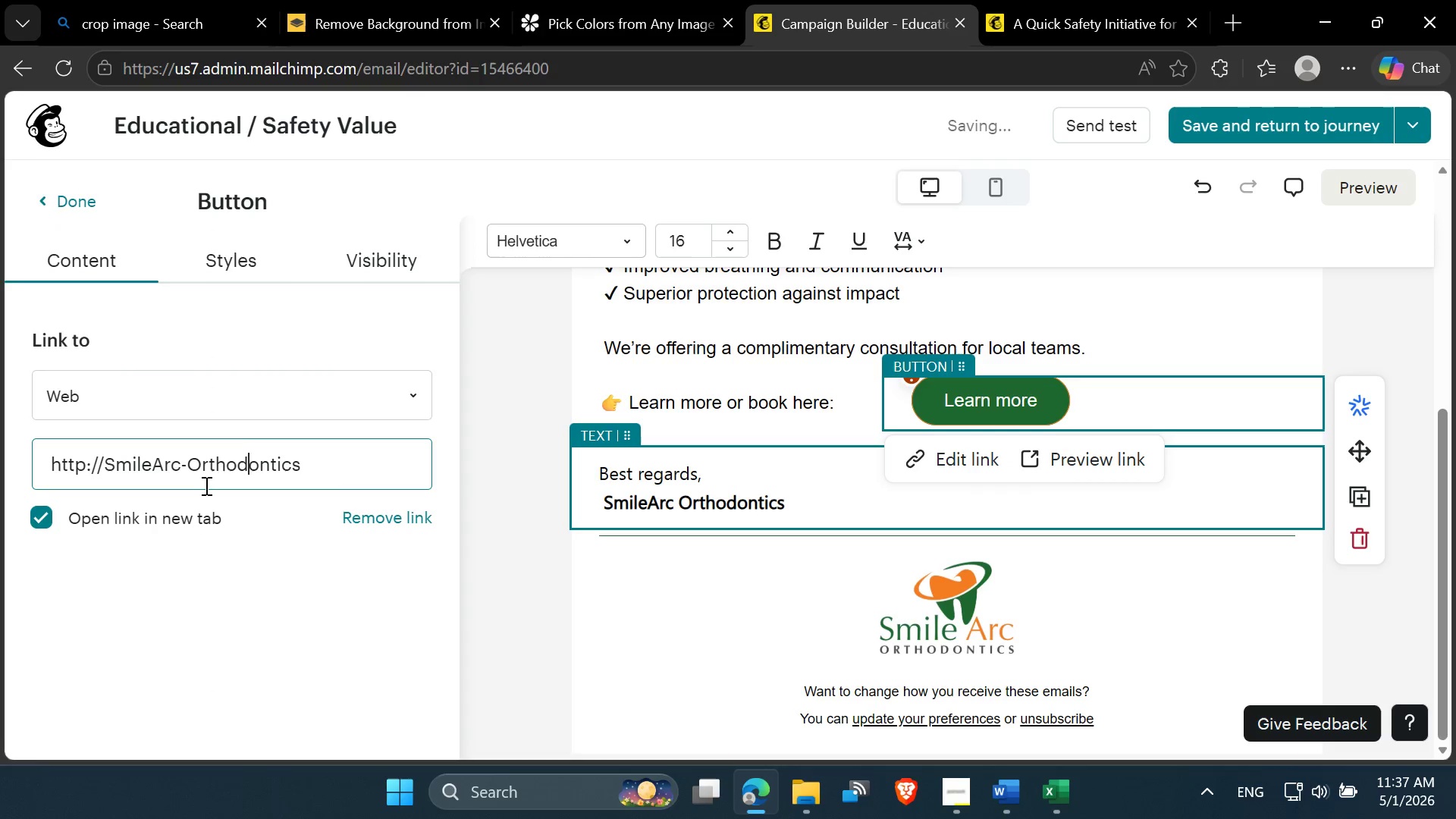 
key(ArrowRight)
 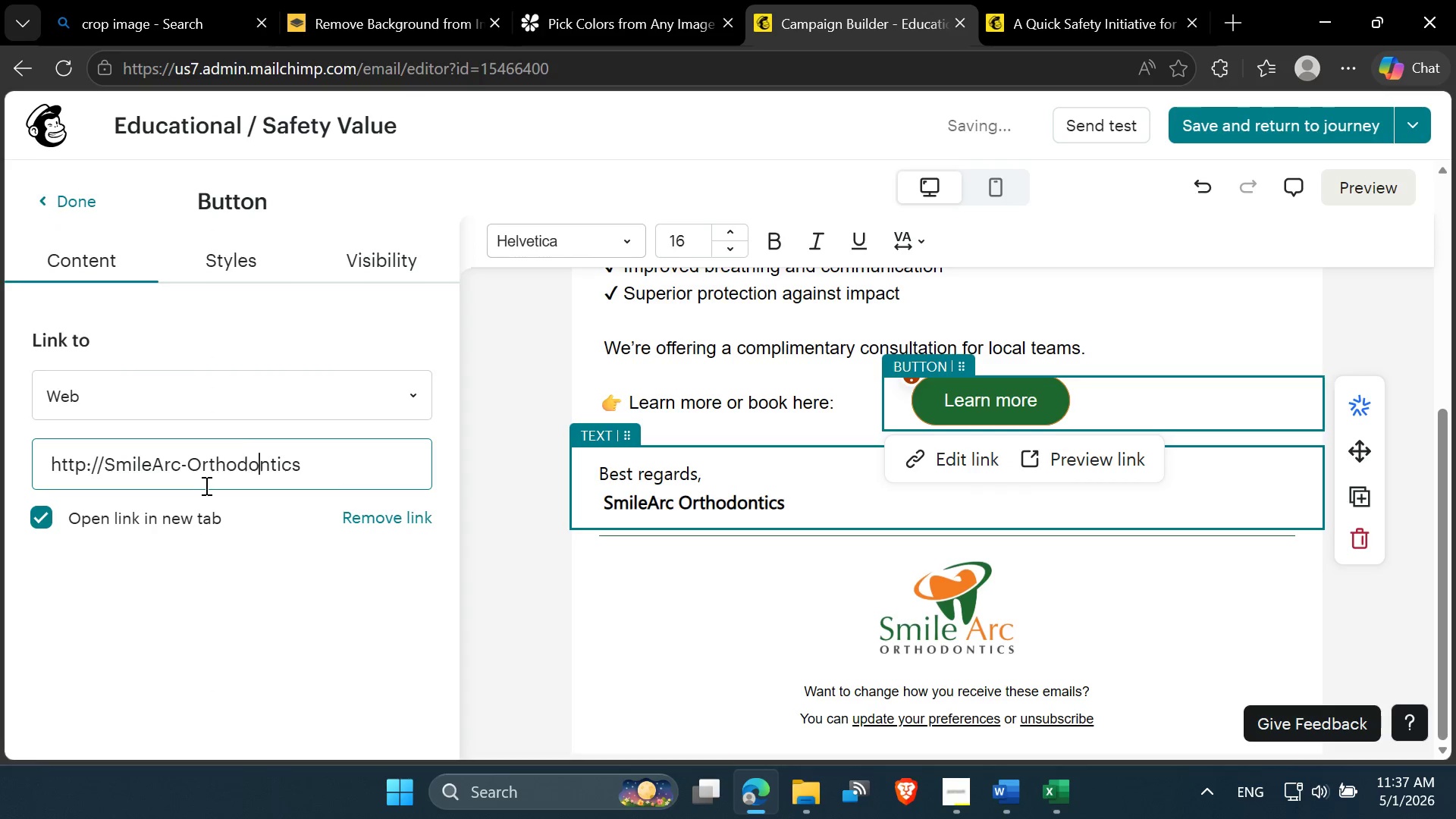 
key(ArrowRight)
 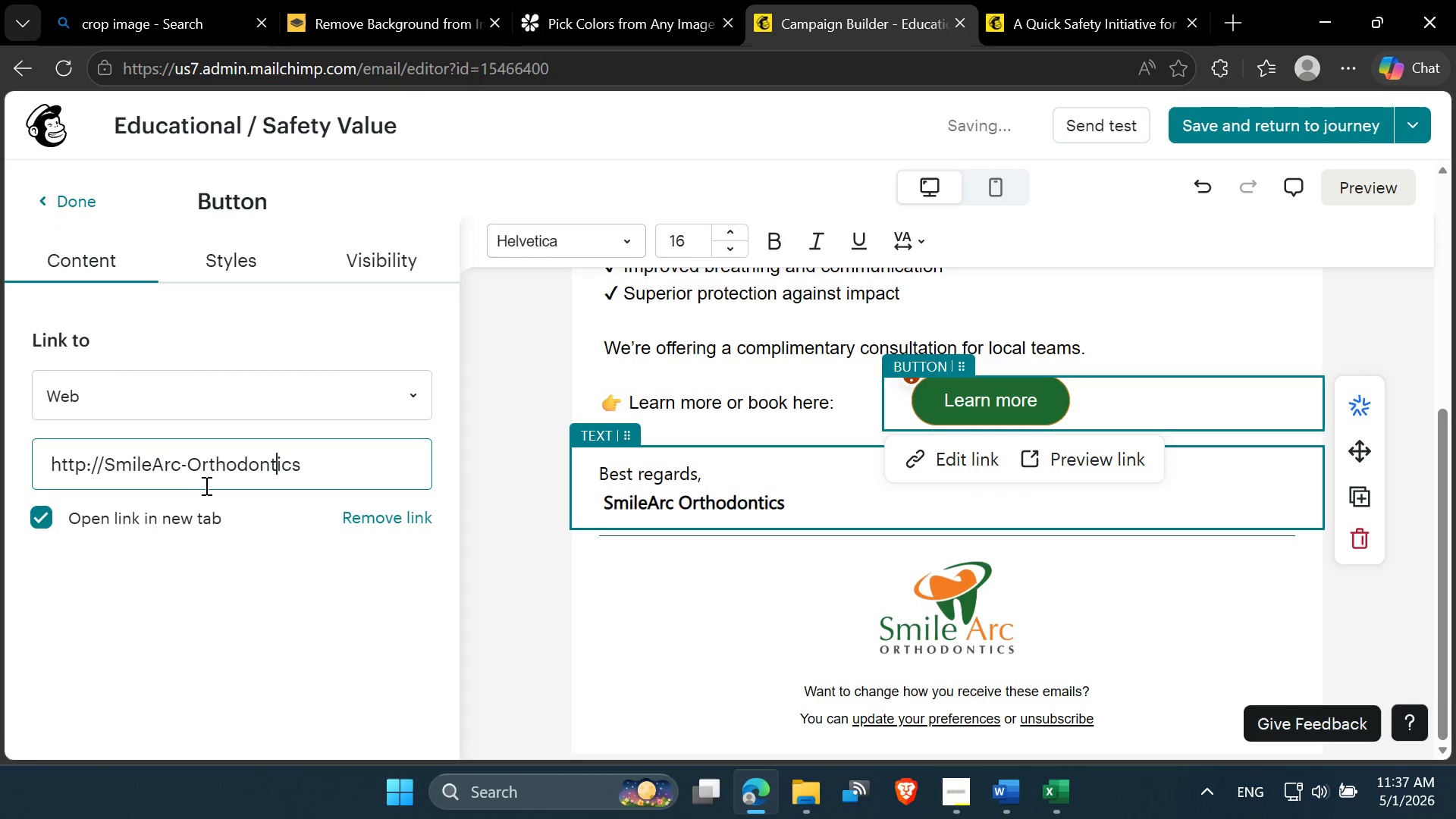 
key(ArrowRight)
 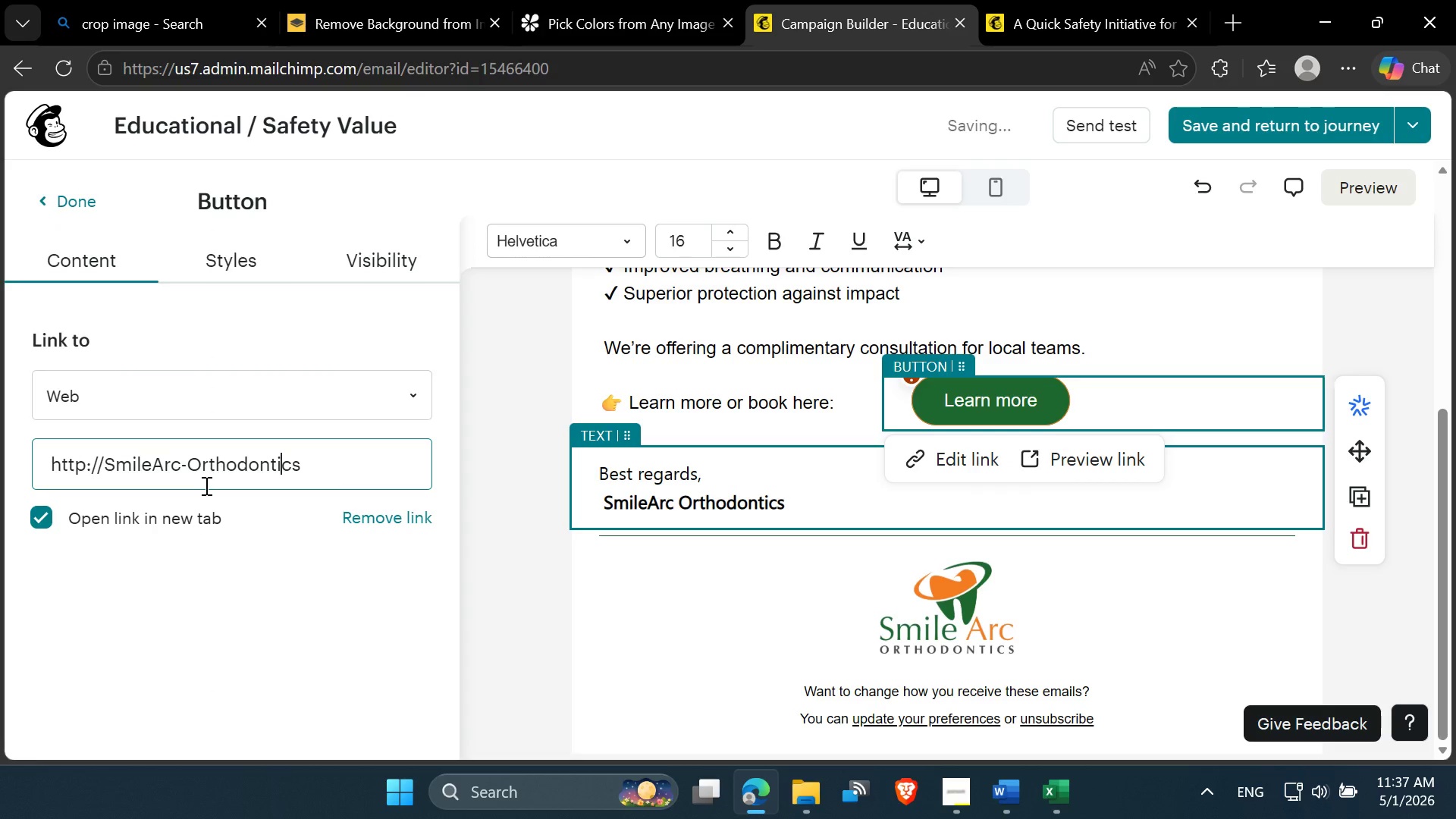 
key(ArrowRight)
 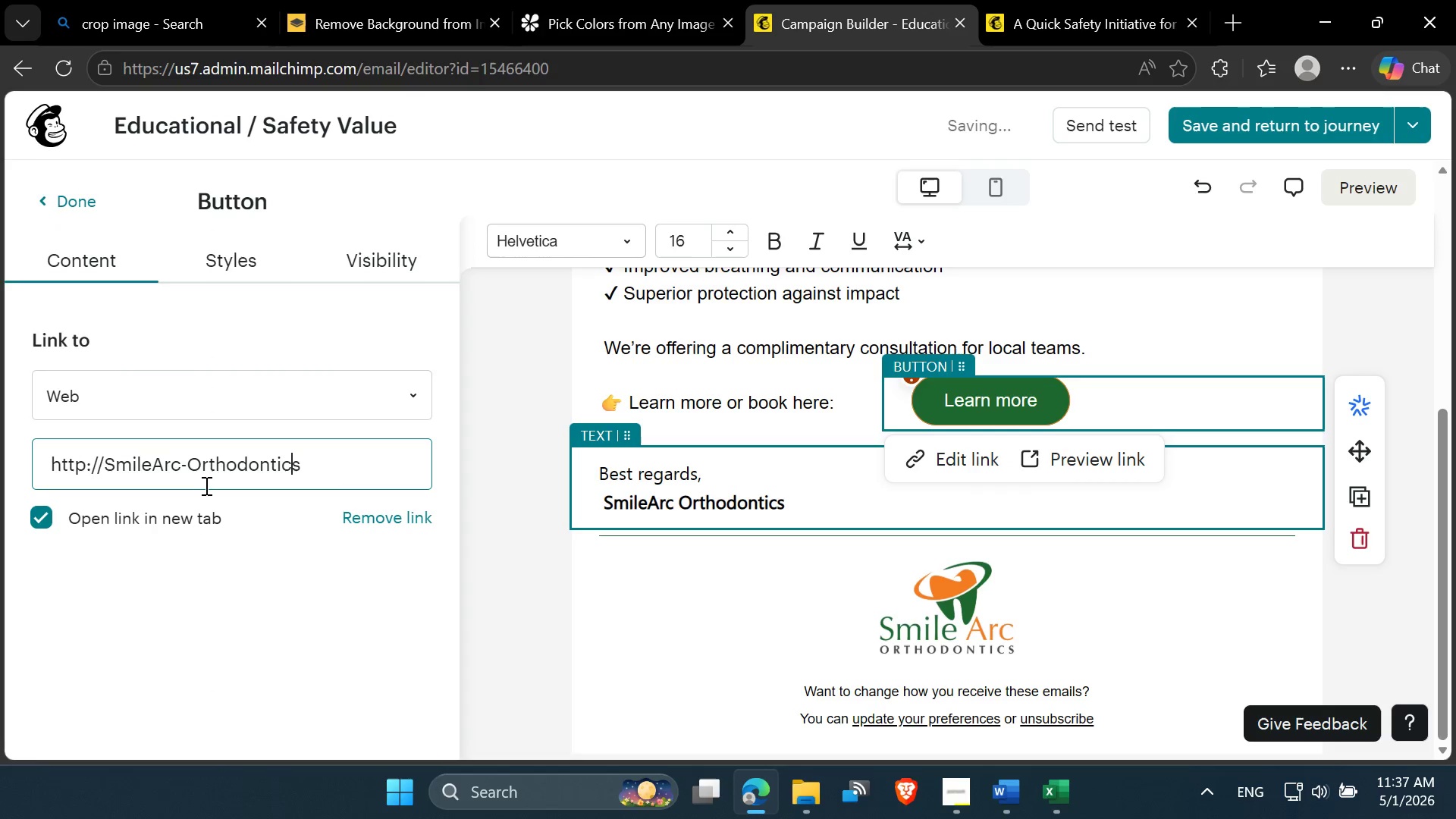 
key(ArrowRight)
 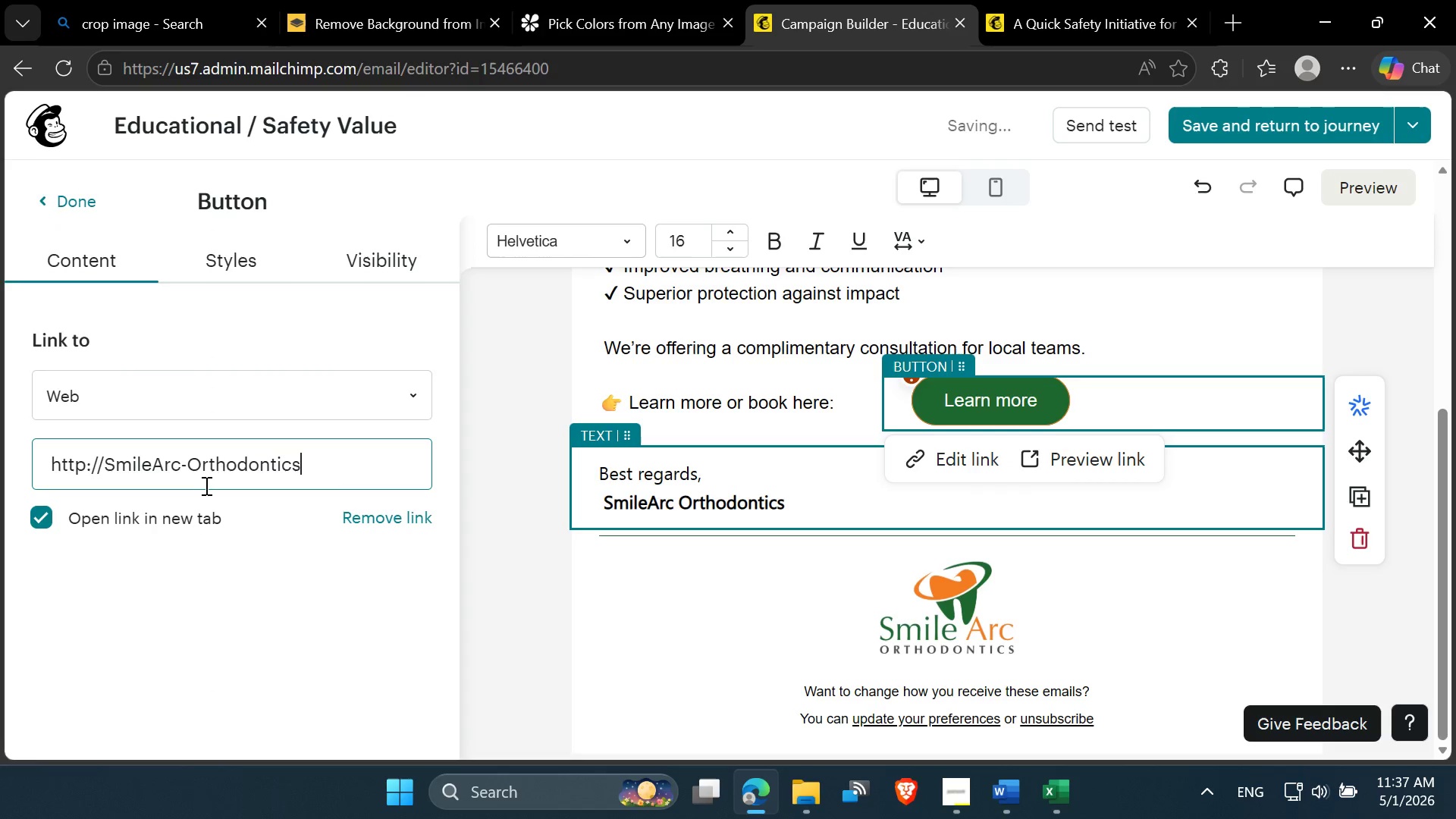 
key(ArrowRight)
 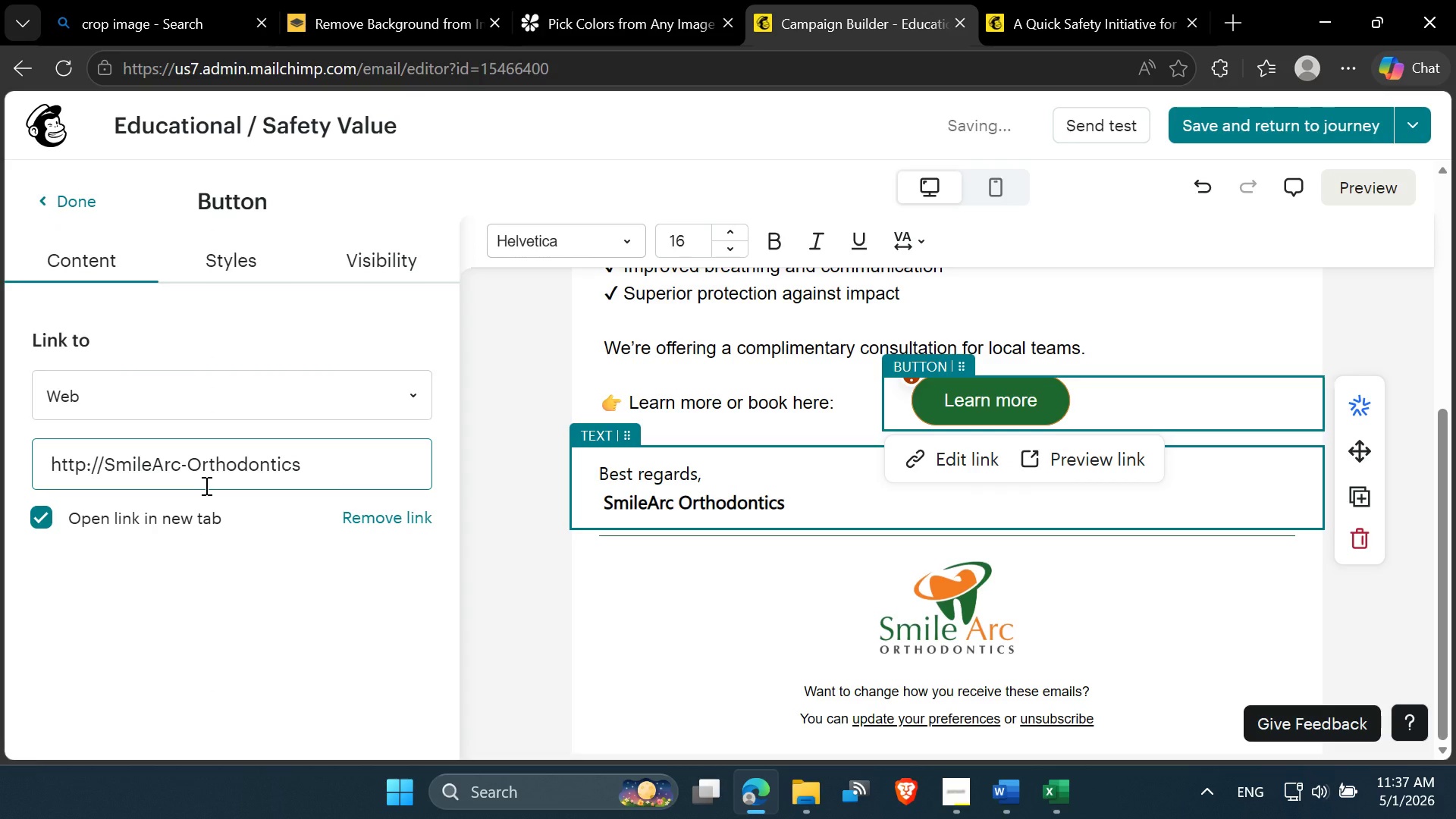 
type(.COM)
key(Backspace)
key(Backspace)
key(Backspace)
type(com/learn-more)
 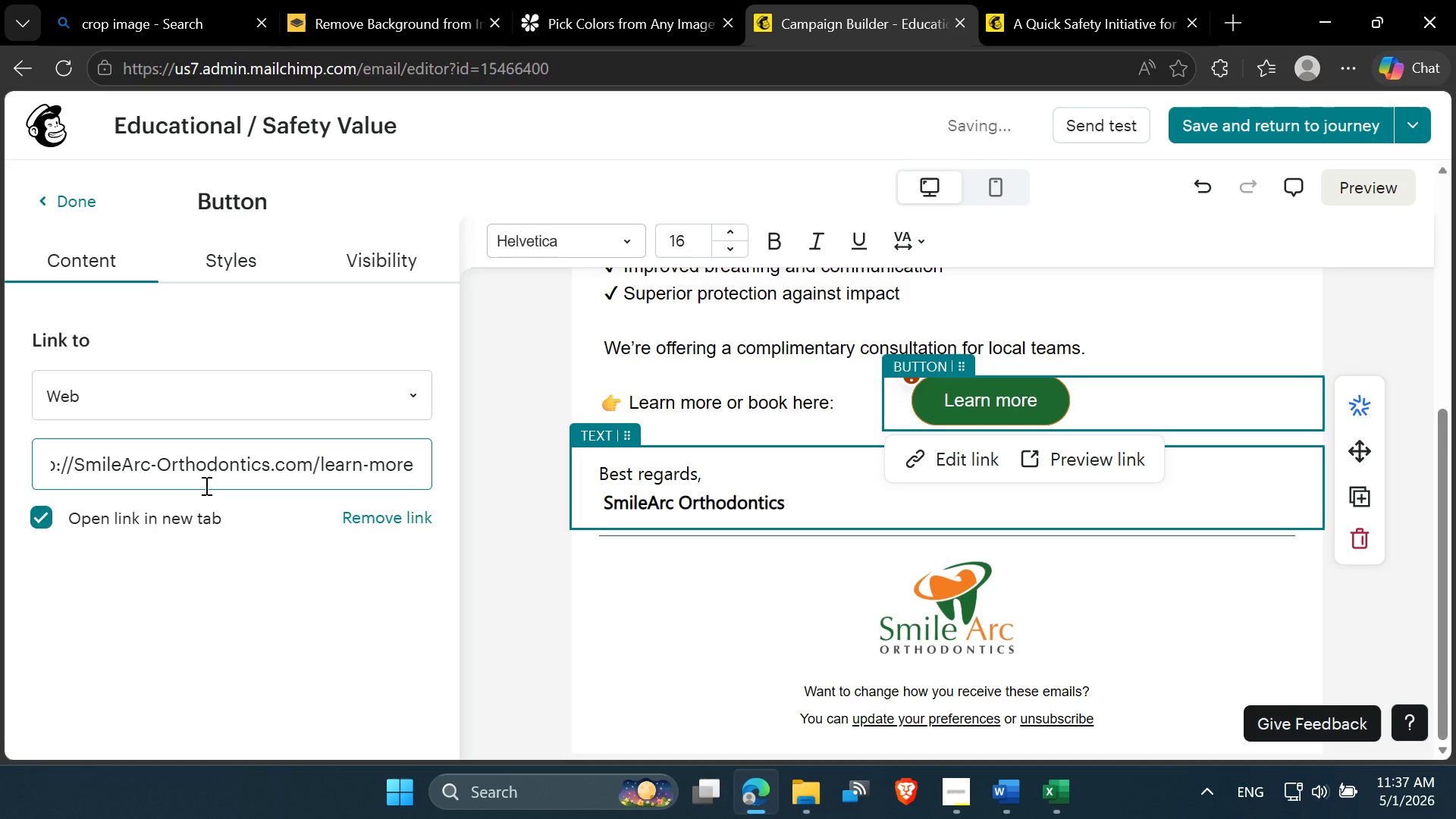 
key(Enter)
 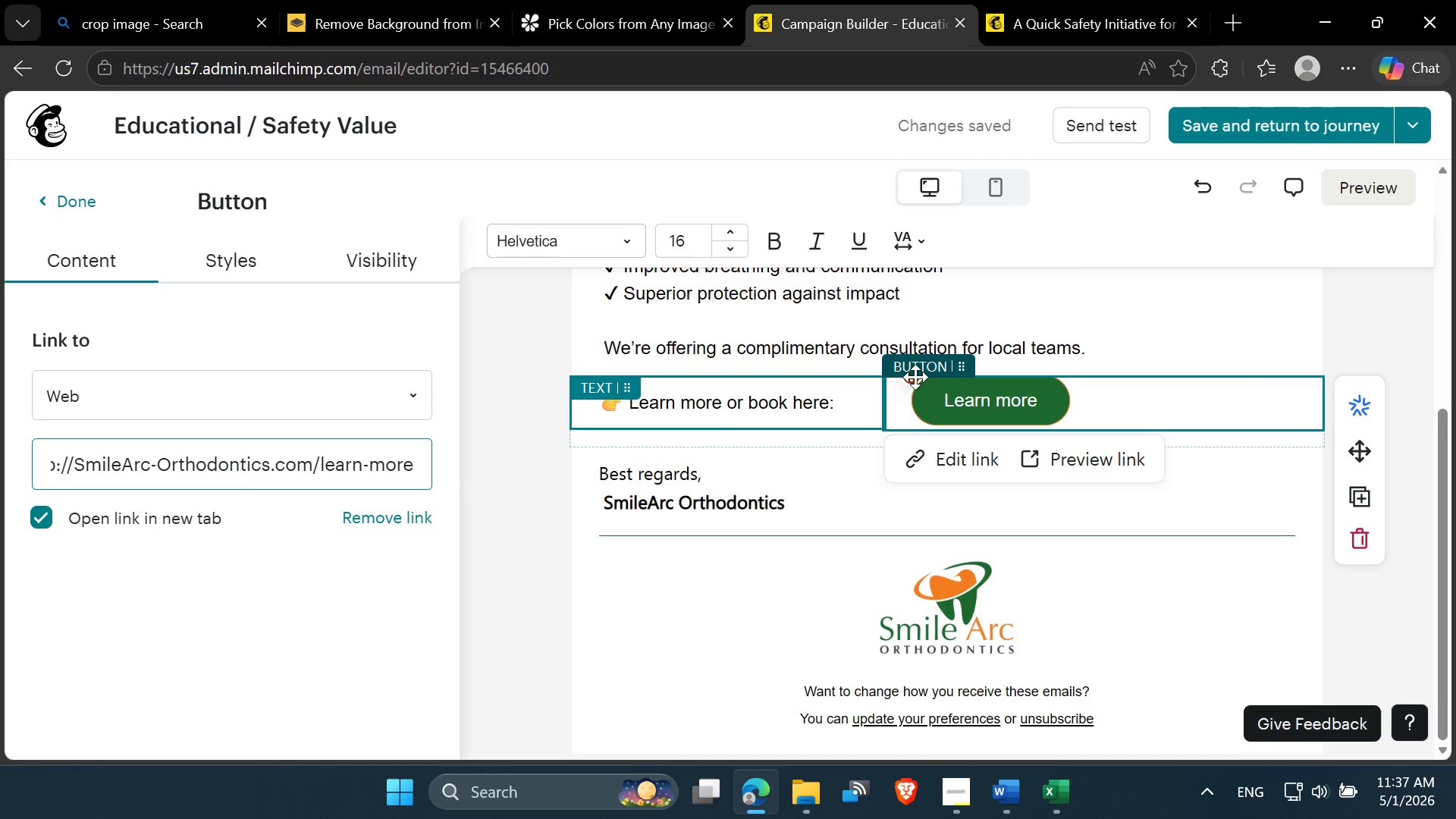 
left_click([911, 382])
 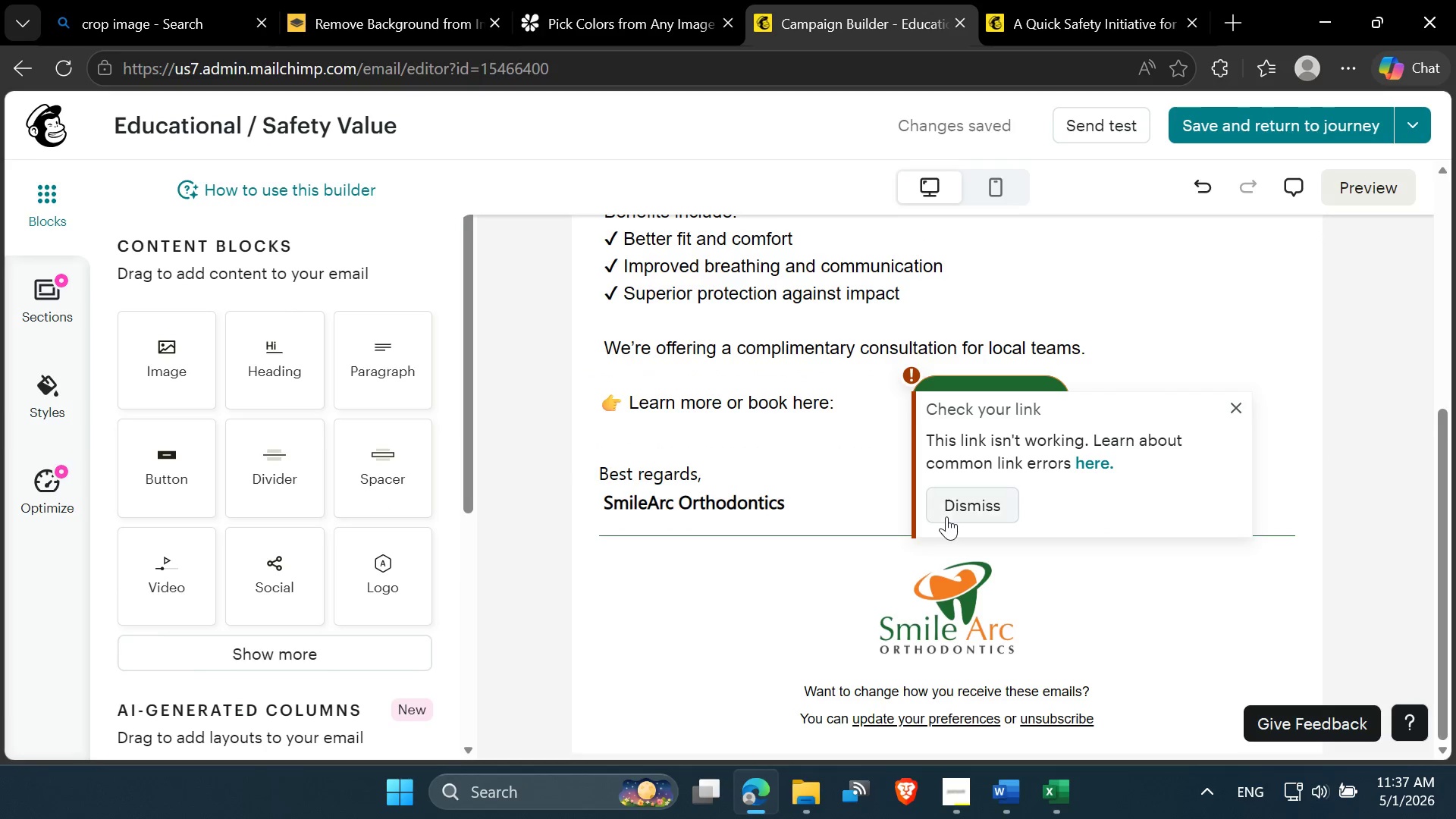 
left_click([946, 510])
 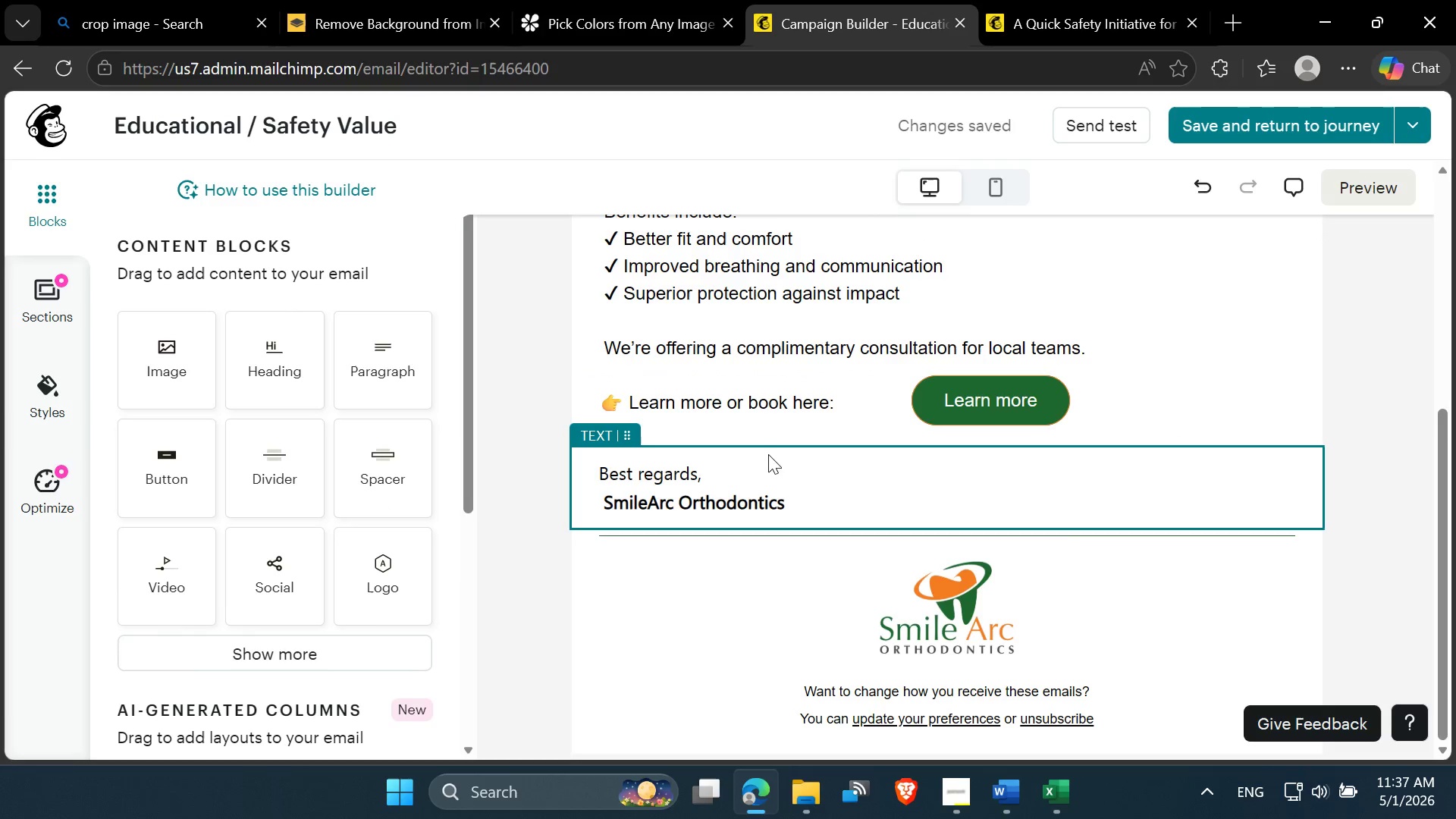 
scroll: coordinate [757, 438], scroll_direction: up, amount: 3.0
 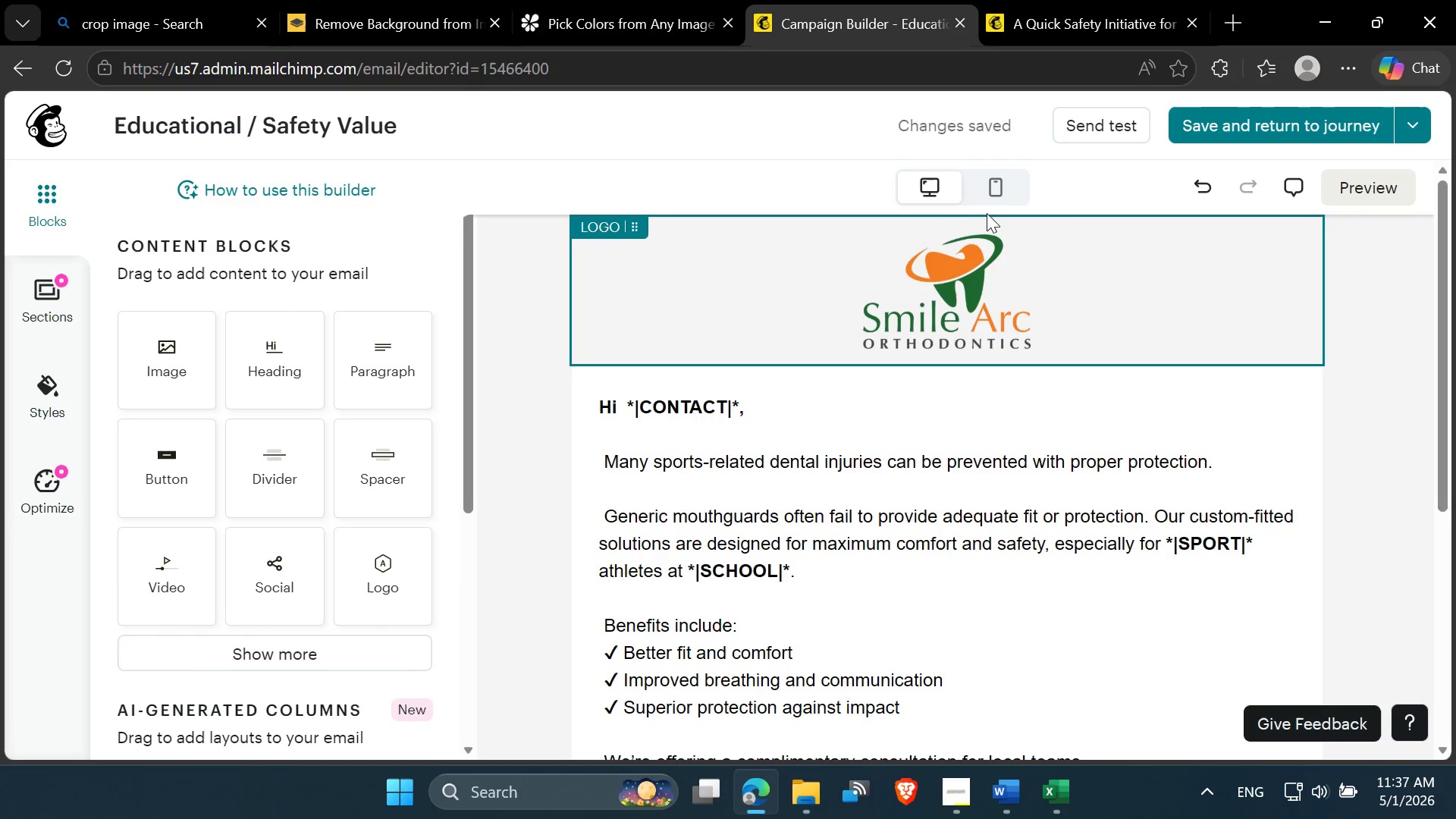 
left_click([995, 186])
 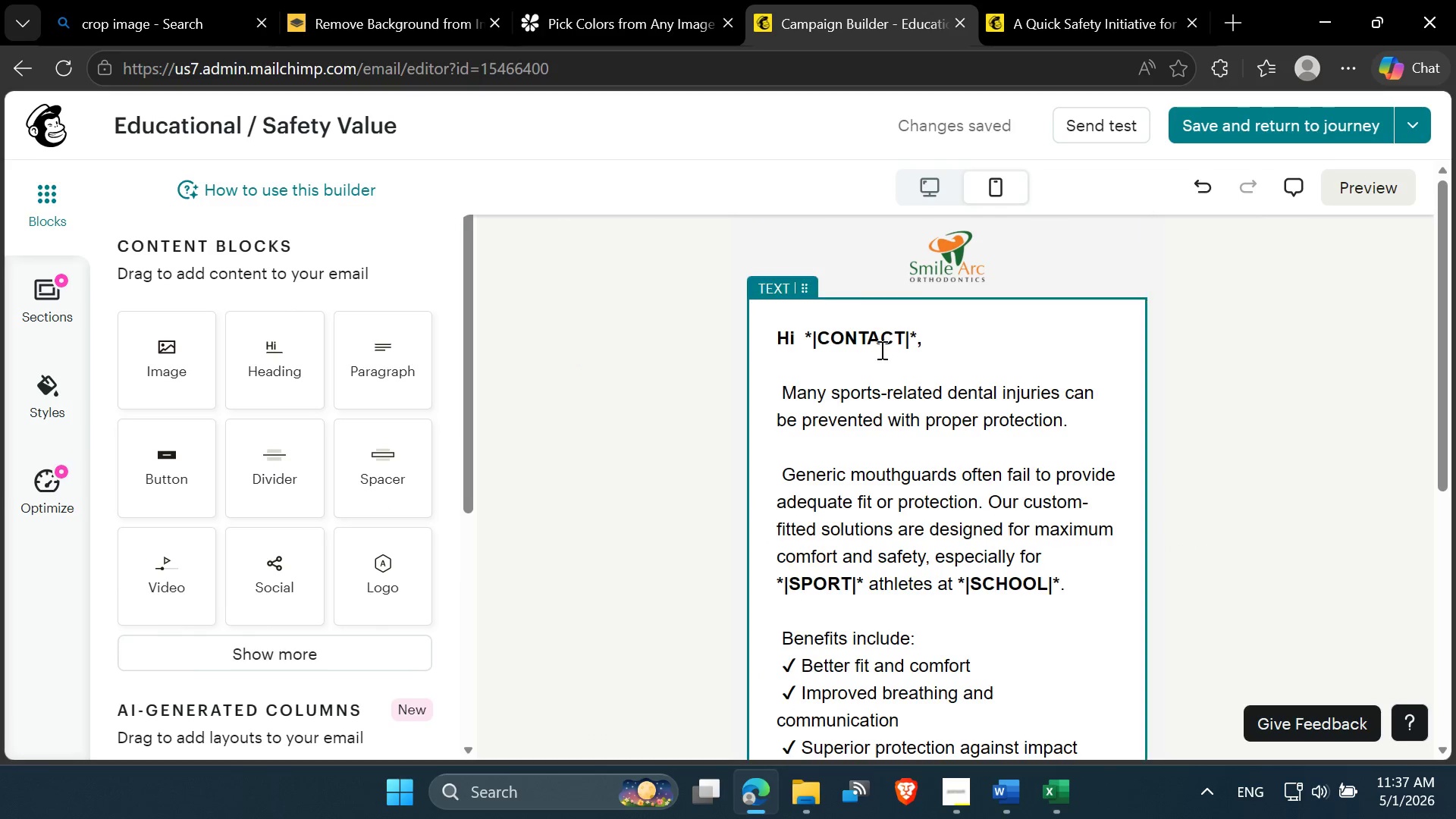 
scroll: coordinate [880, 359], scroll_direction: down, amount: 11.0
 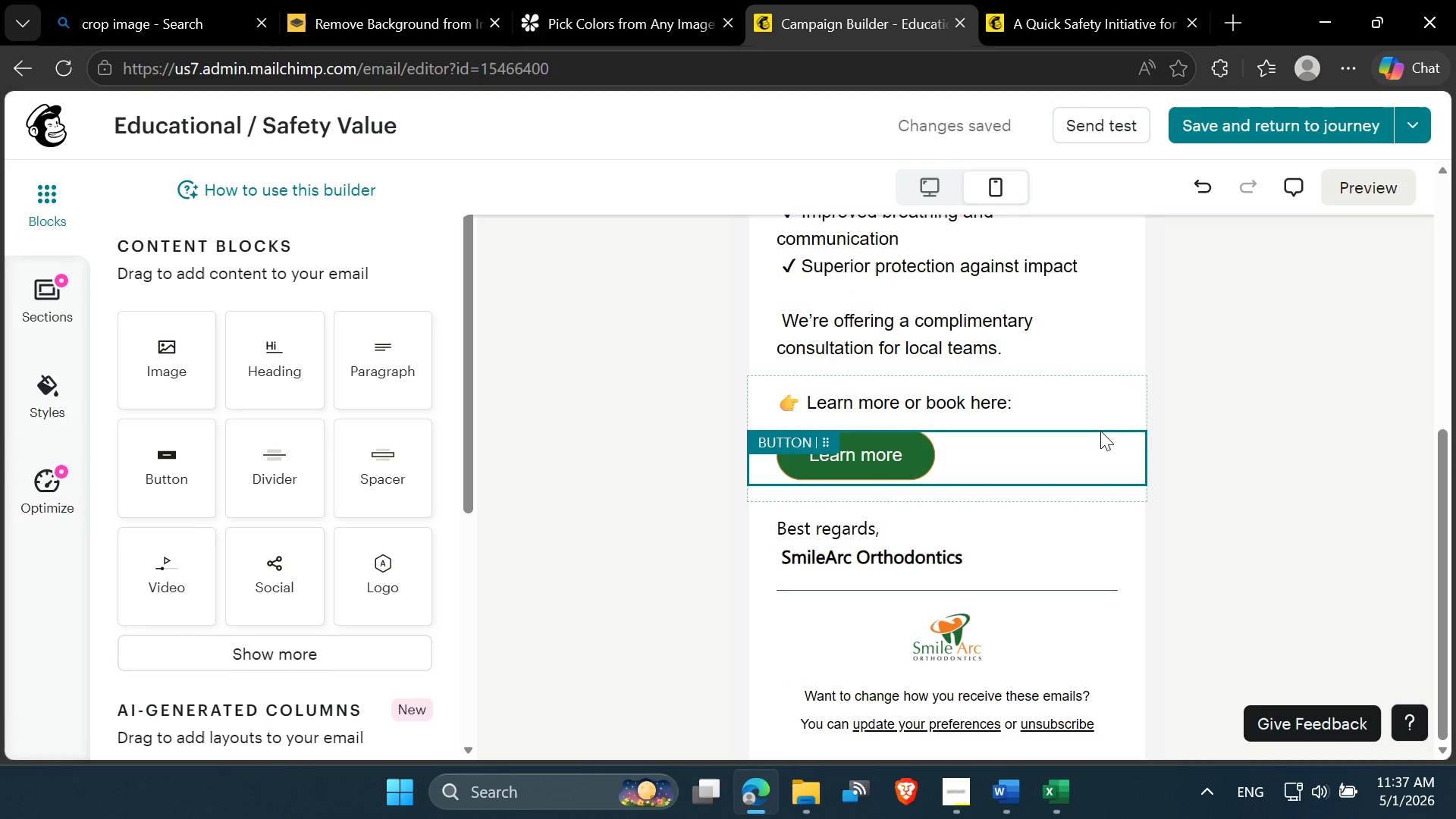 
left_click([1216, 397])
 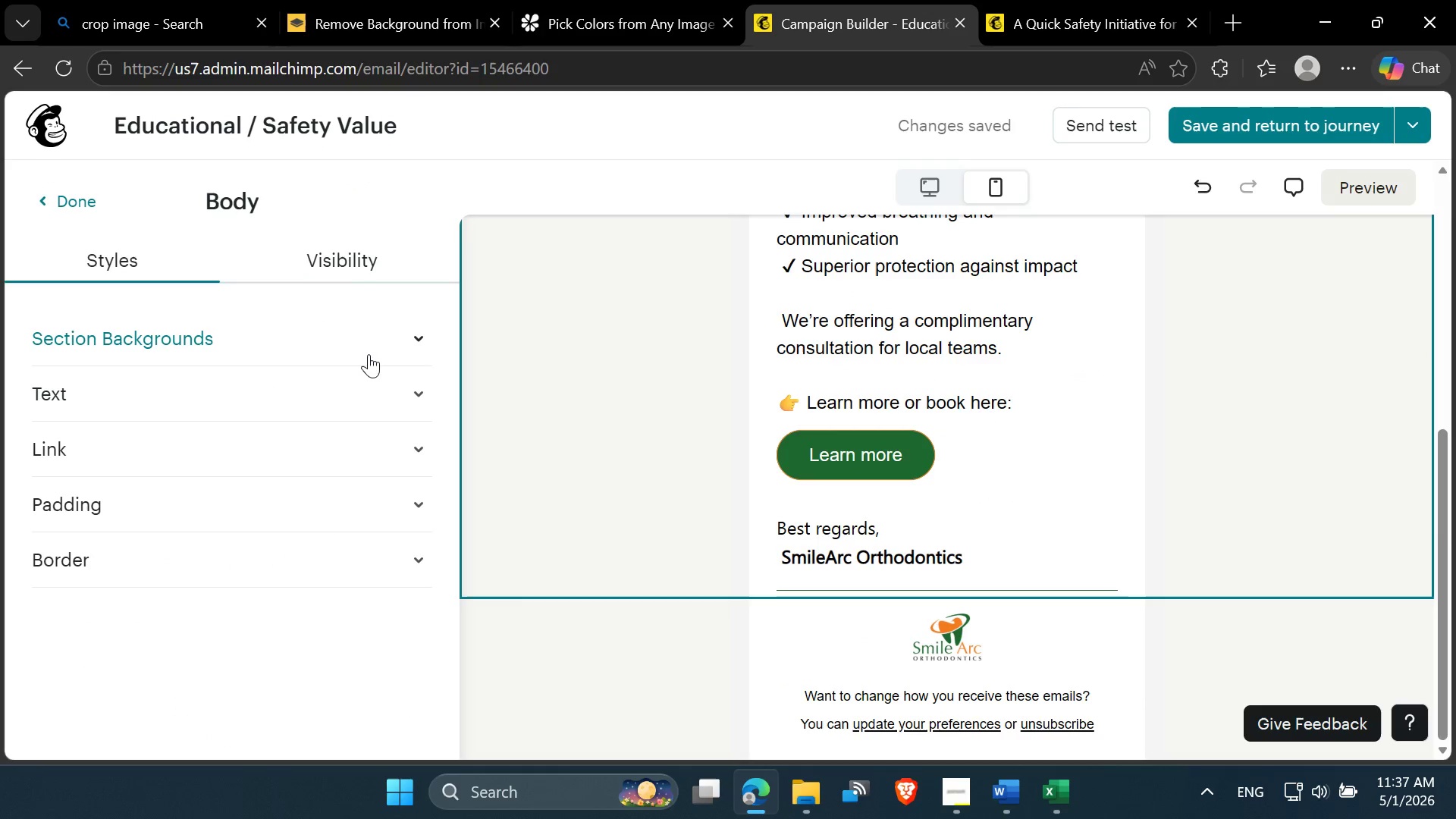 
scroll: coordinate [1195, 421], scroll_direction: none, amount: 0.0
 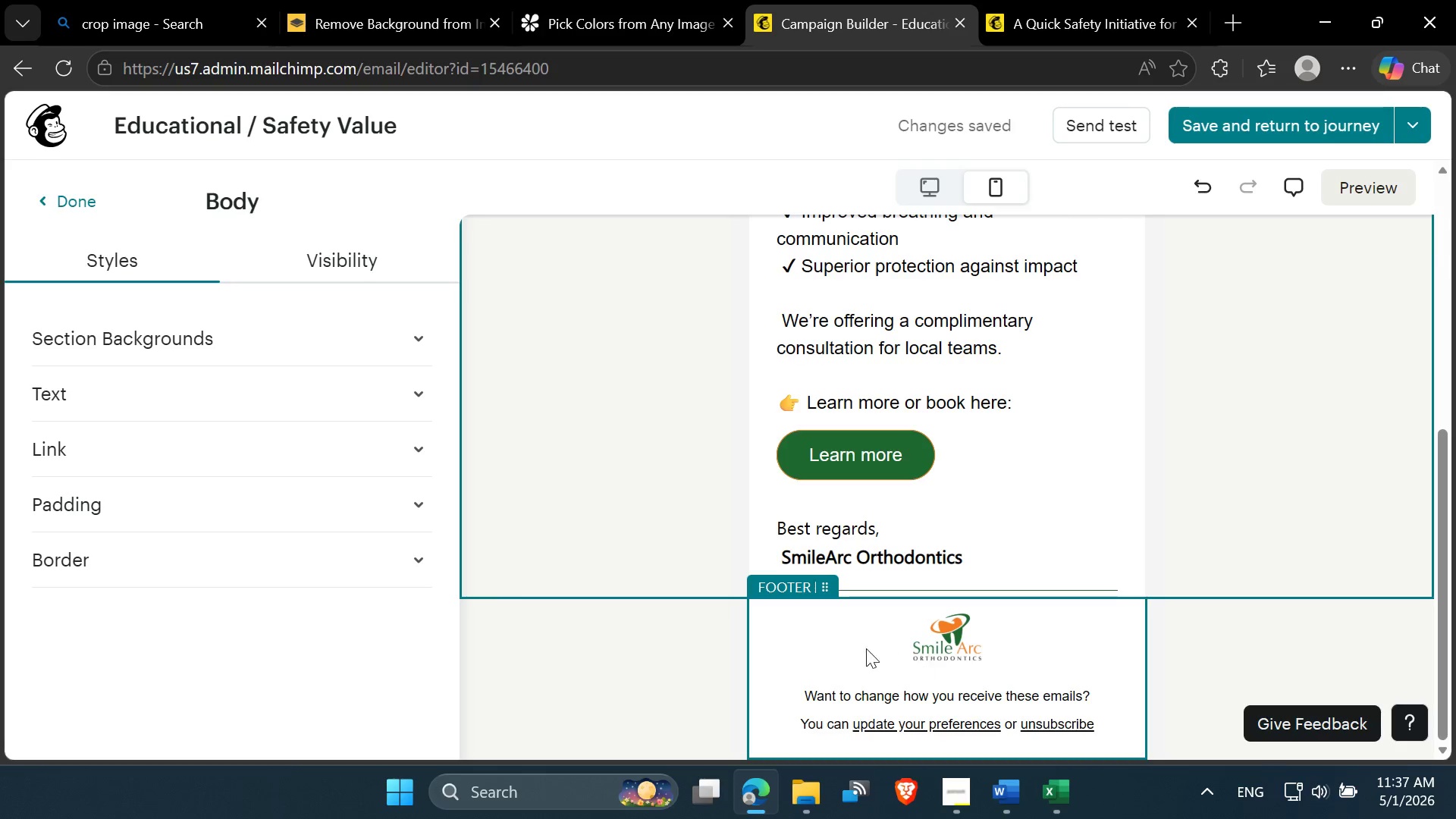 
left_click([668, 463])
 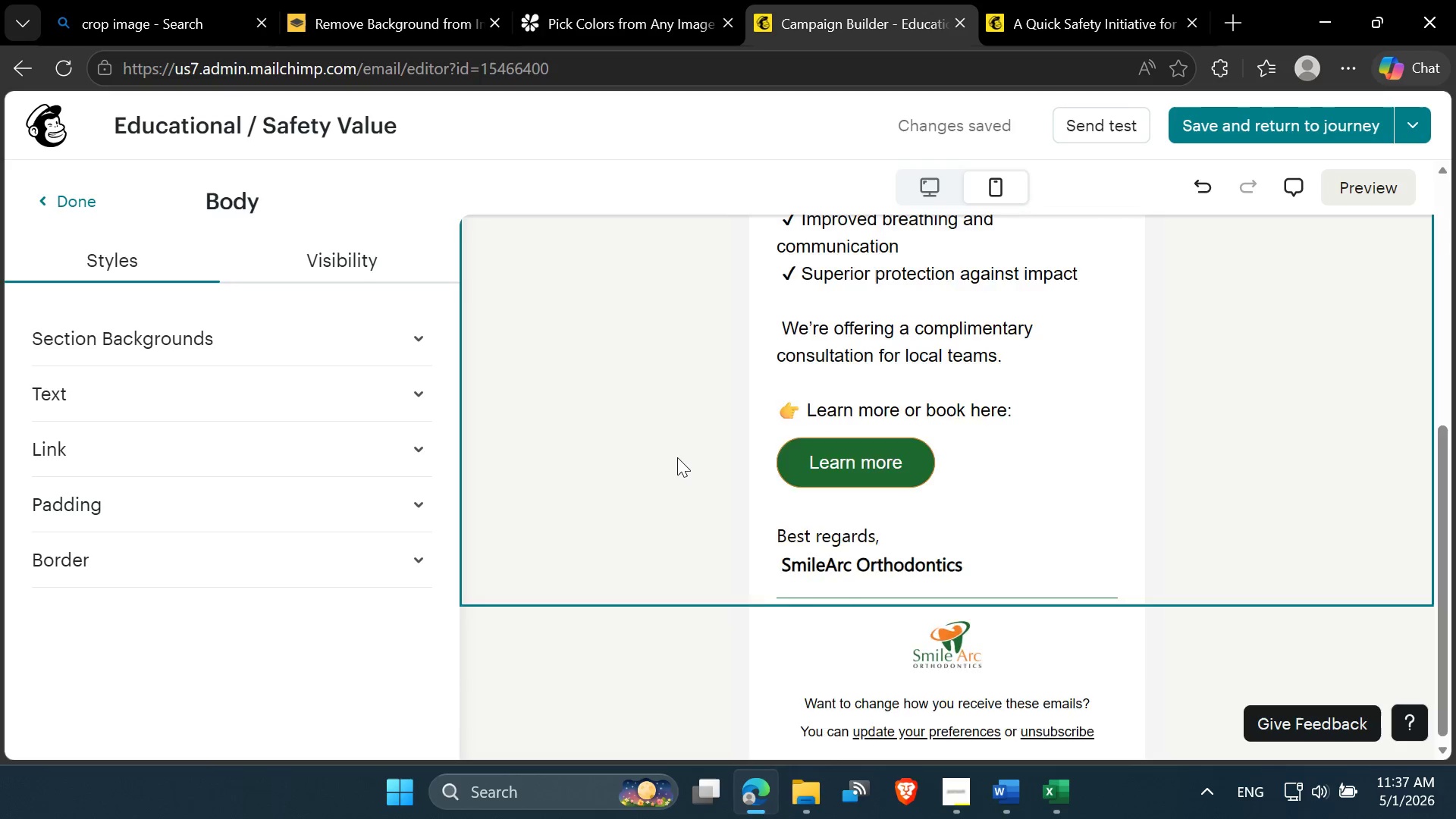 
scroll: coordinate [677, 457], scroll_direction: up, amount: 6.0
 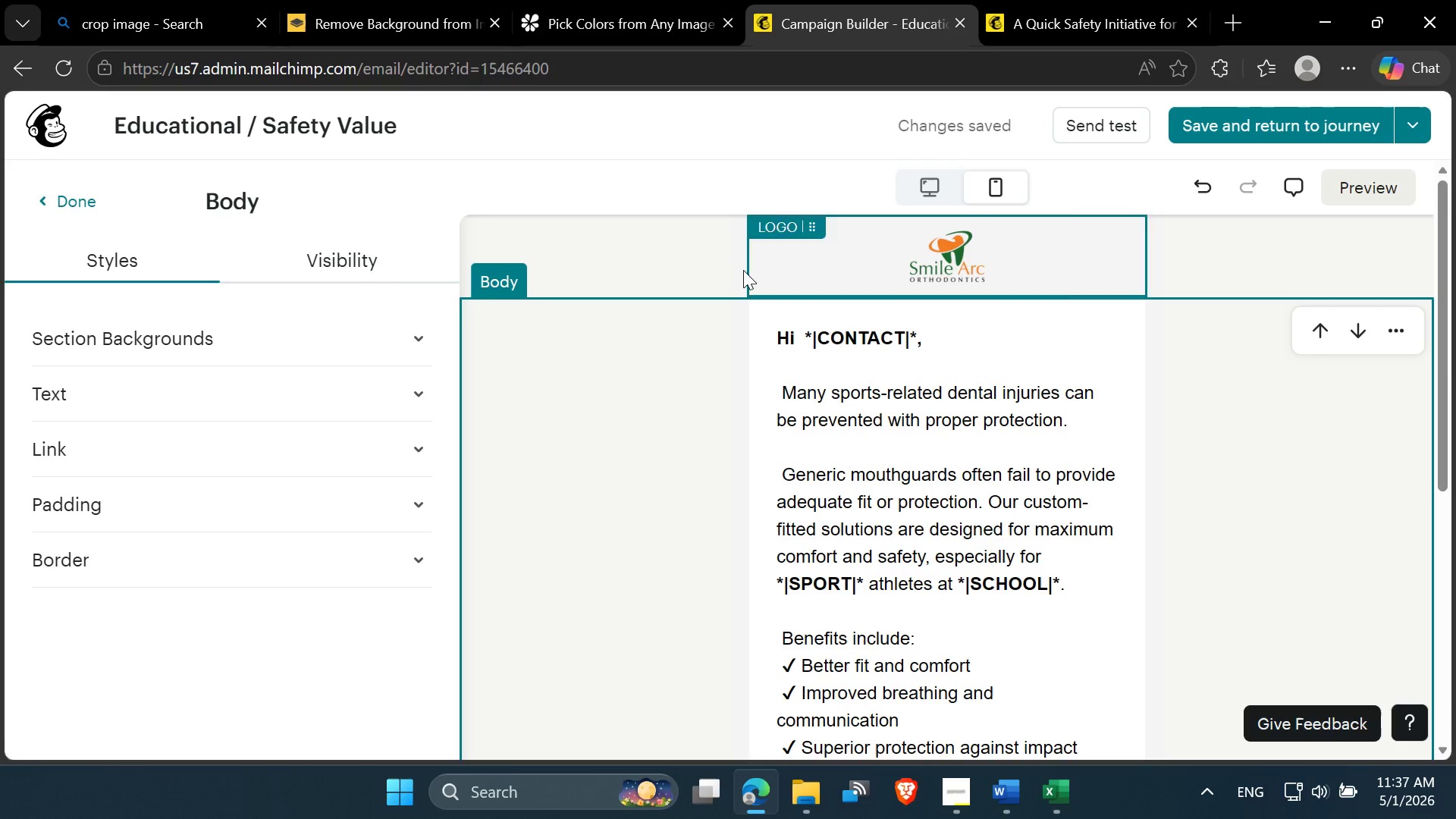 
left_click([702, 271])
 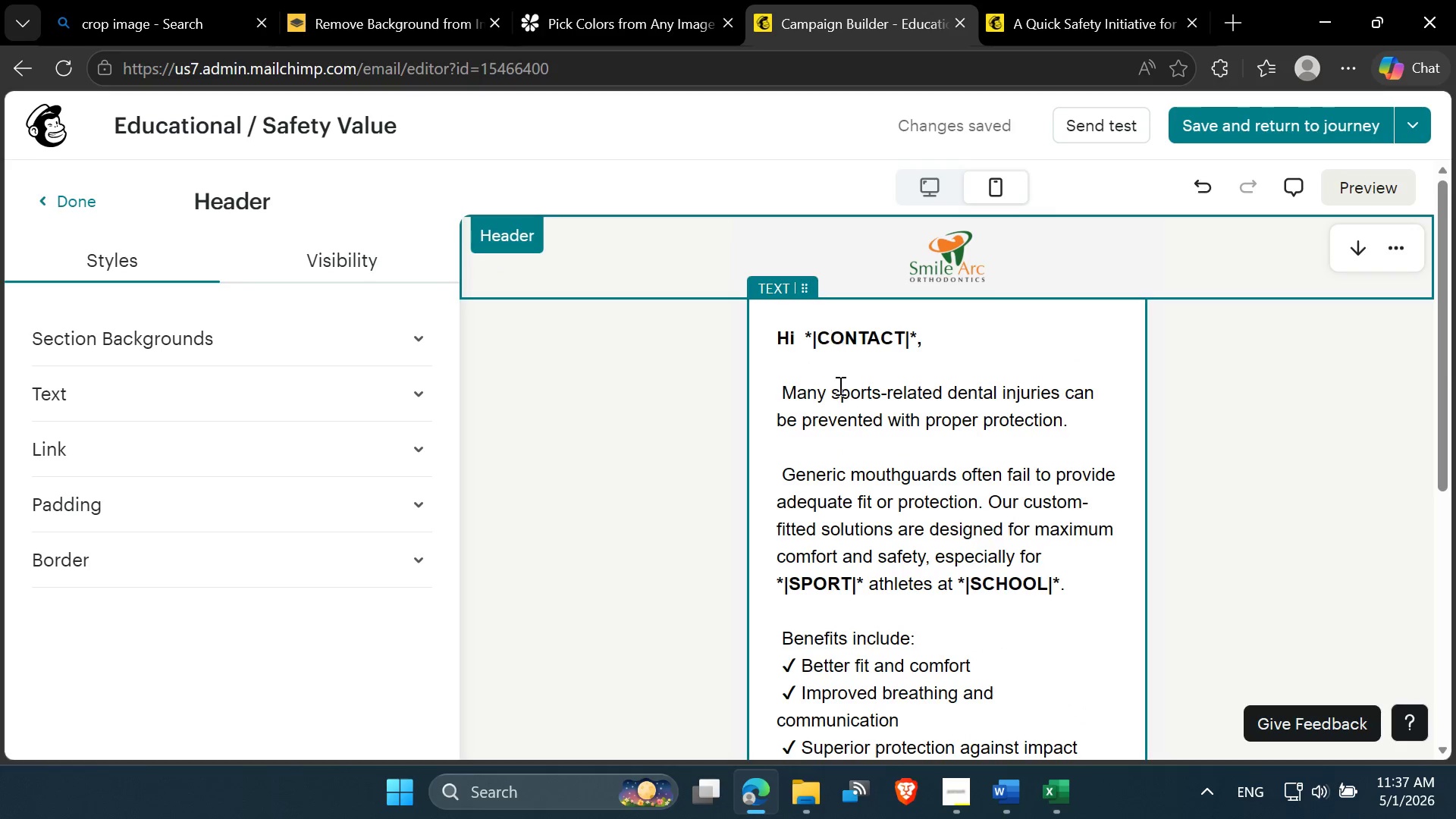 
left_click([839, 396])
 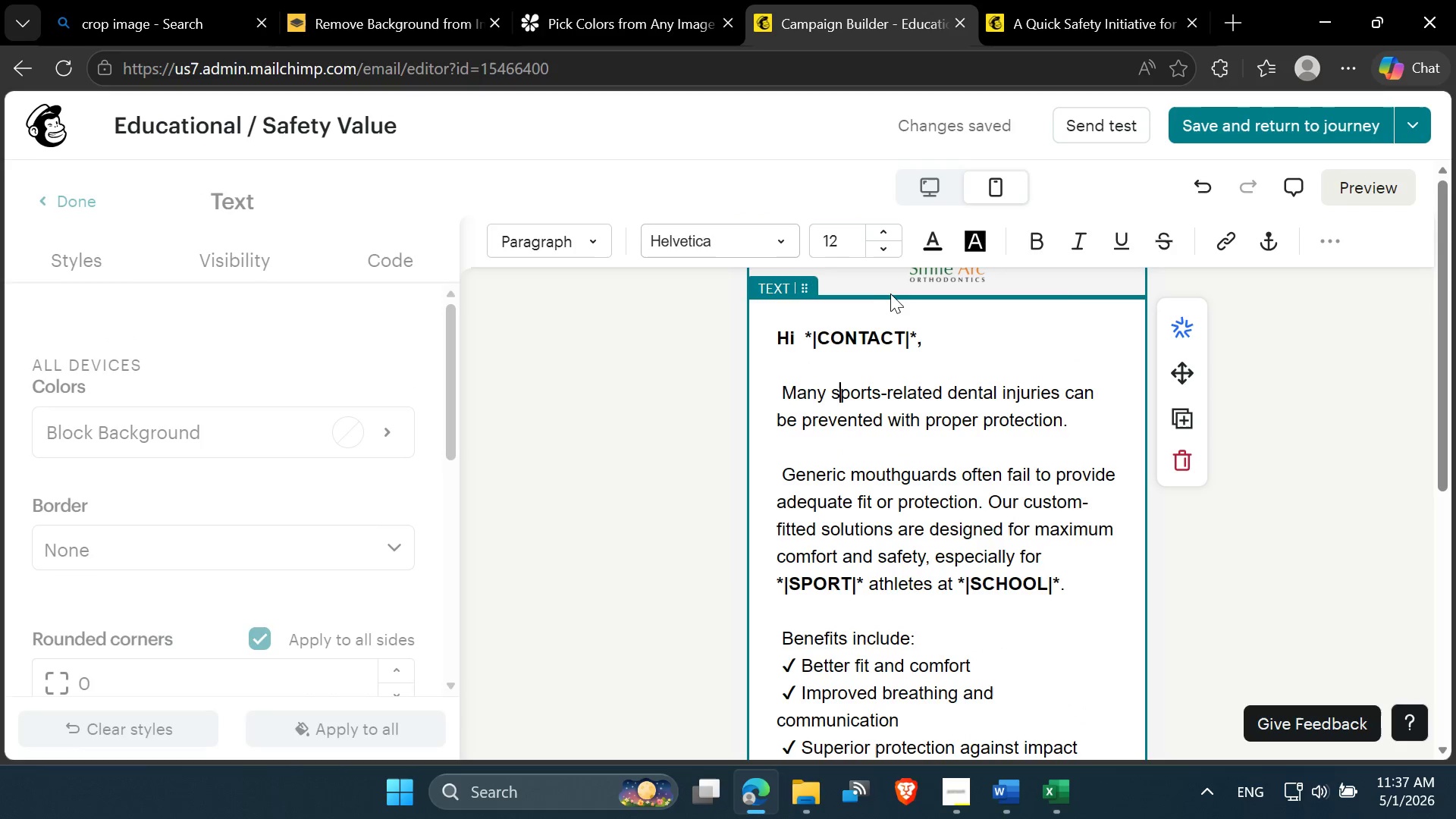 
left_click([890, 287])
 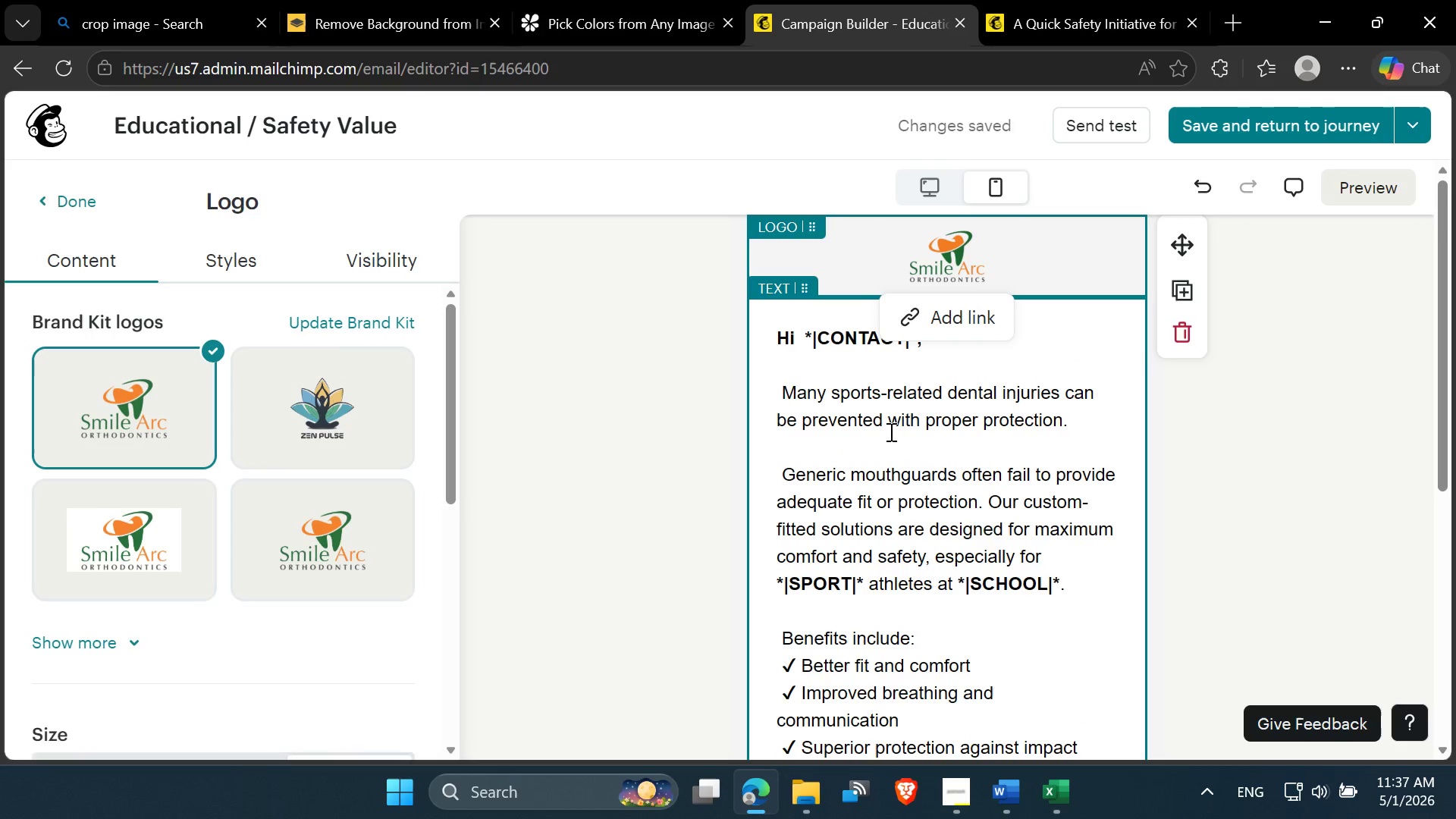 
scroll: coordinate [890, 431], scroll_direction: down, amount: 1.0
 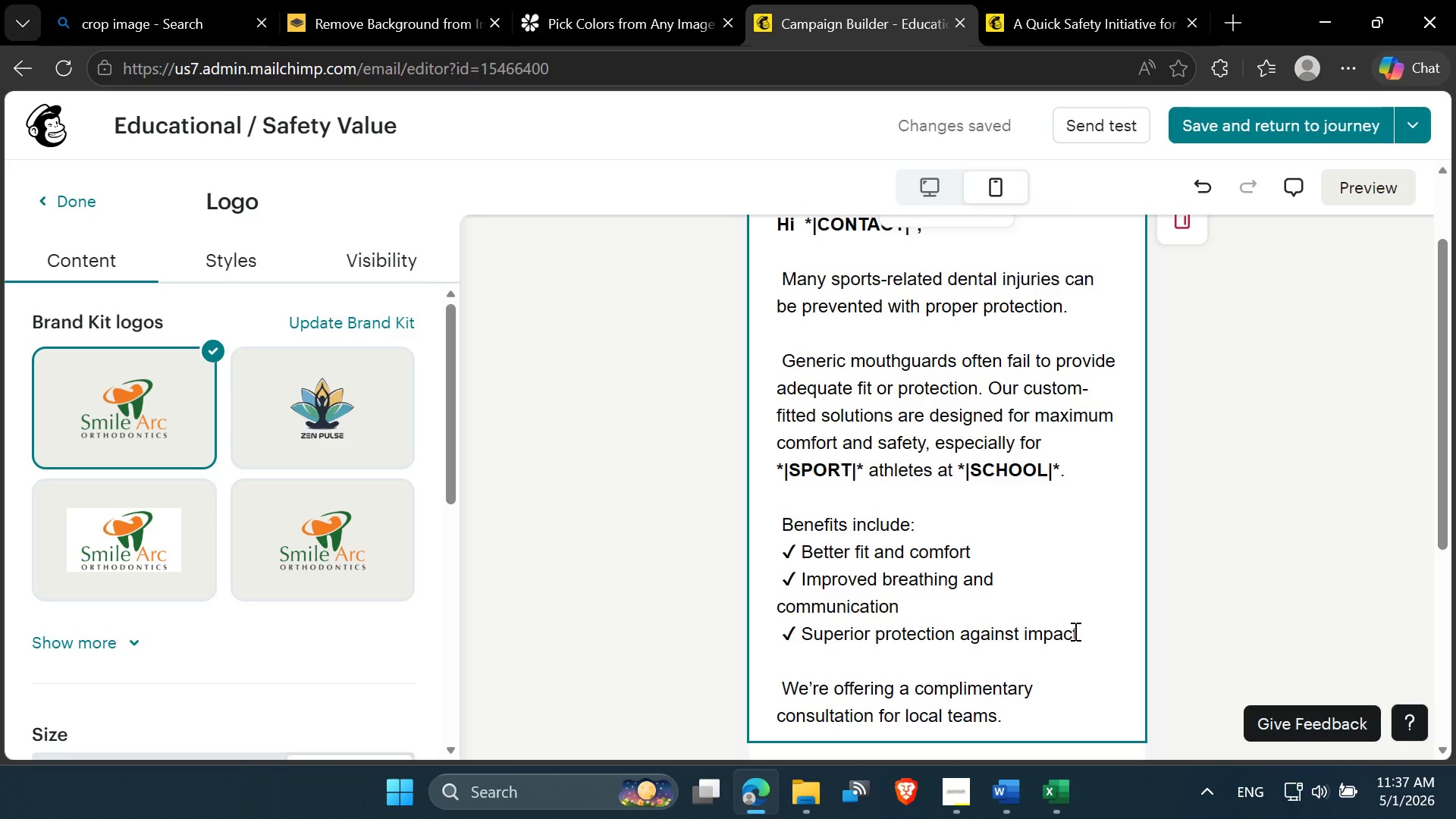 
wait(7.59)
 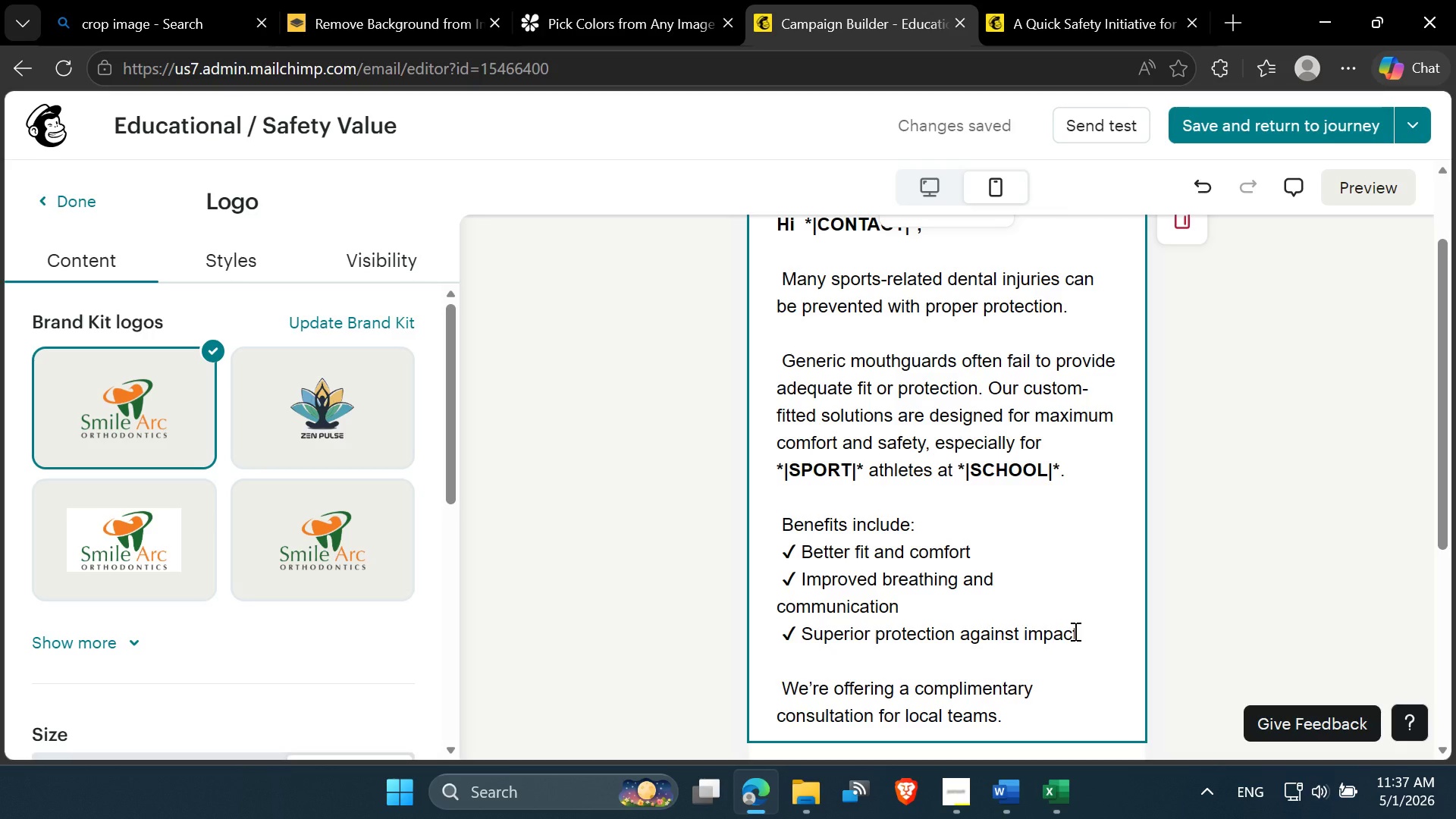 
left_click([794, 586])
 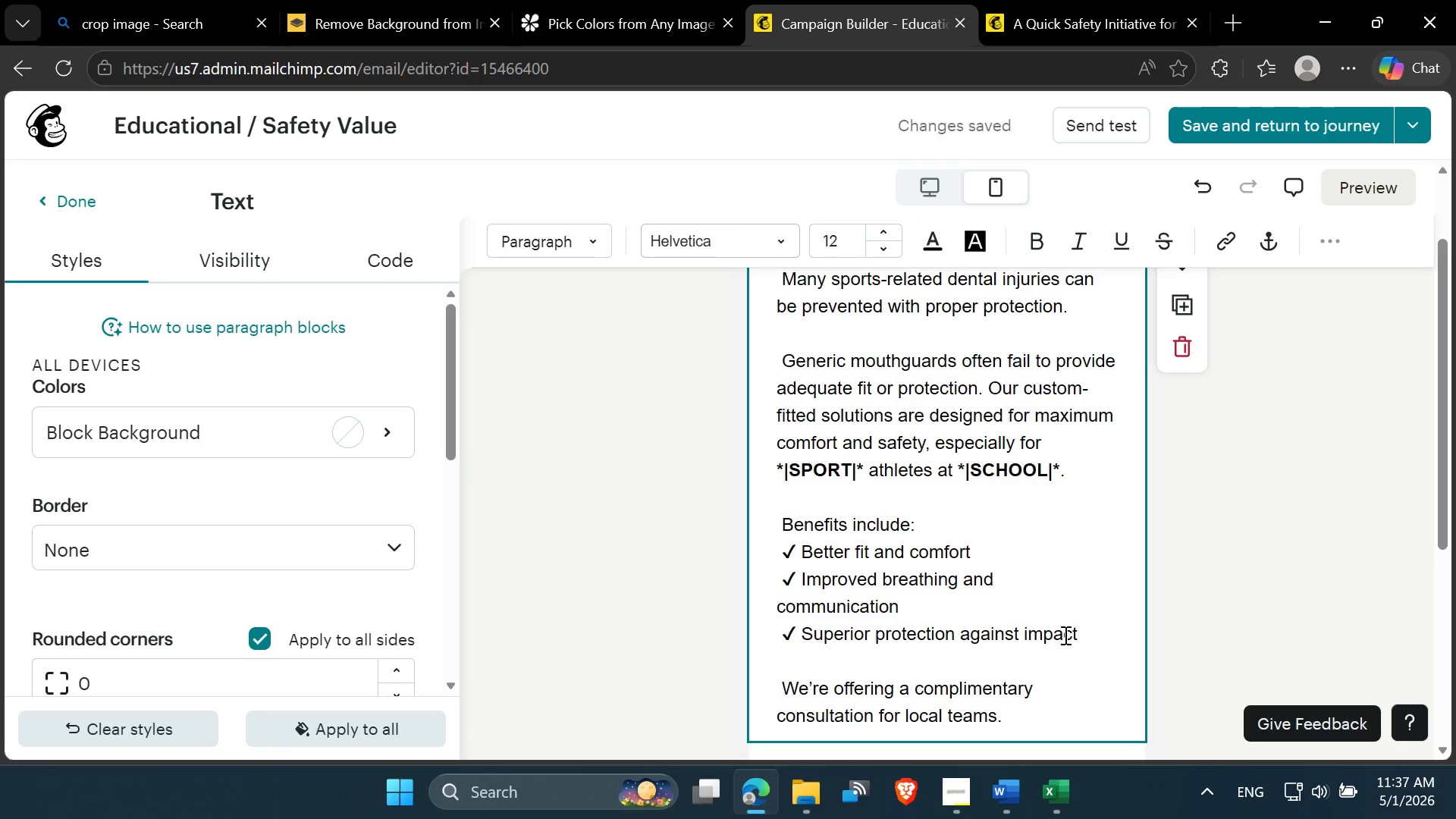 
left_click_drag(start_coordinate=[1075, 630], to_coordinate=[783, 564])
 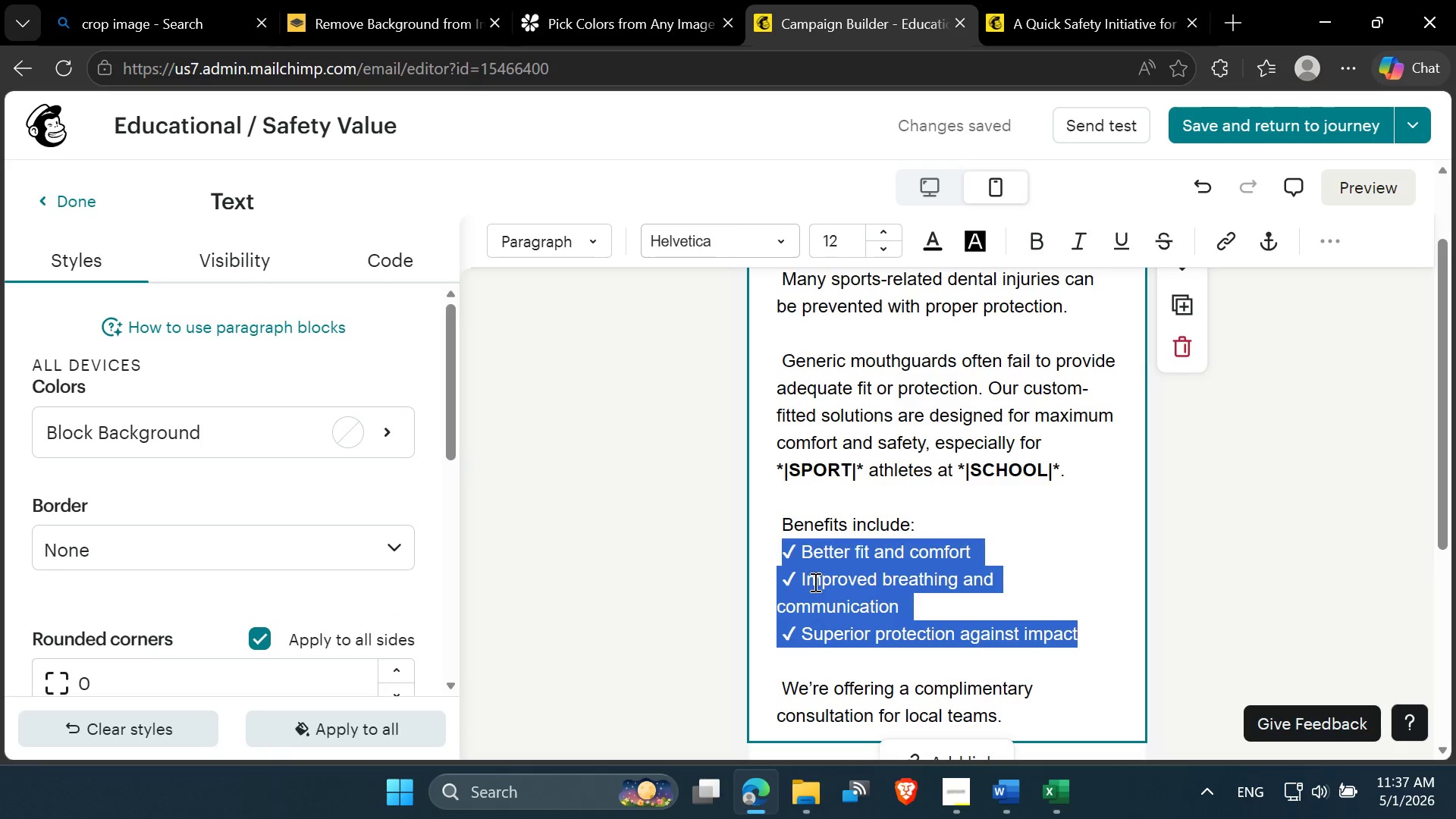 
left_click([783, 554])
 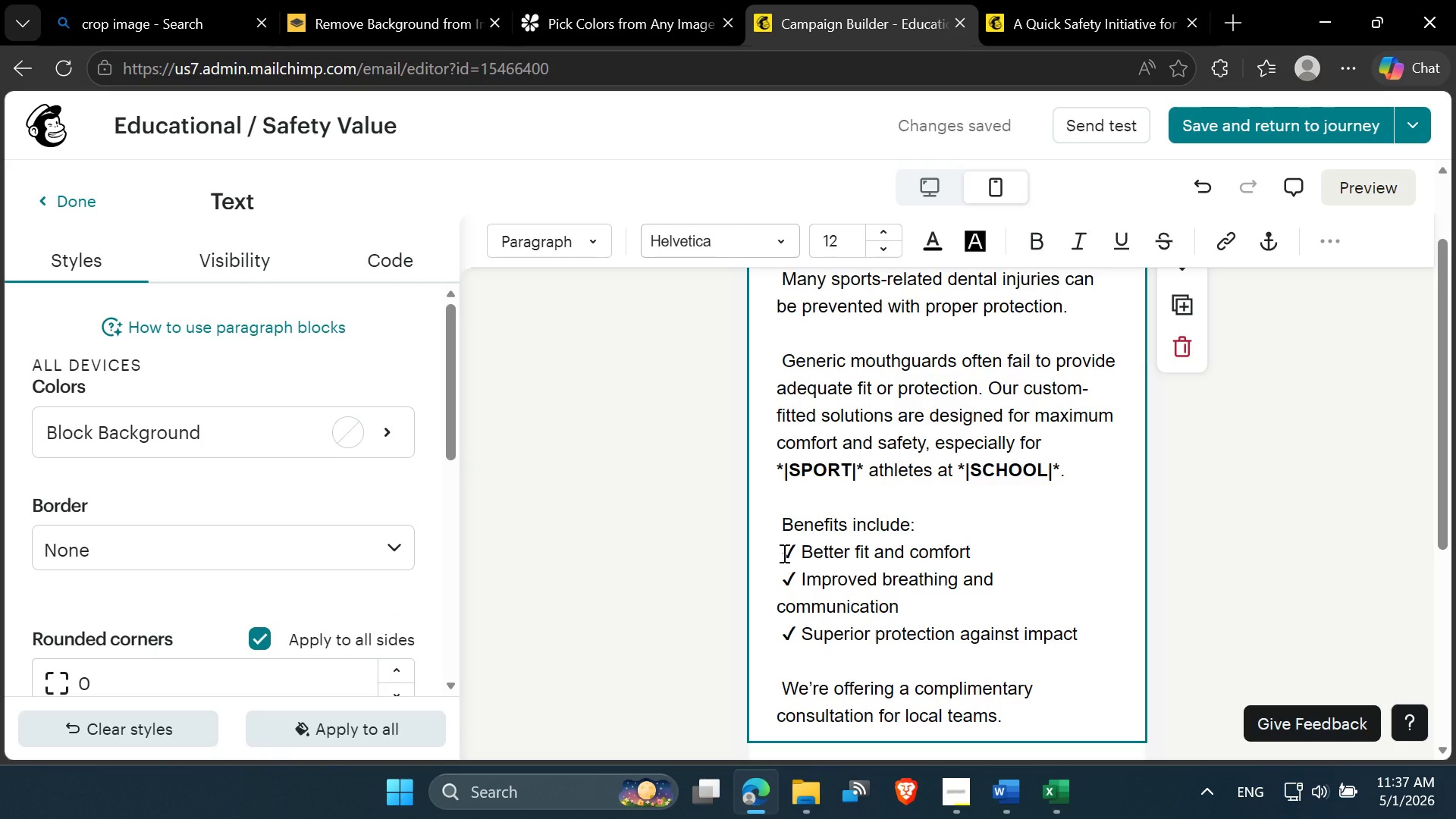 
key(Enter)
 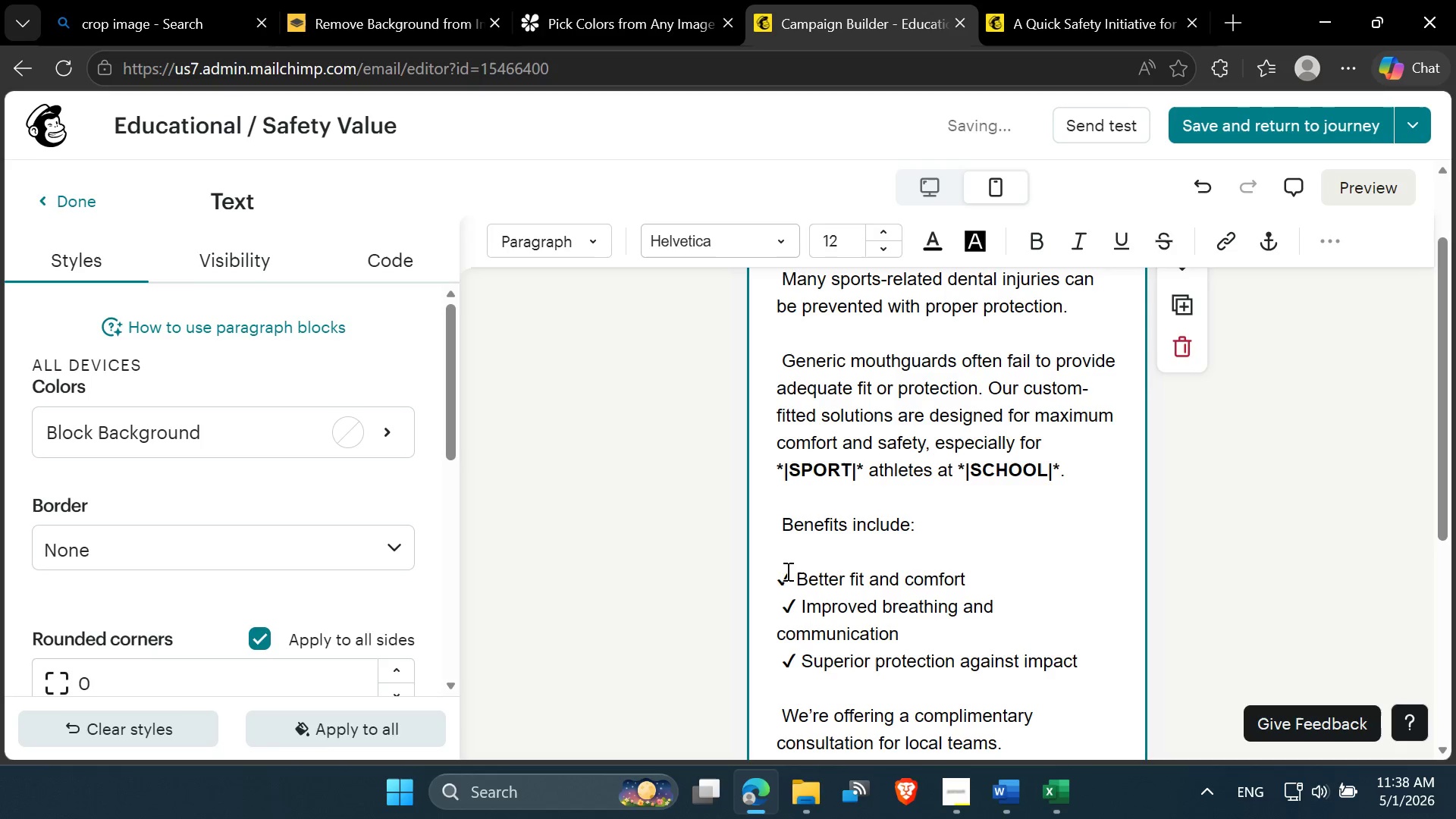 
left_click_drag(start_coordinate=[784, 573], to_coordinate=[858, 613])
 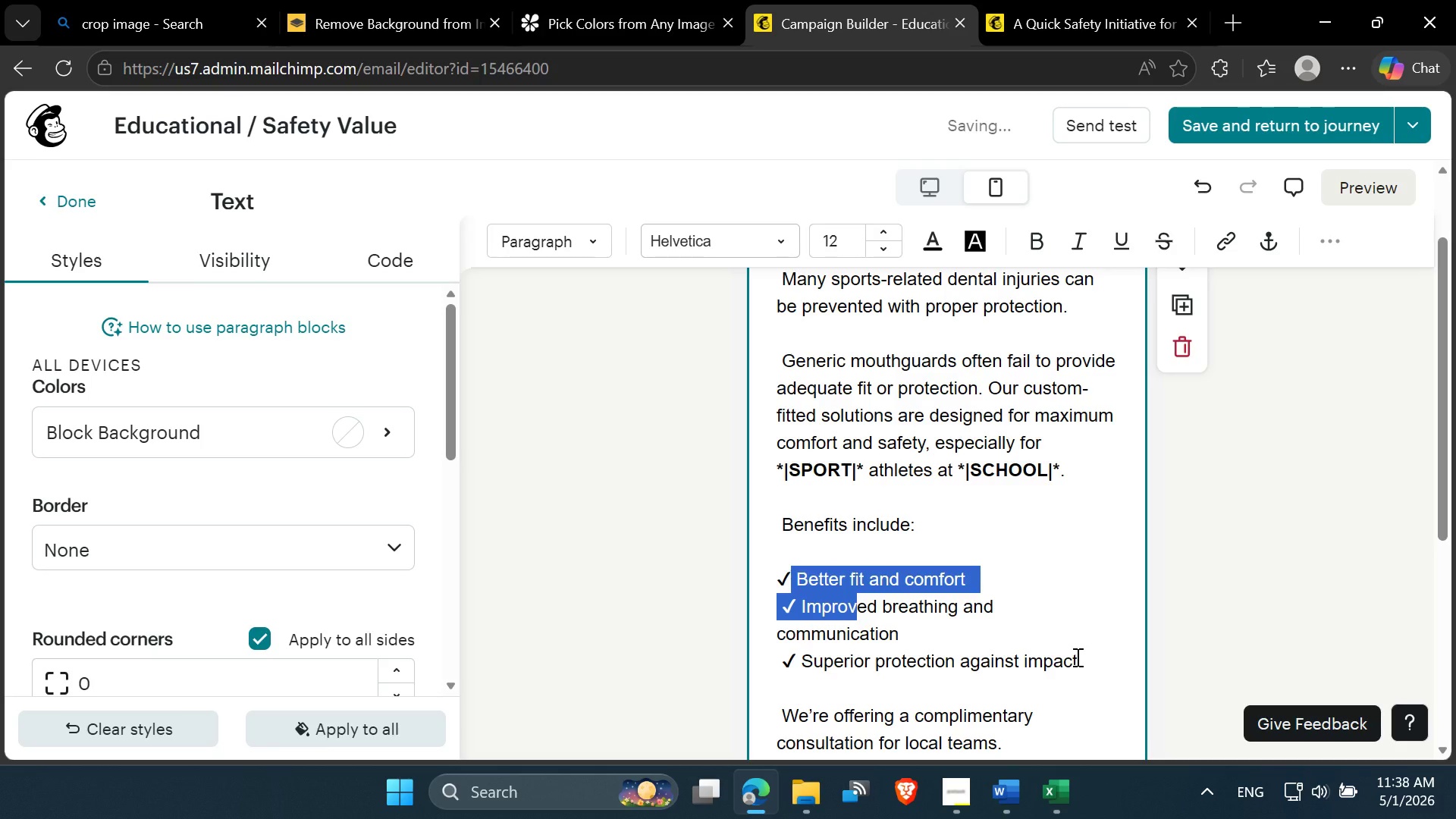 
left_click_drag(start_coordinate=[1076, 657], to_coordinate=[859, 619])
 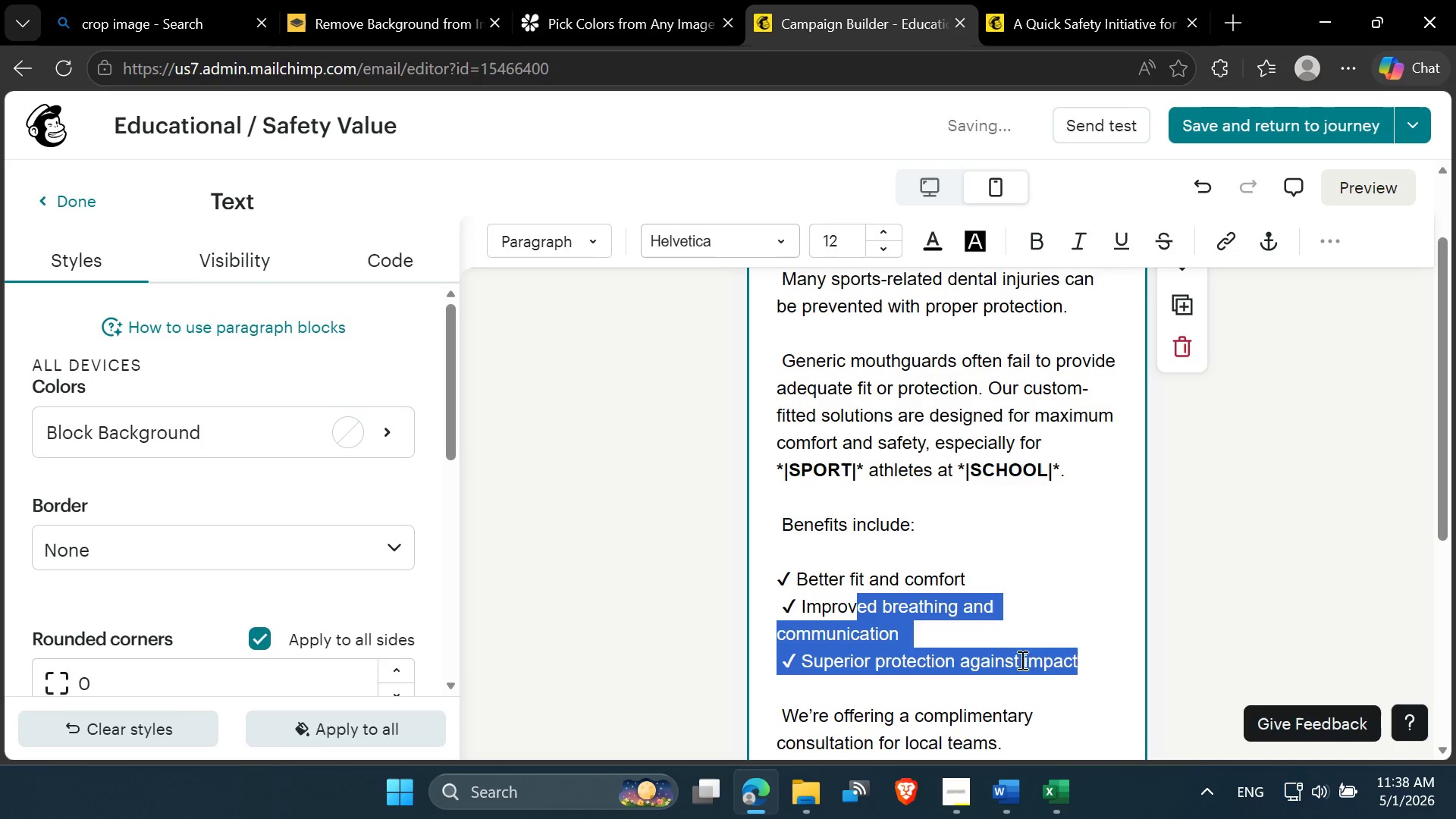 
left_click([1051, 665])
 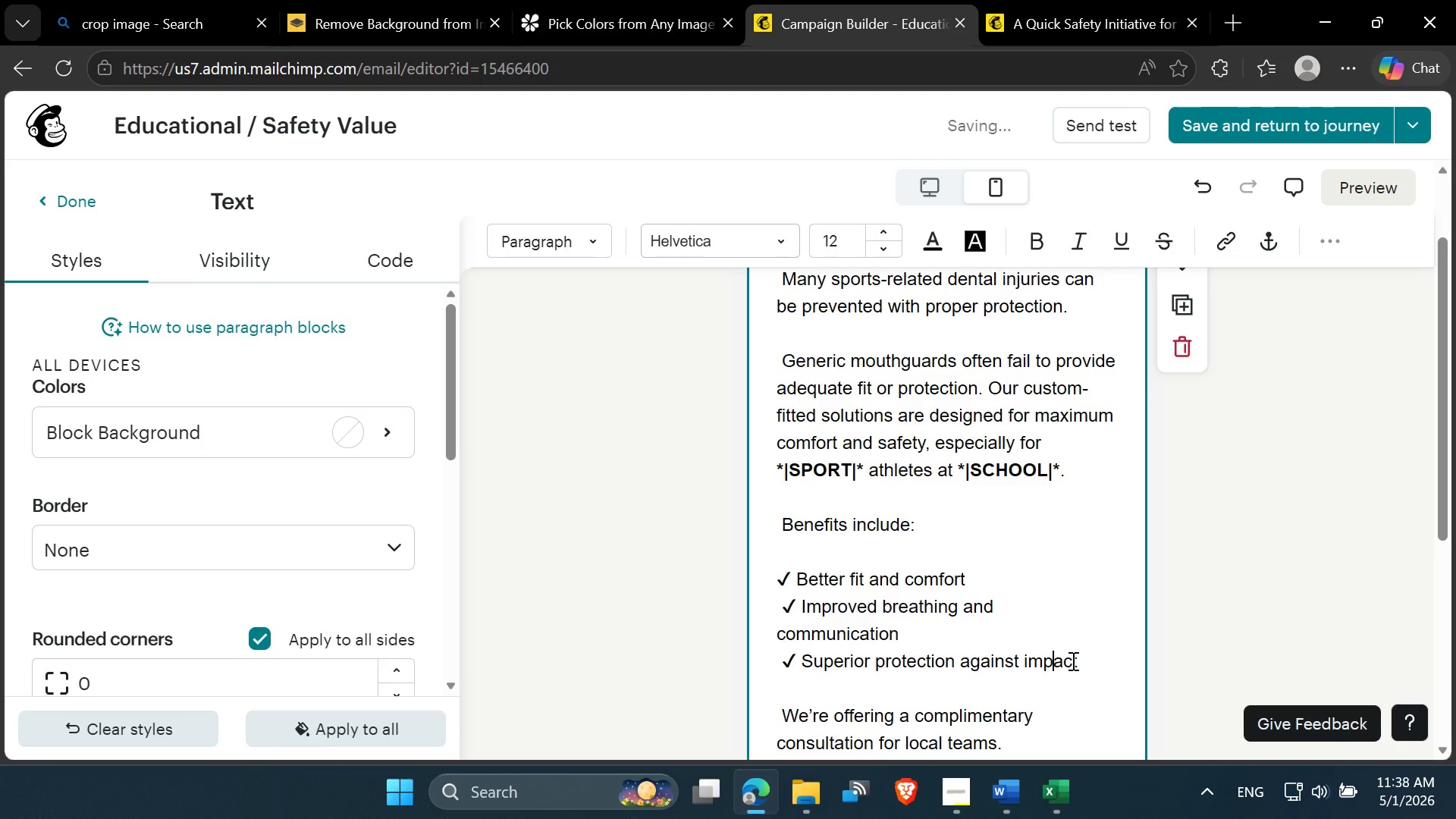 
left_click_drag(start_coordinate=[1085, 664], to_coordinate=[763, 585])
 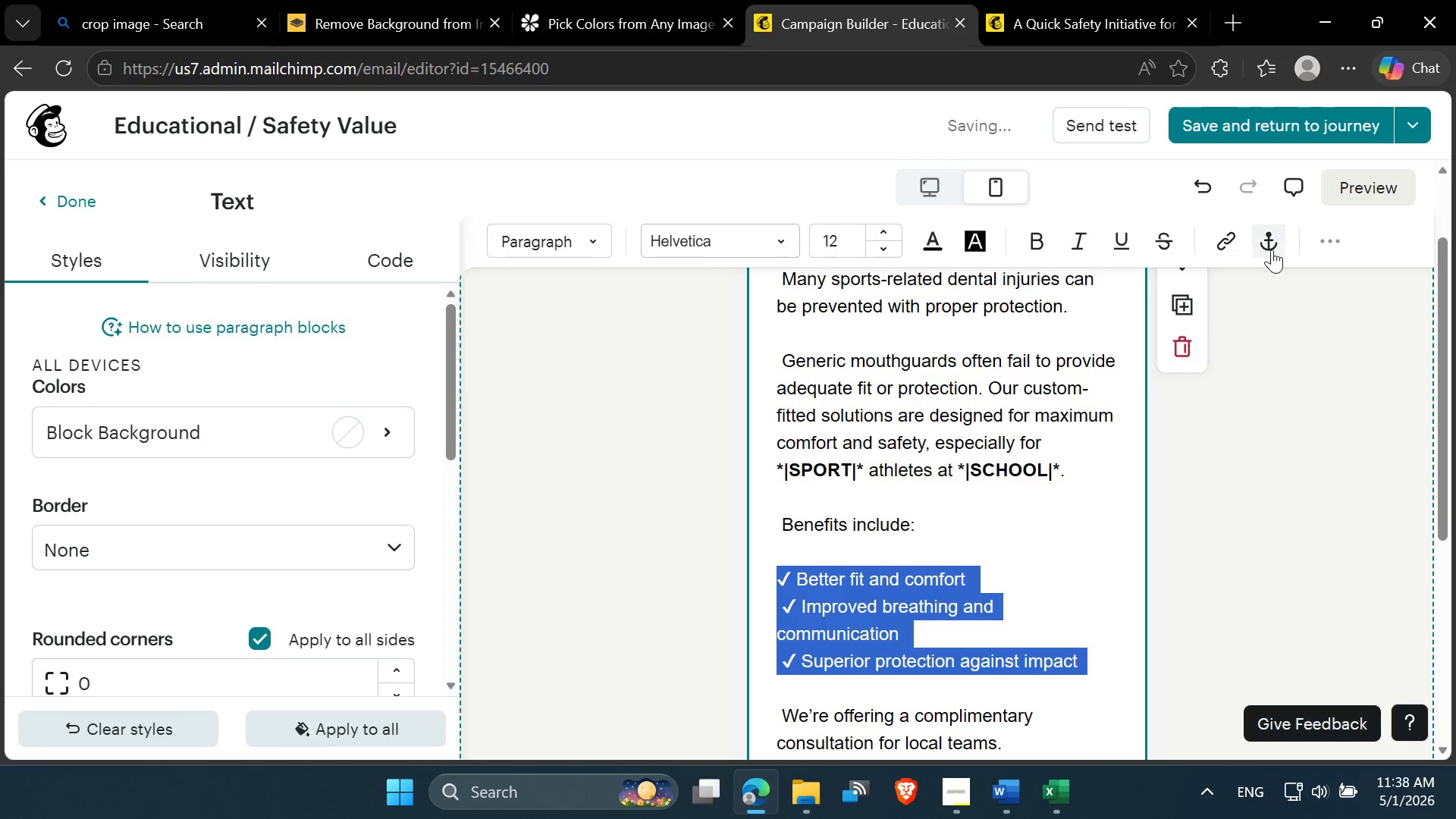 
left_click([1317, 243])
 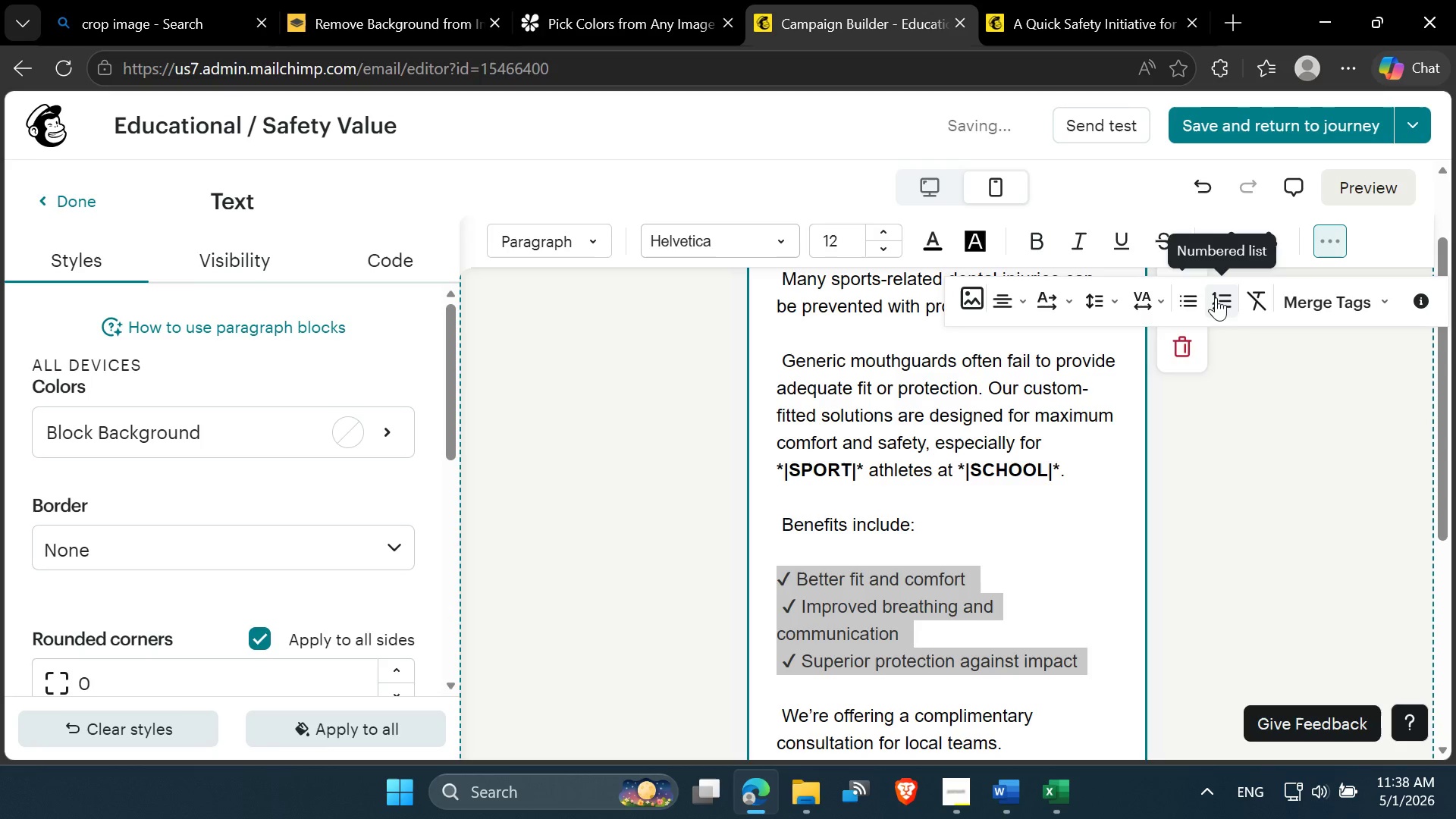 
left_click([1191, 304])
 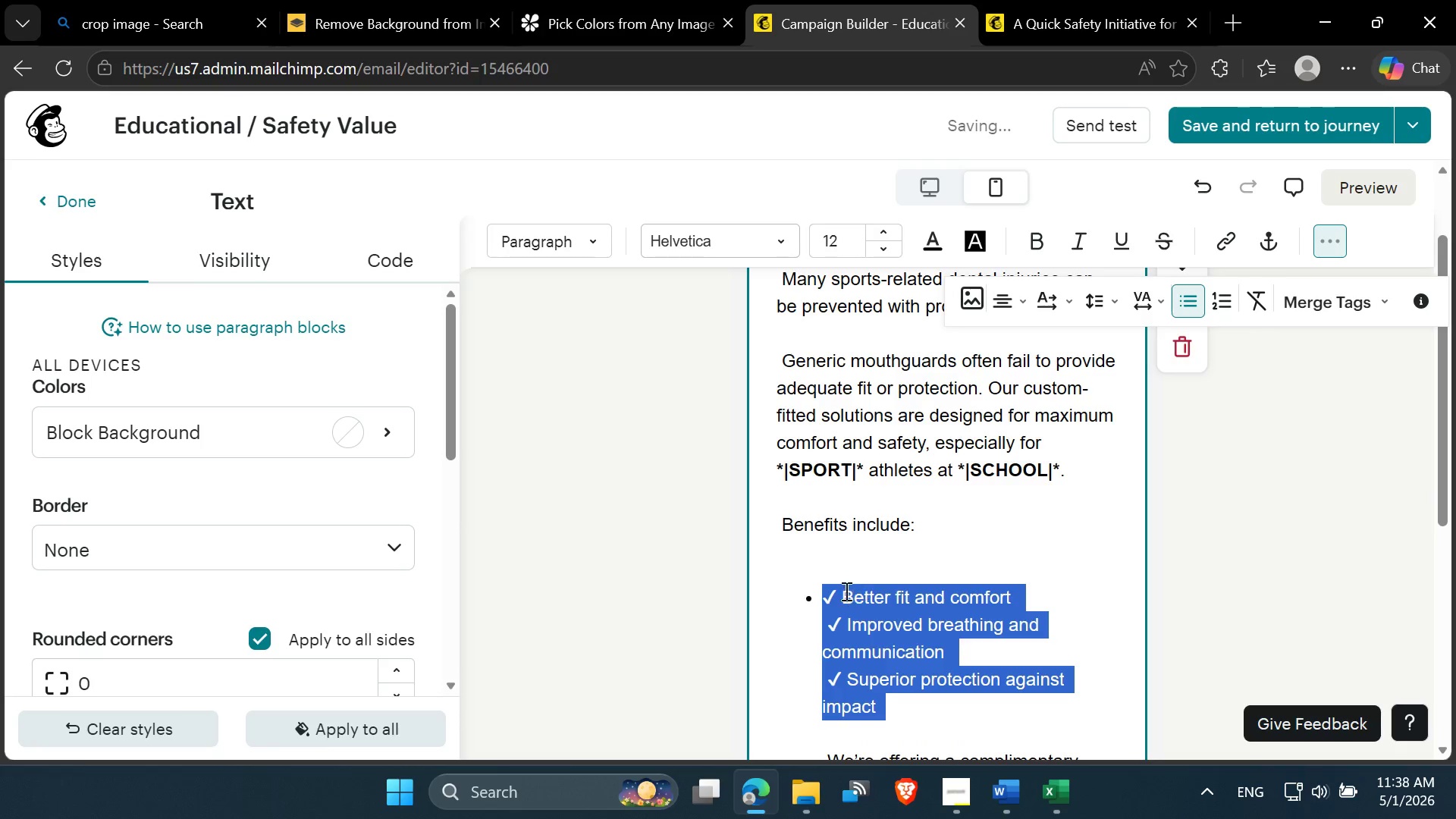 
double_click([840, 556])
 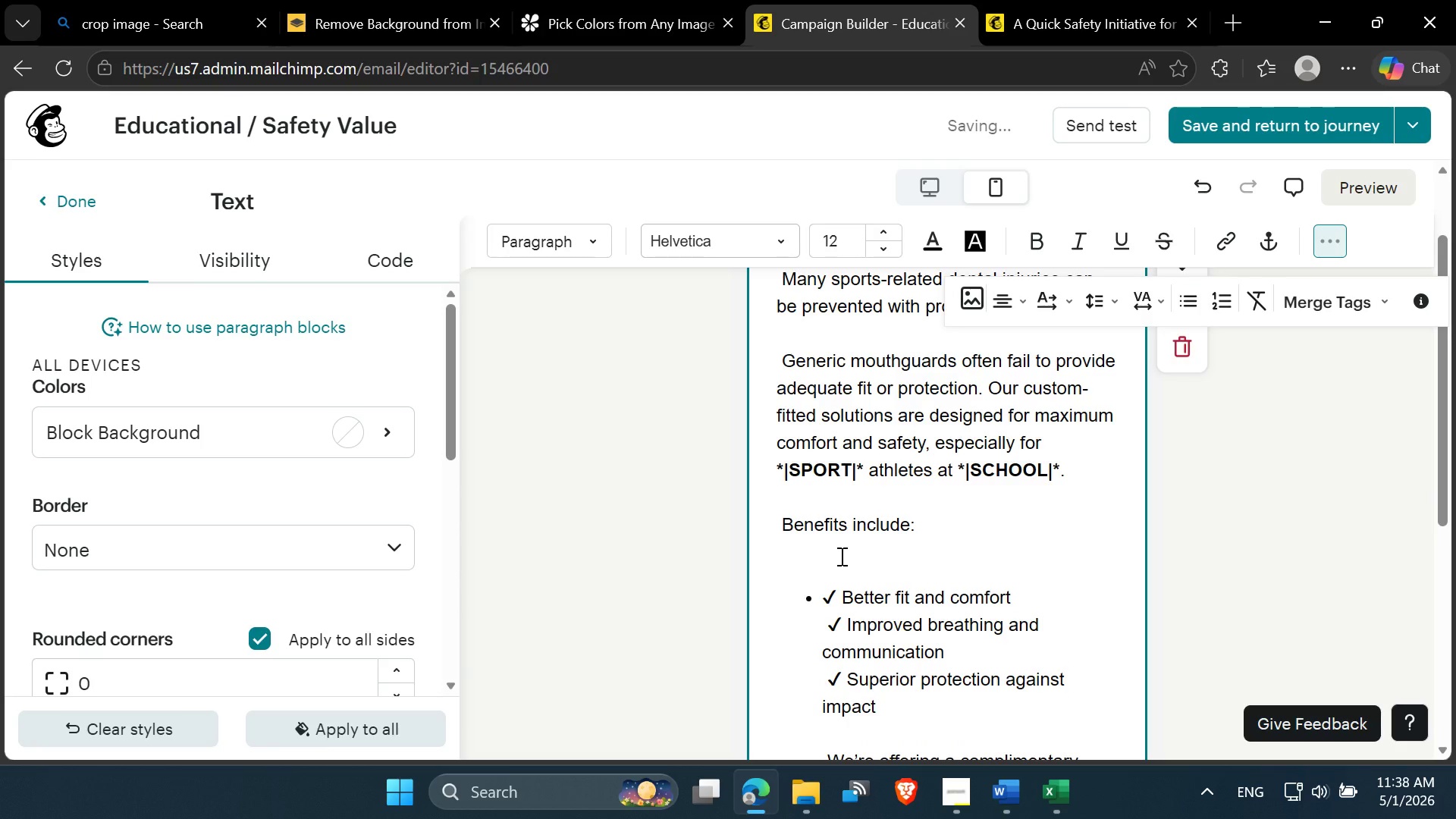 
key(Delete)
 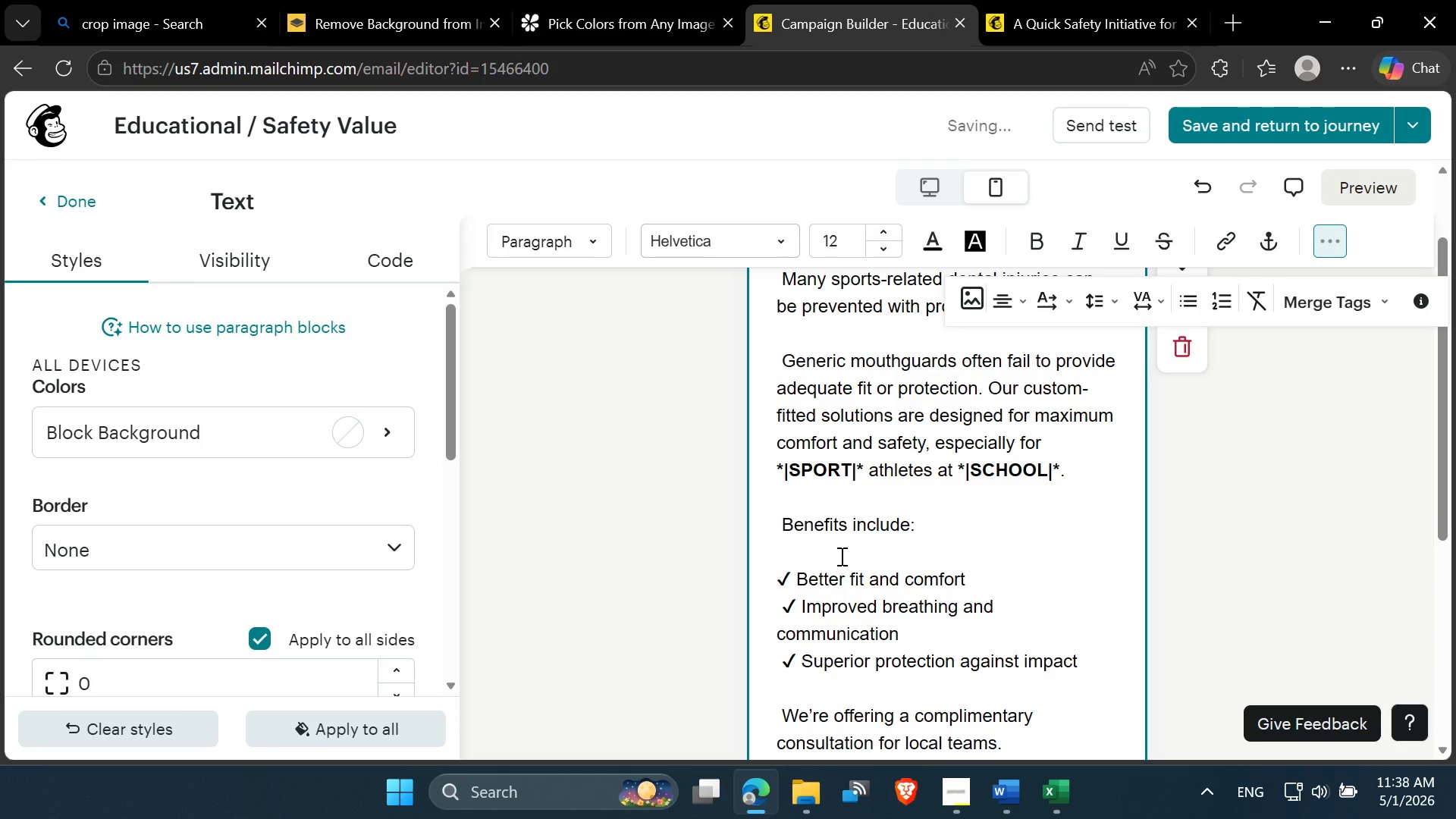 
key(Control+ControlLeft)
 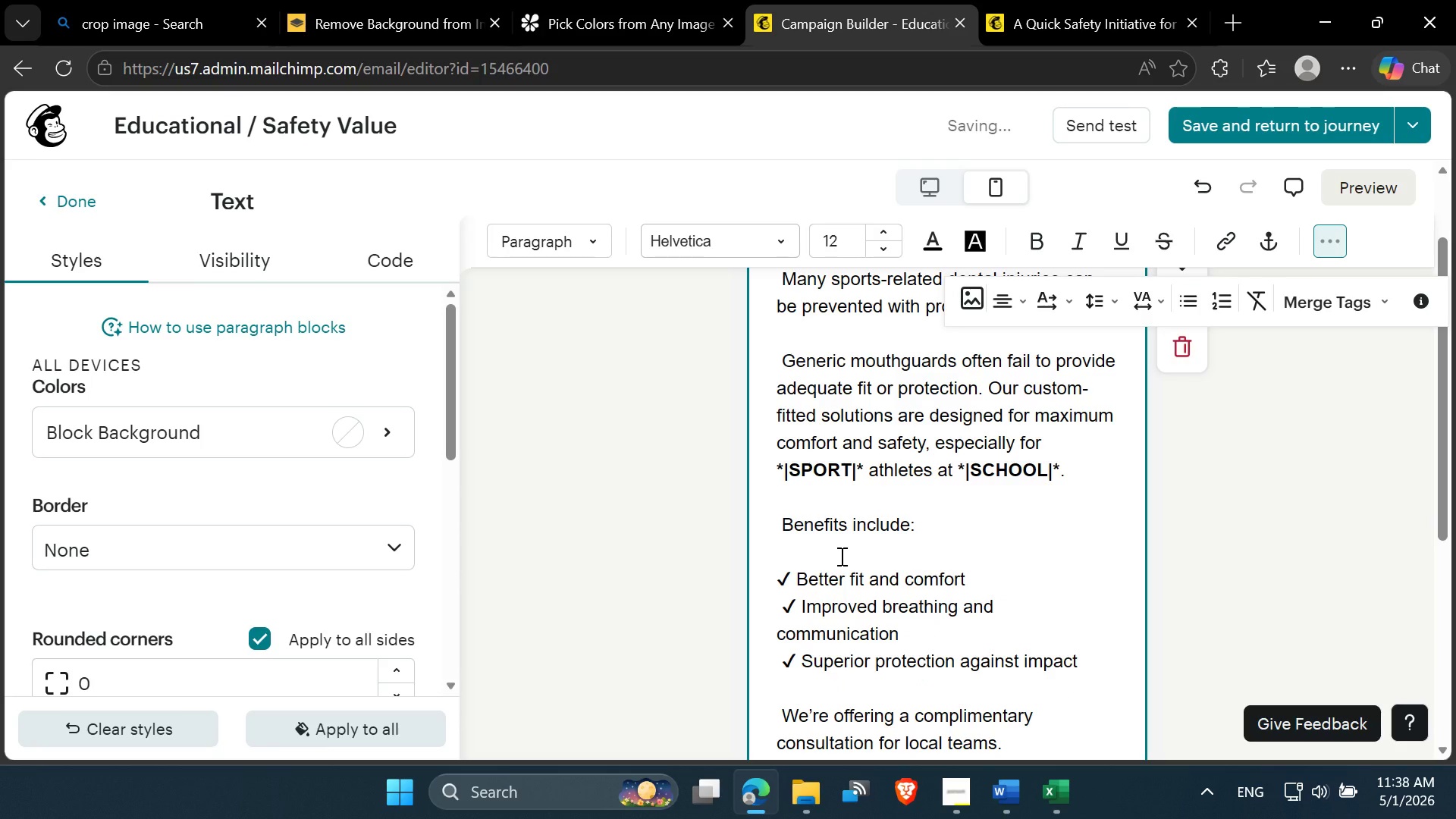 
key(Control+Z)
 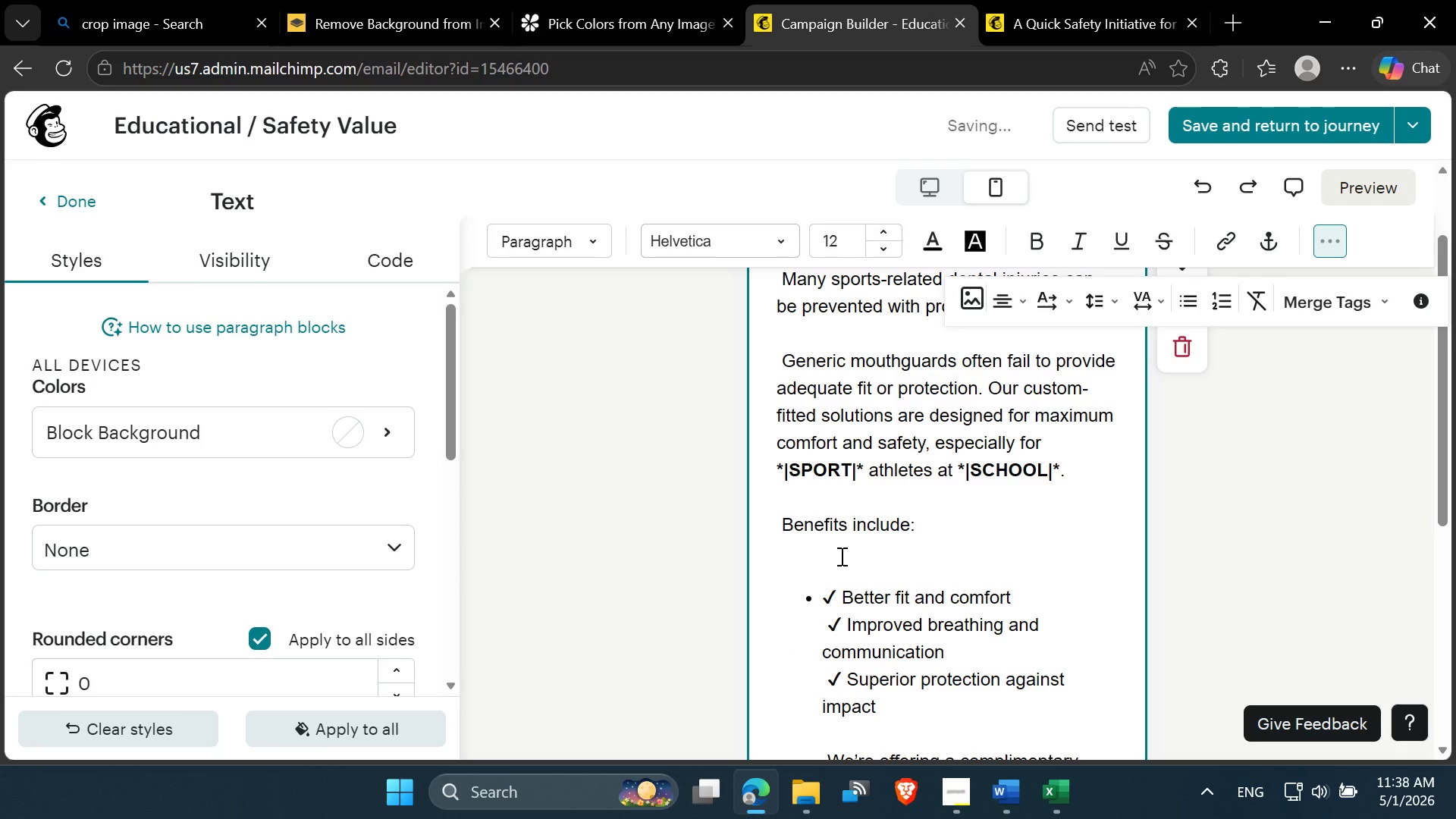 
key(Backspace)
 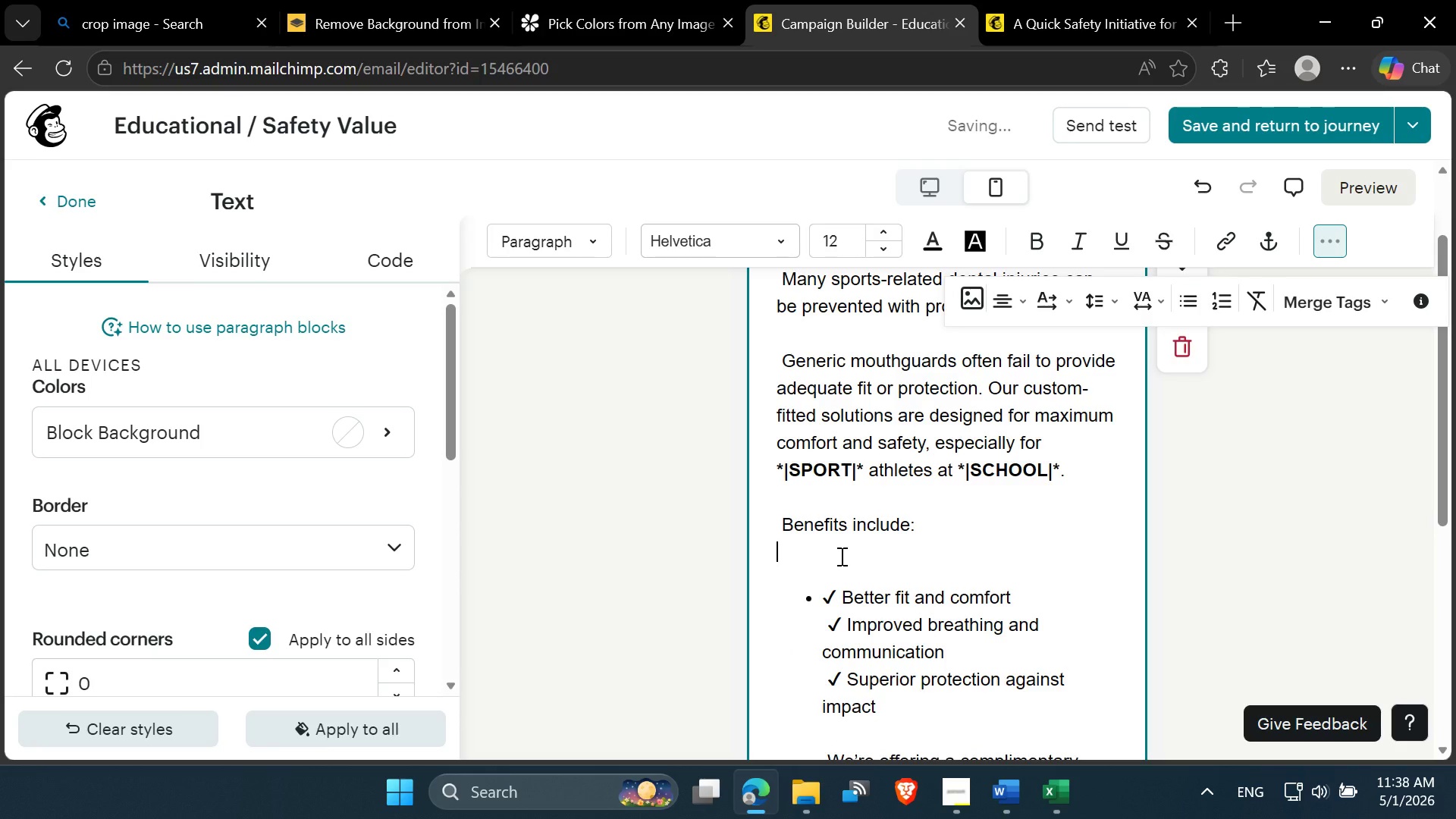 
key(Backspace)
 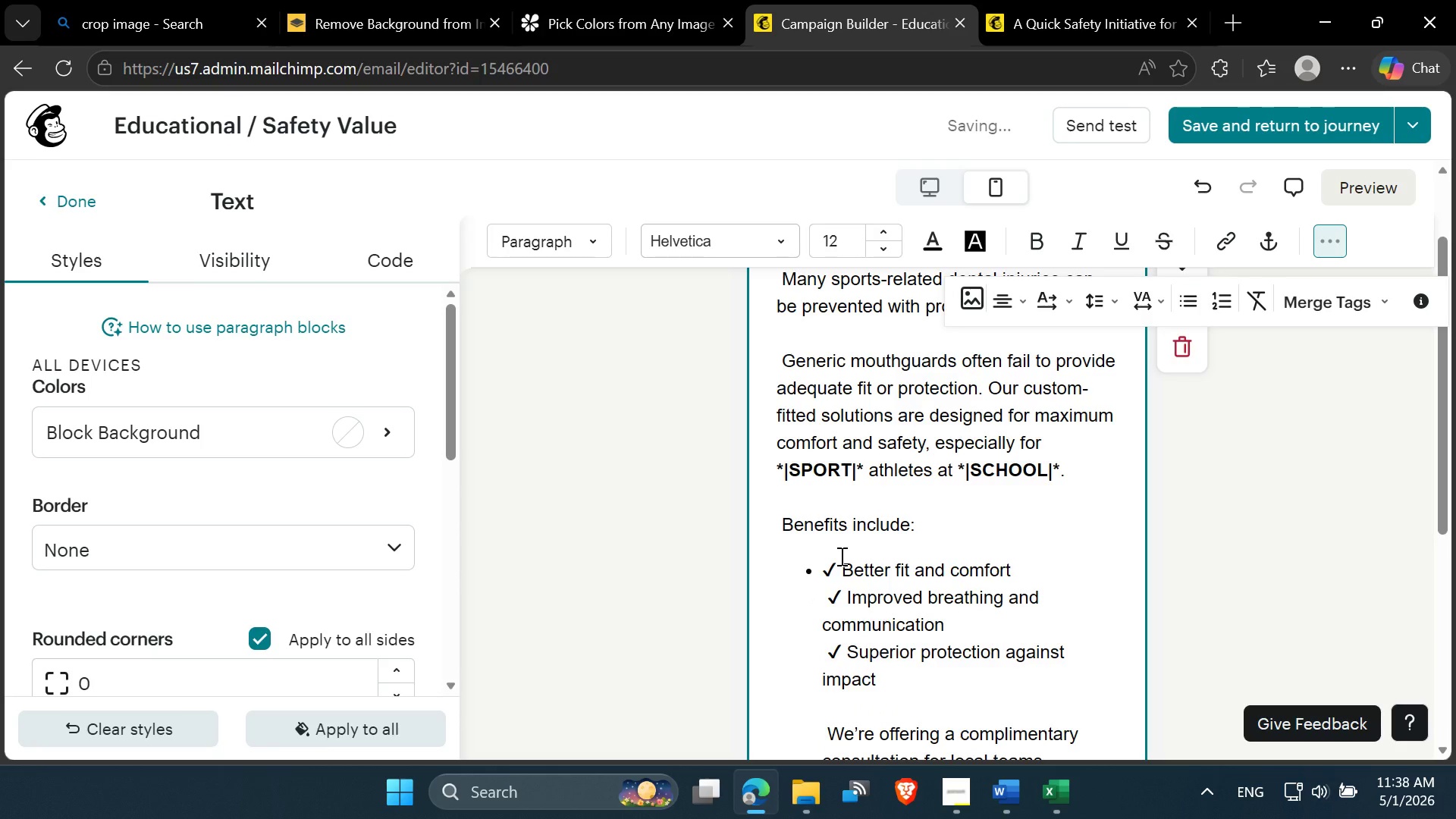 
left_click([840, 556])
 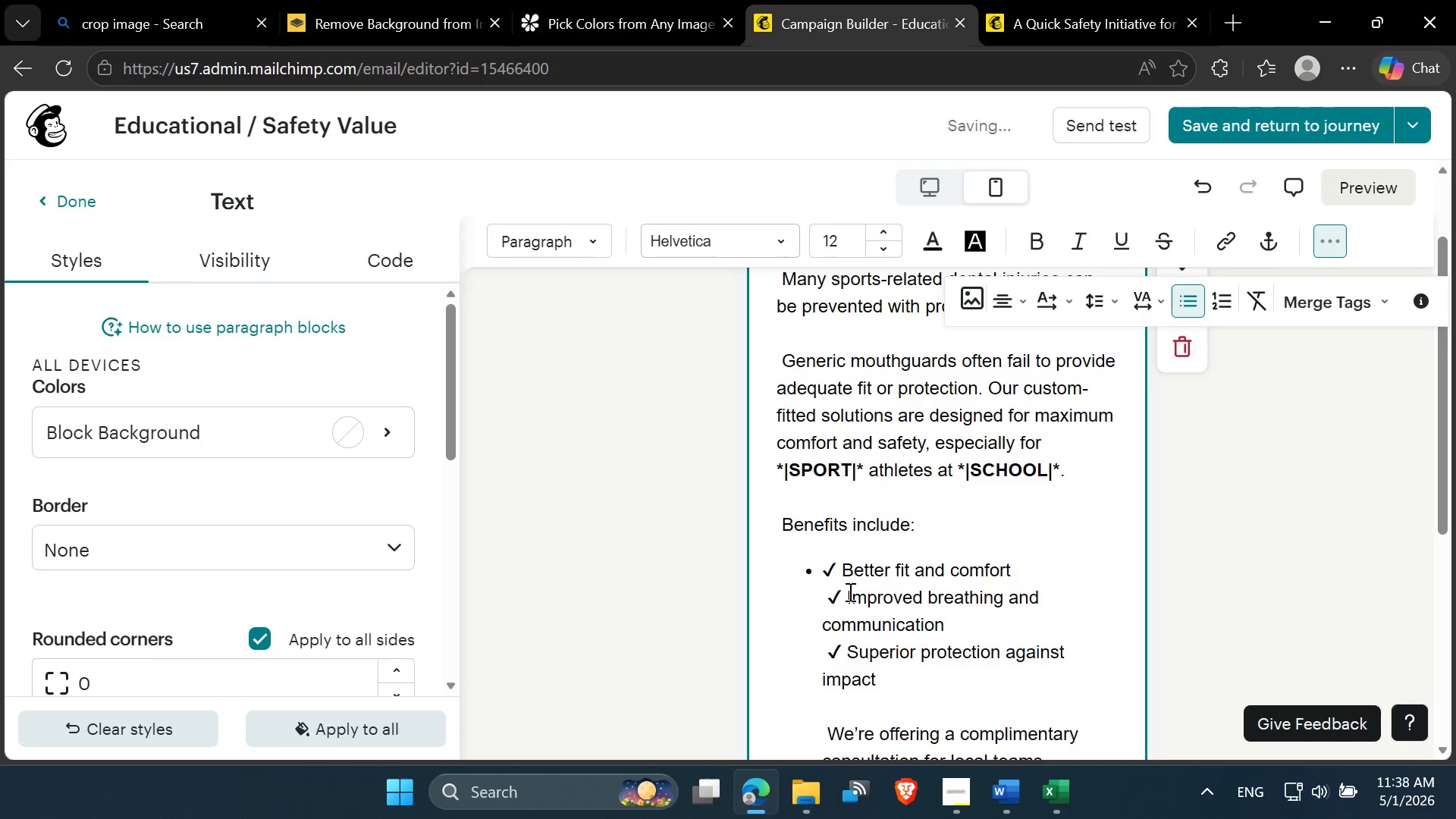 
key(Delete)
 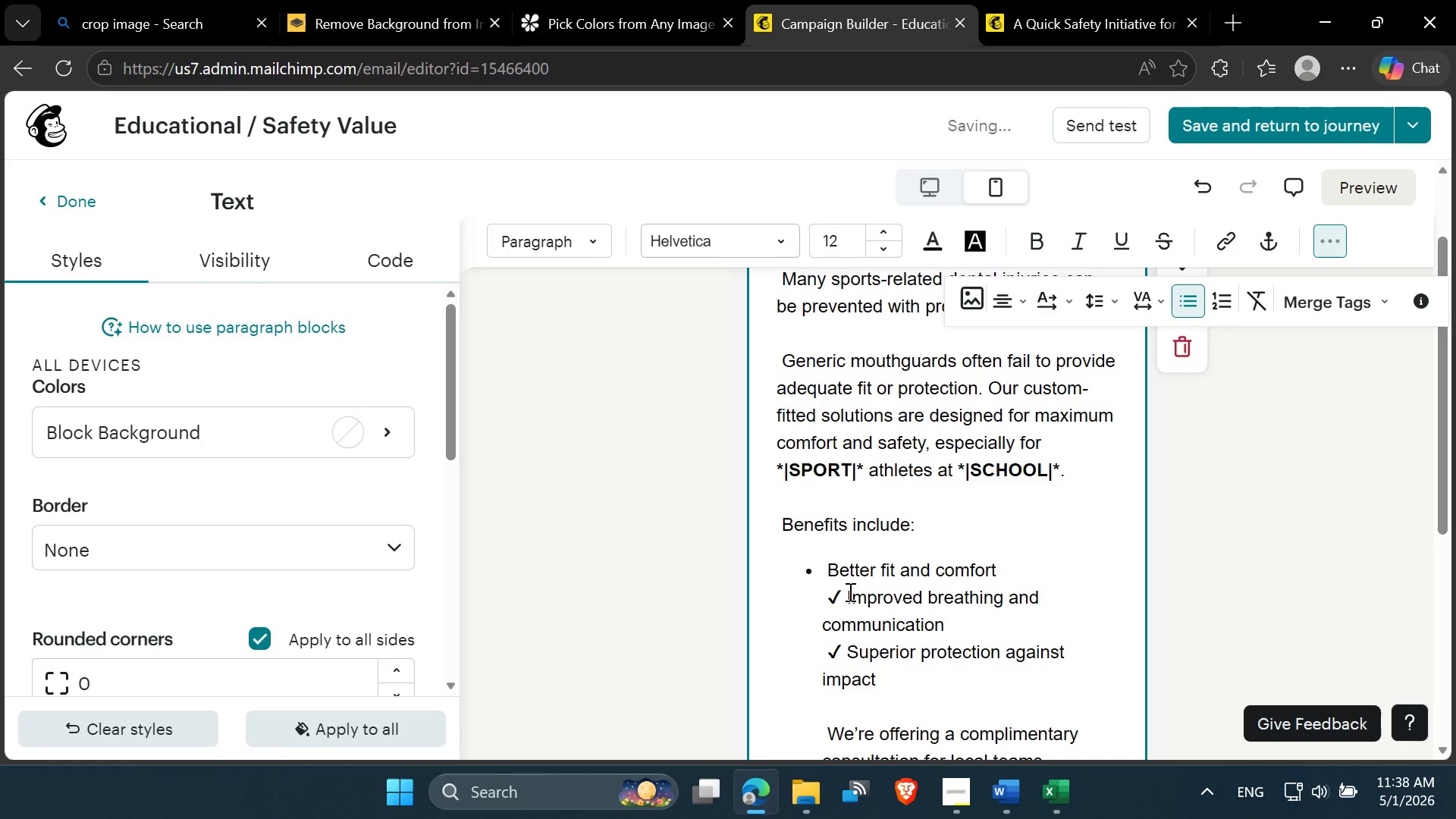 
key(Delete)
 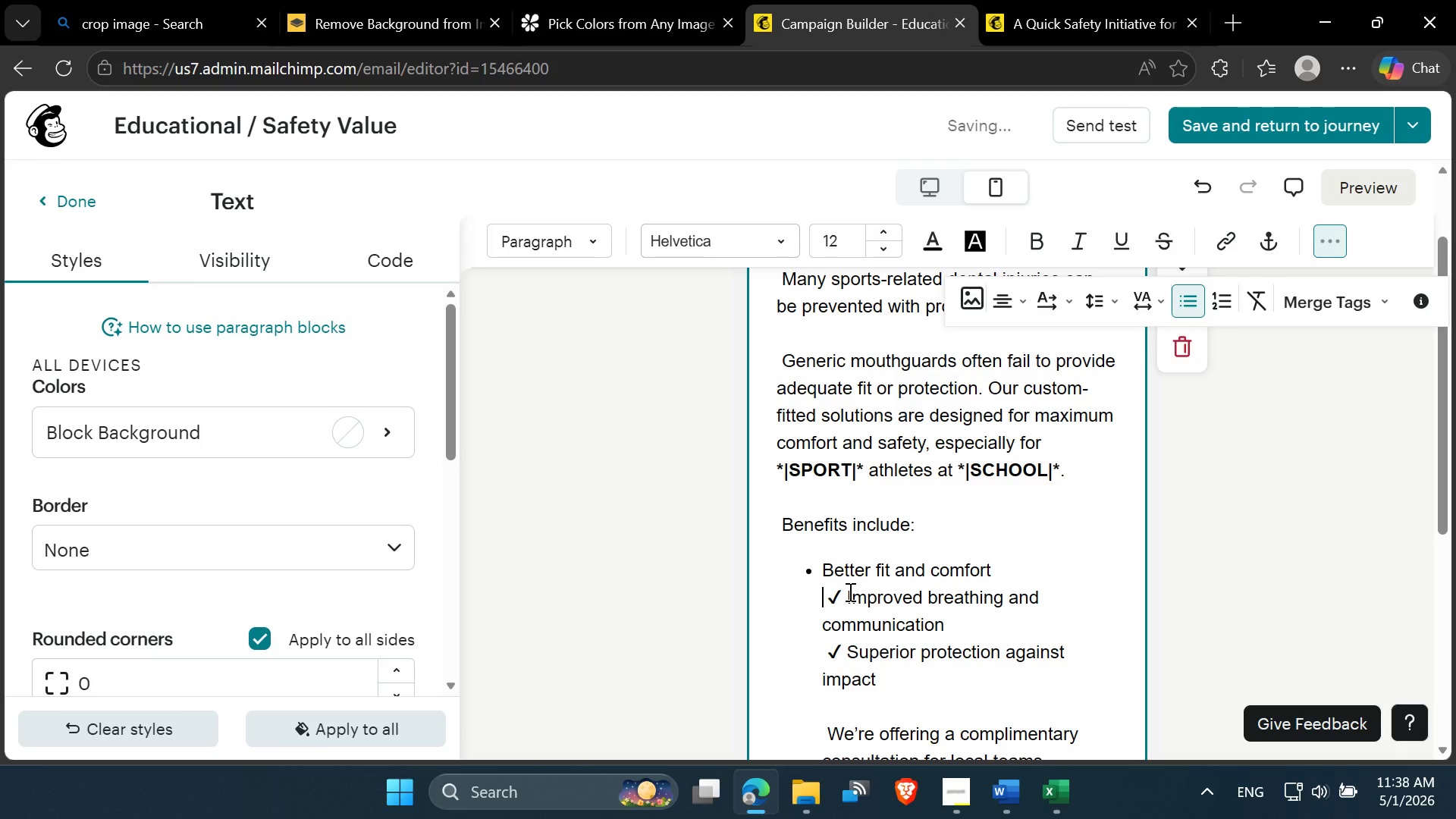 
key(ArrowDown)
 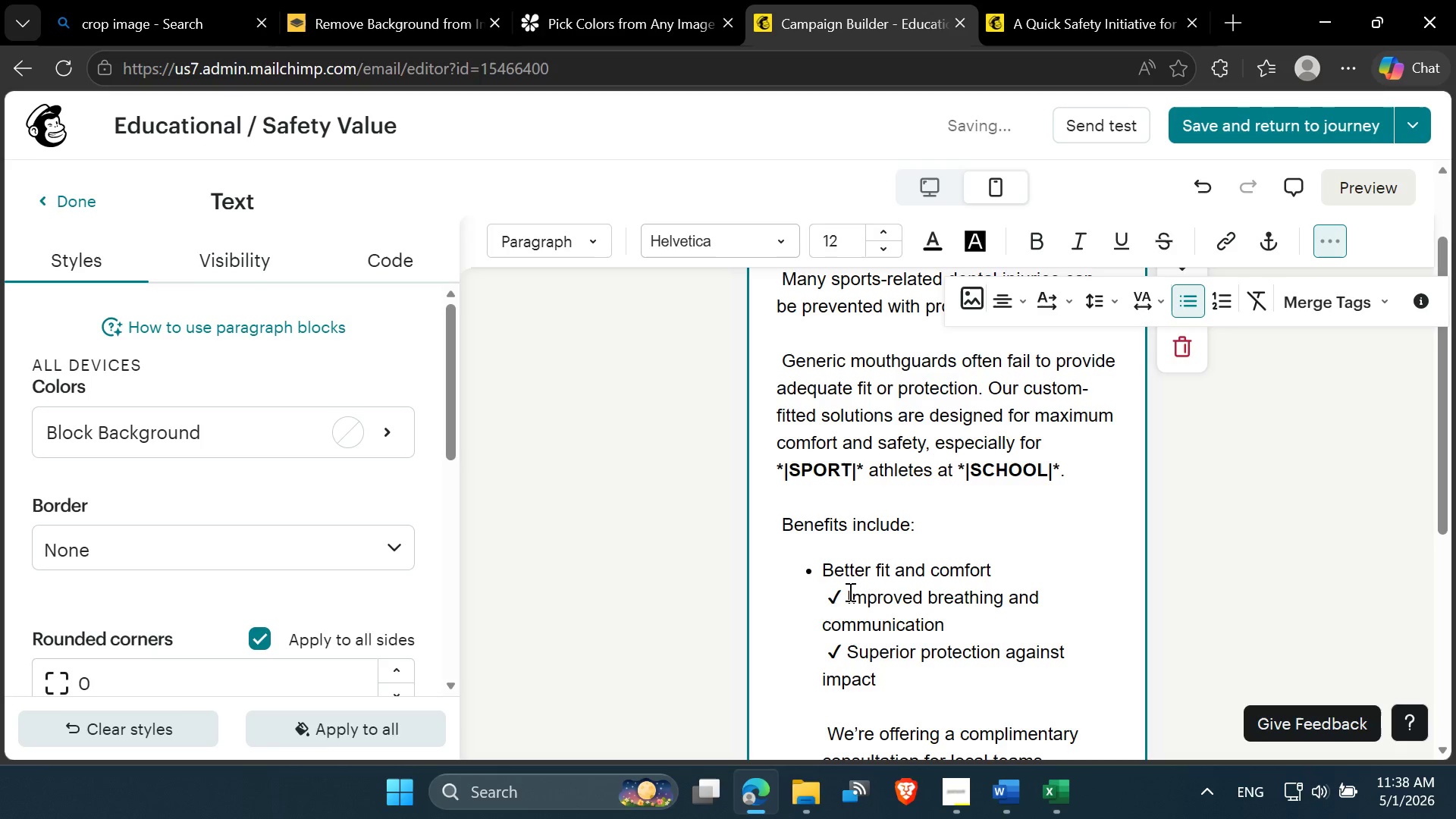 
key(Delete)
 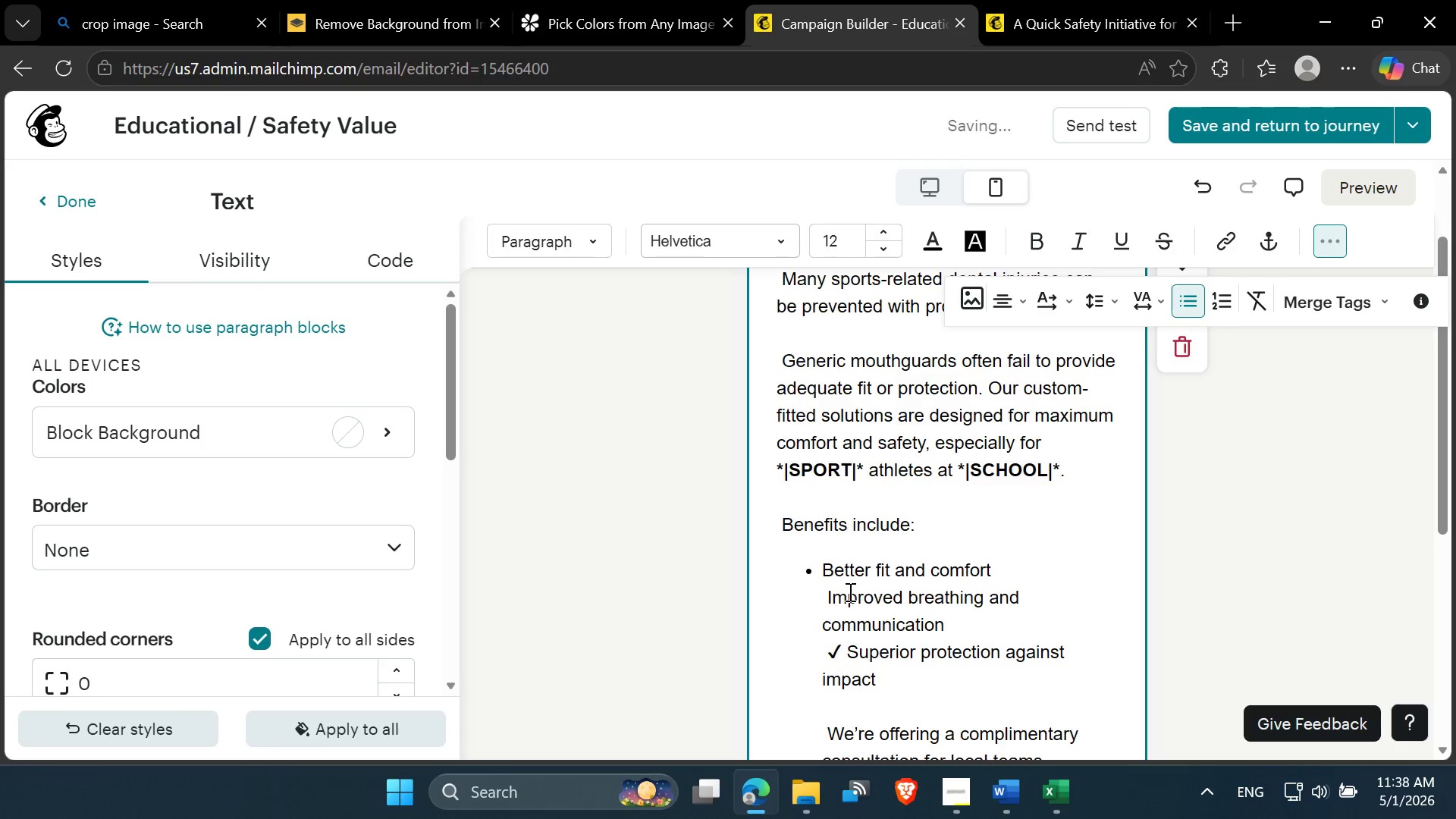 
key(Delete)
 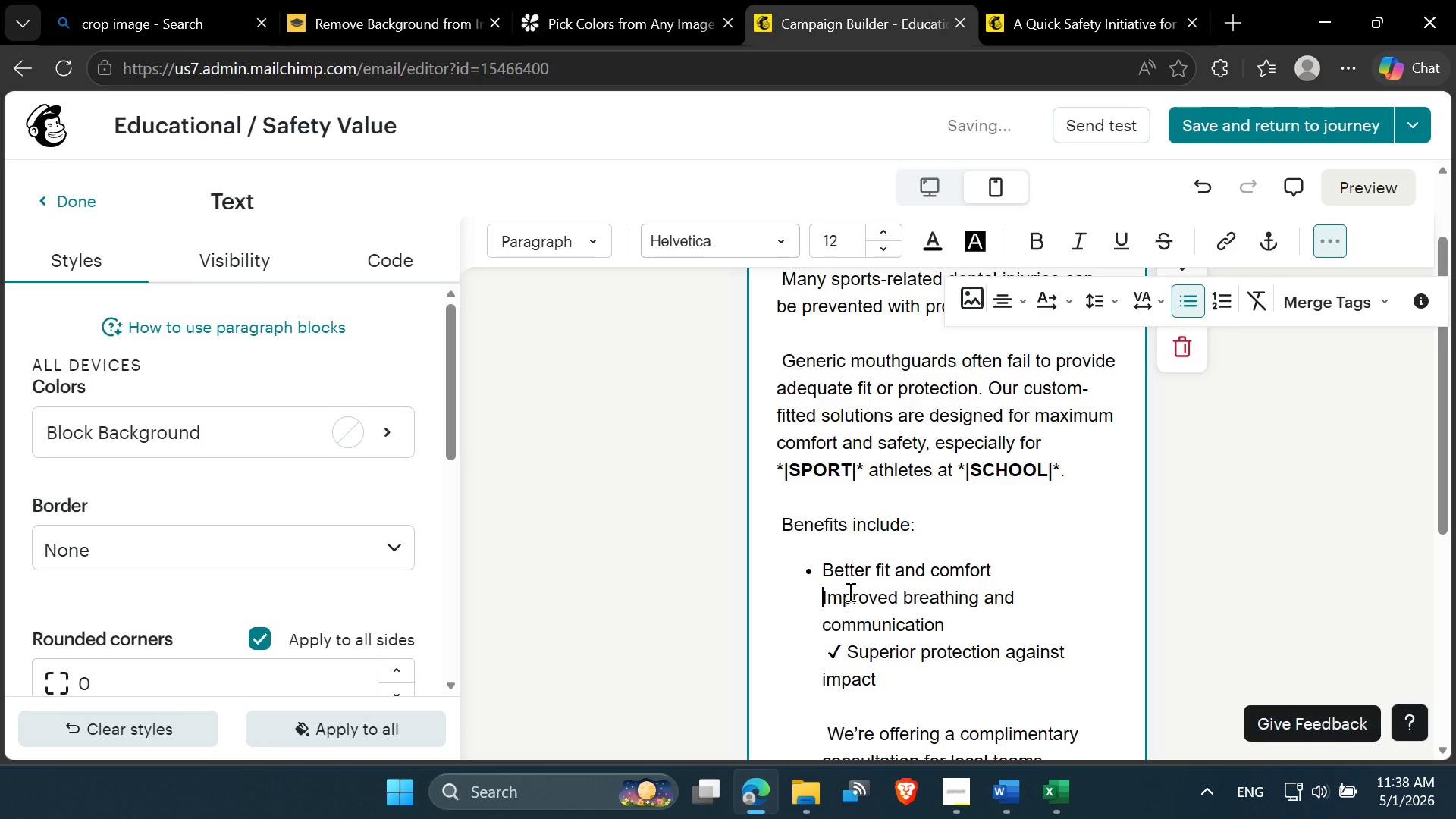 
key(Delete)
 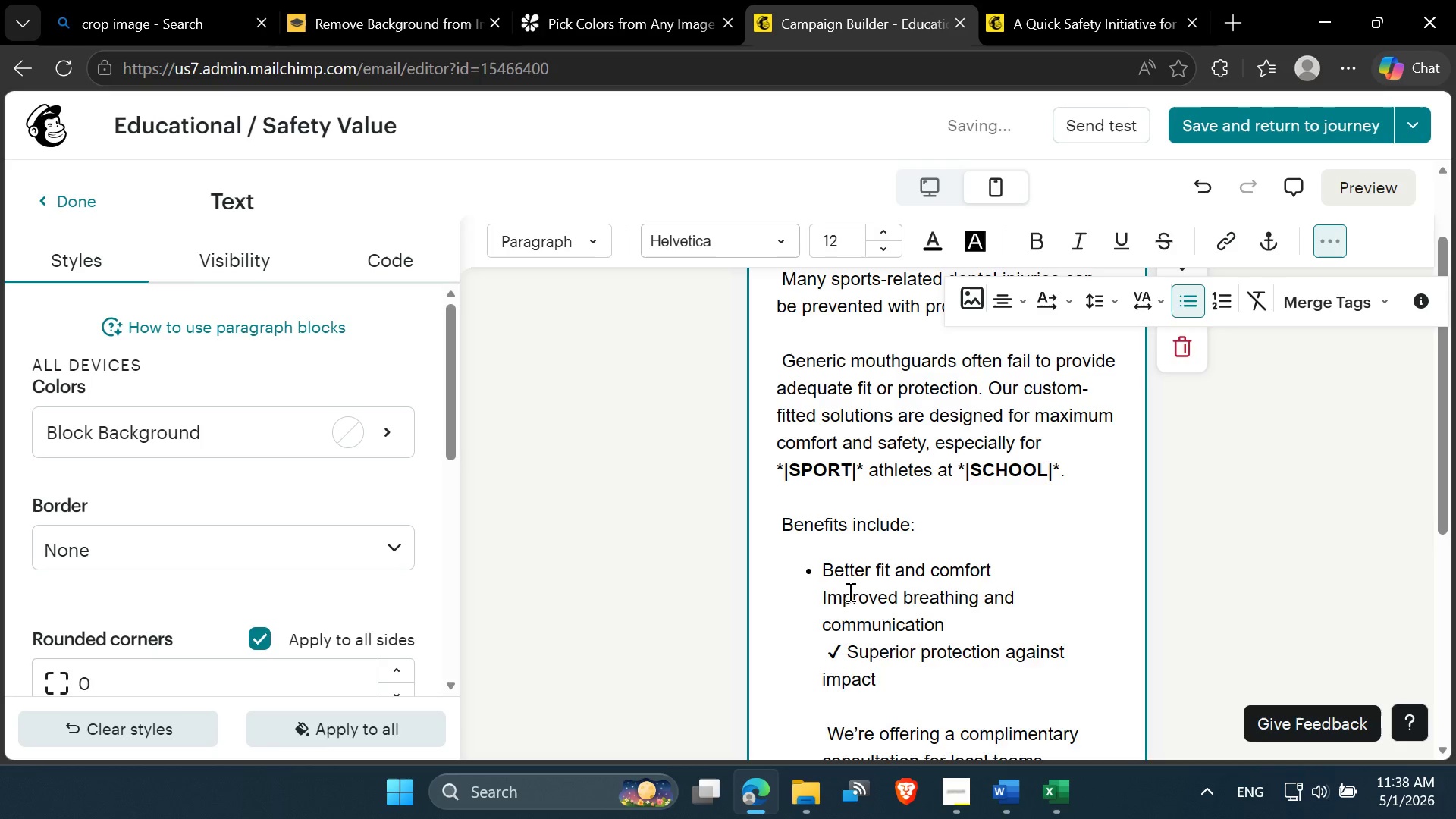 
key(Backspace)
 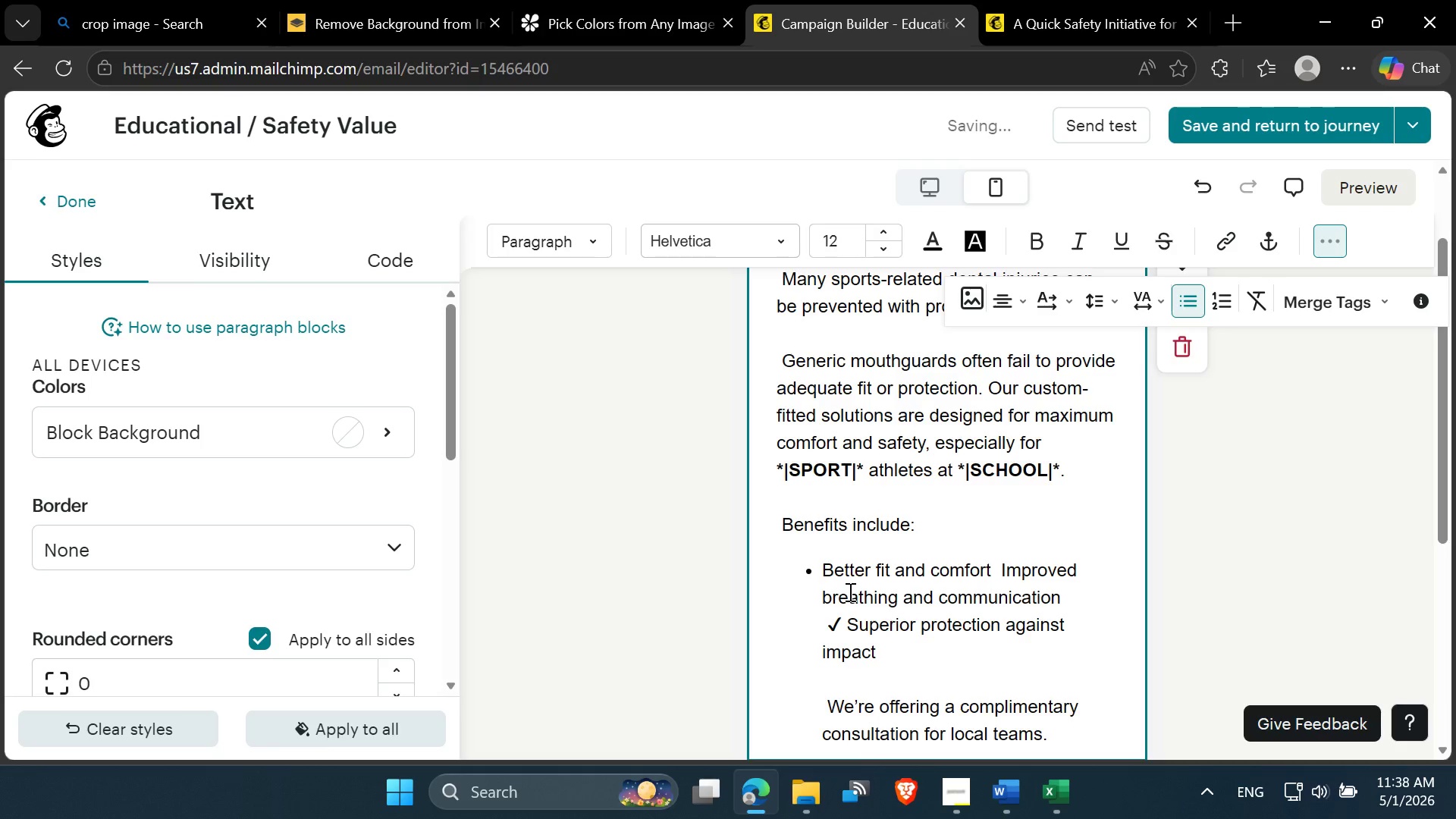 
key(Enter)
 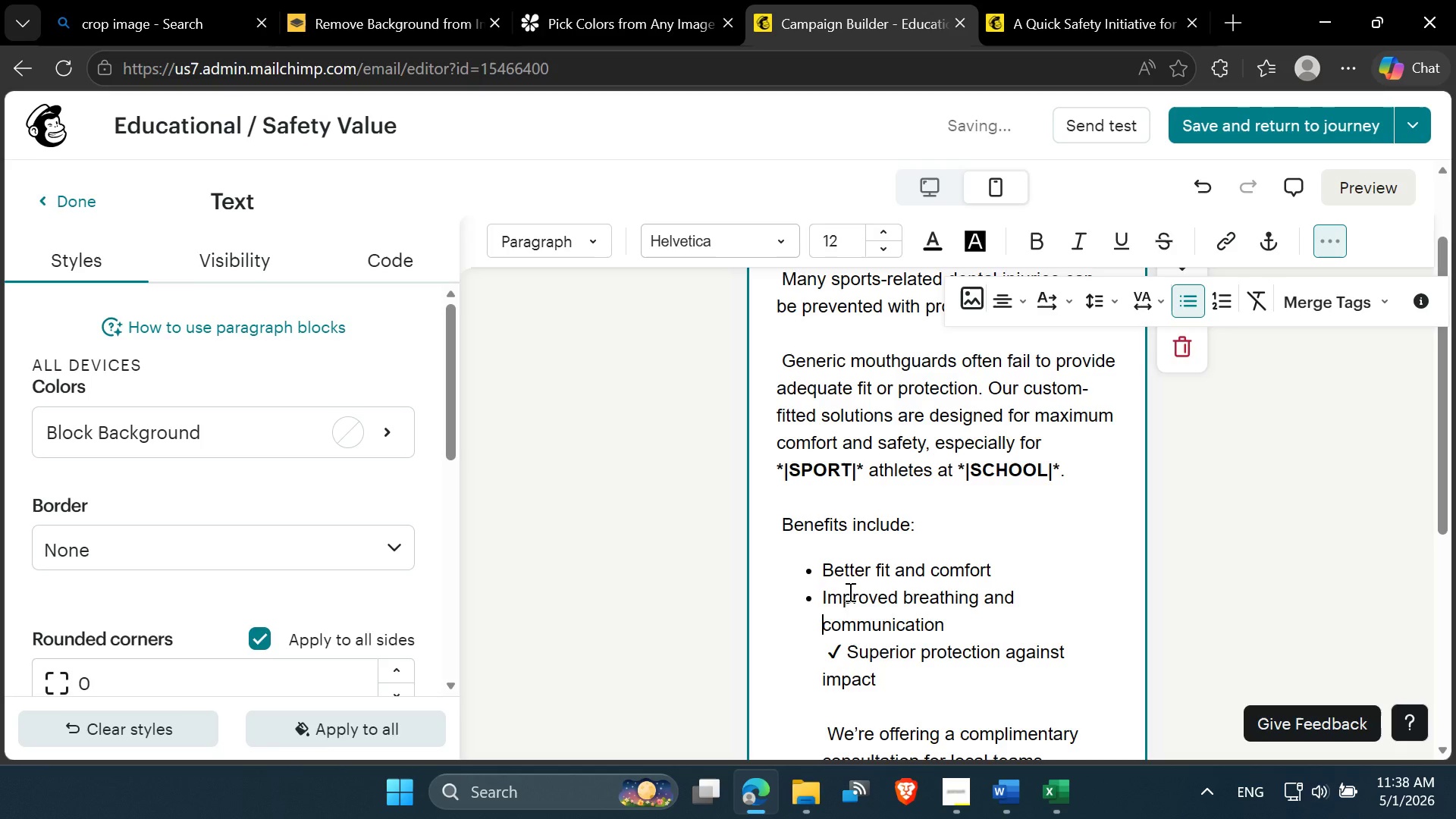 
key(ArrowDown)
 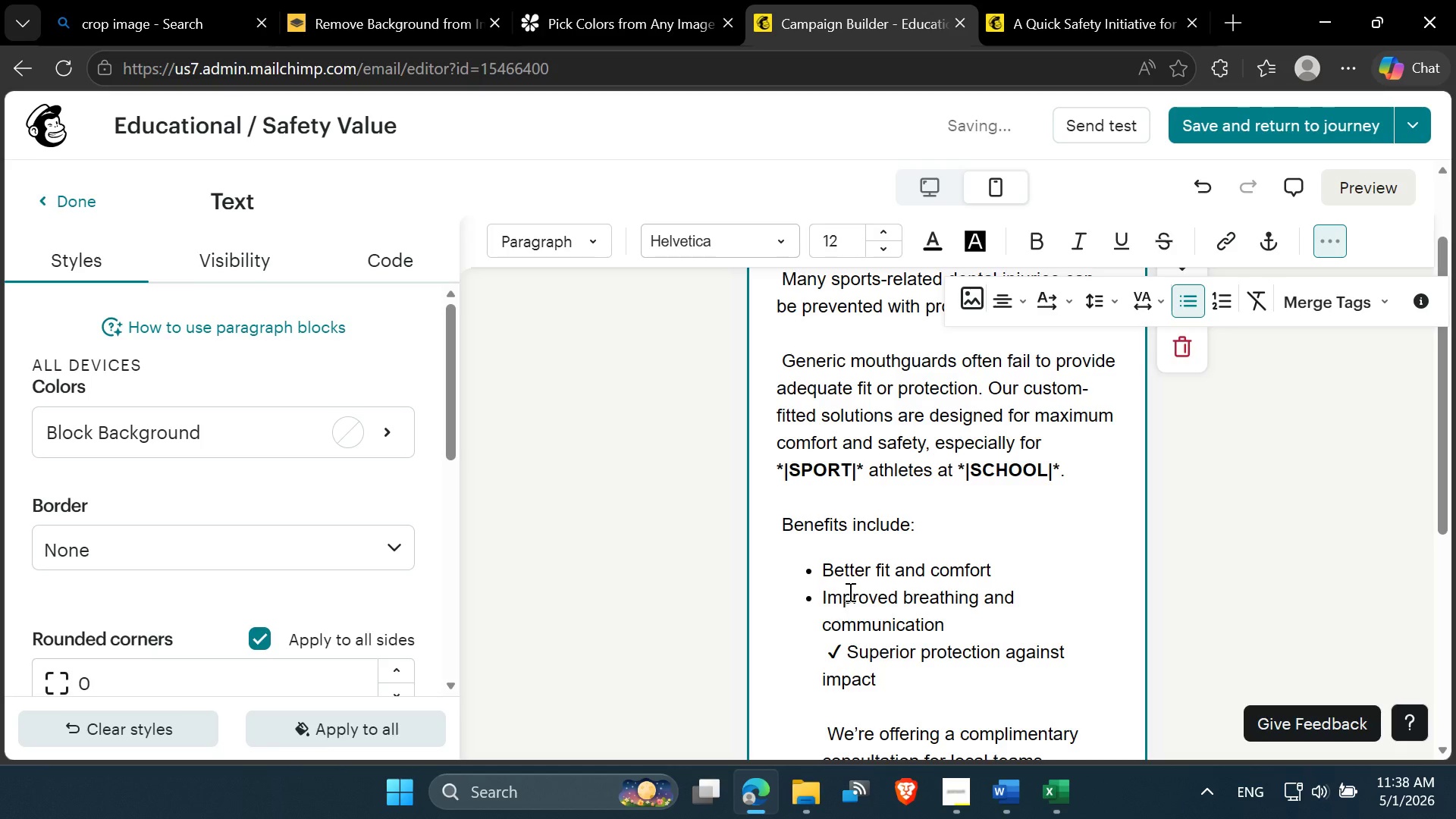 
key(ArrowDown)
 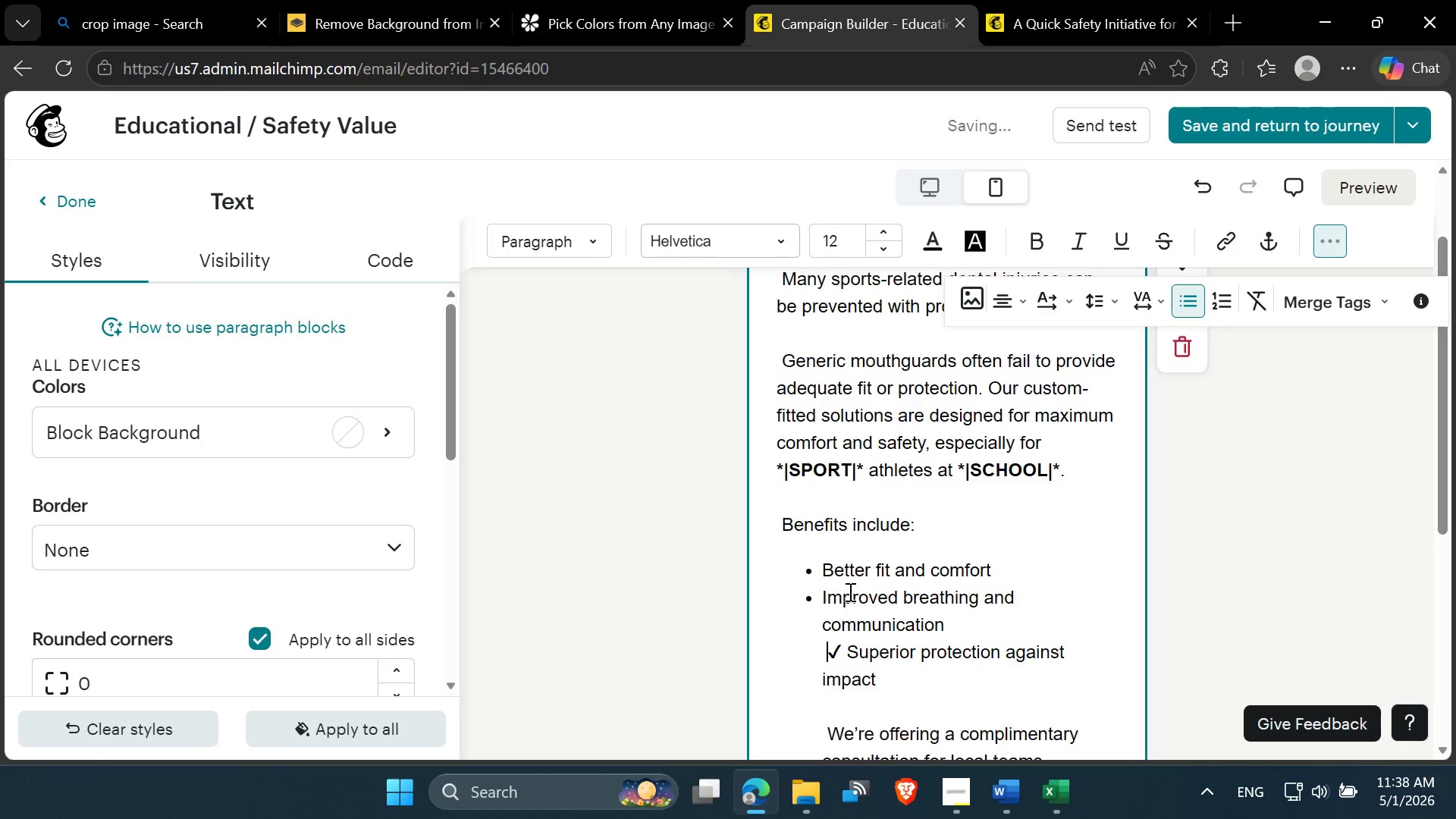 
key(ArrowRight)
 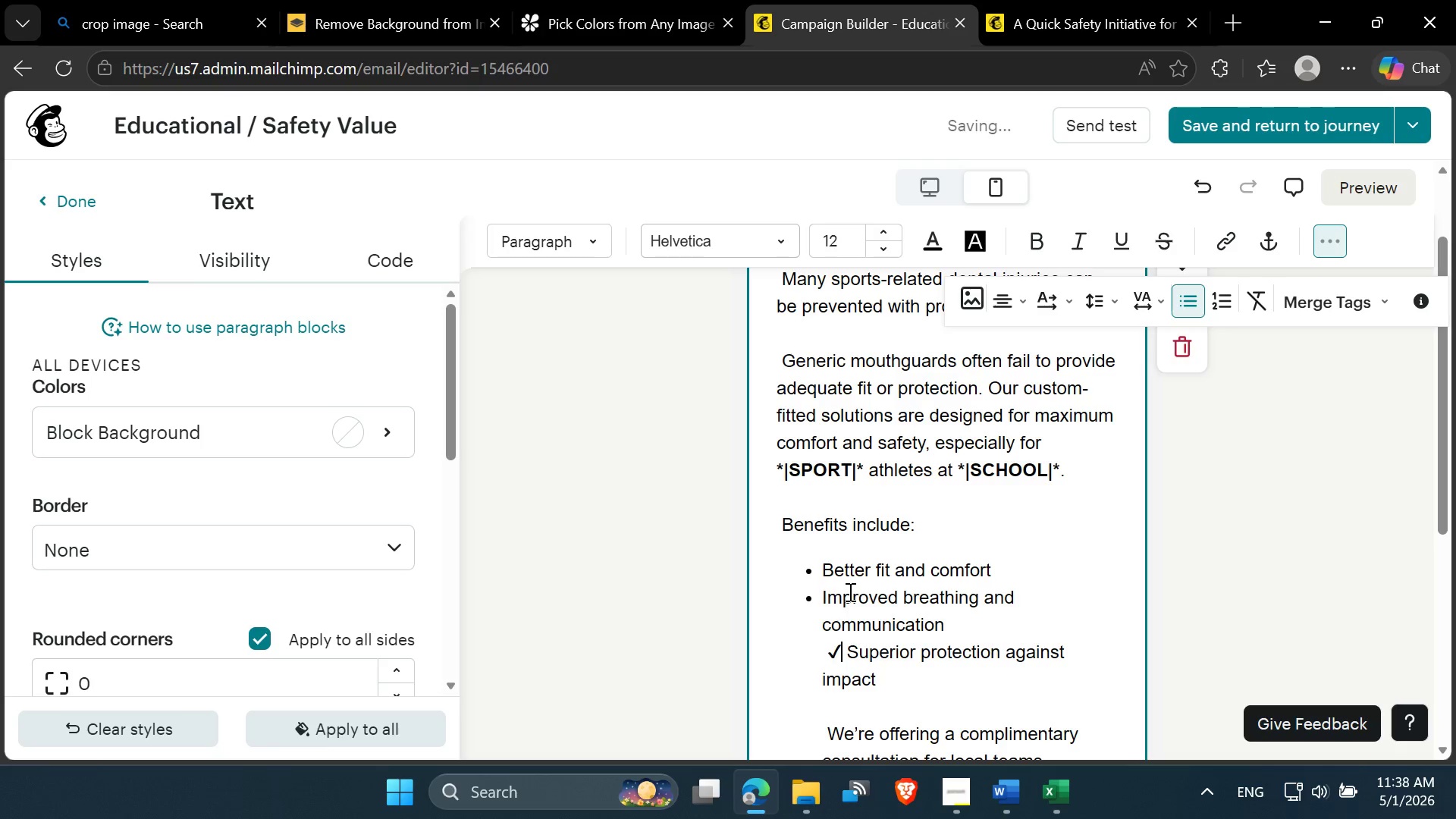 
key(ArrowRight)
 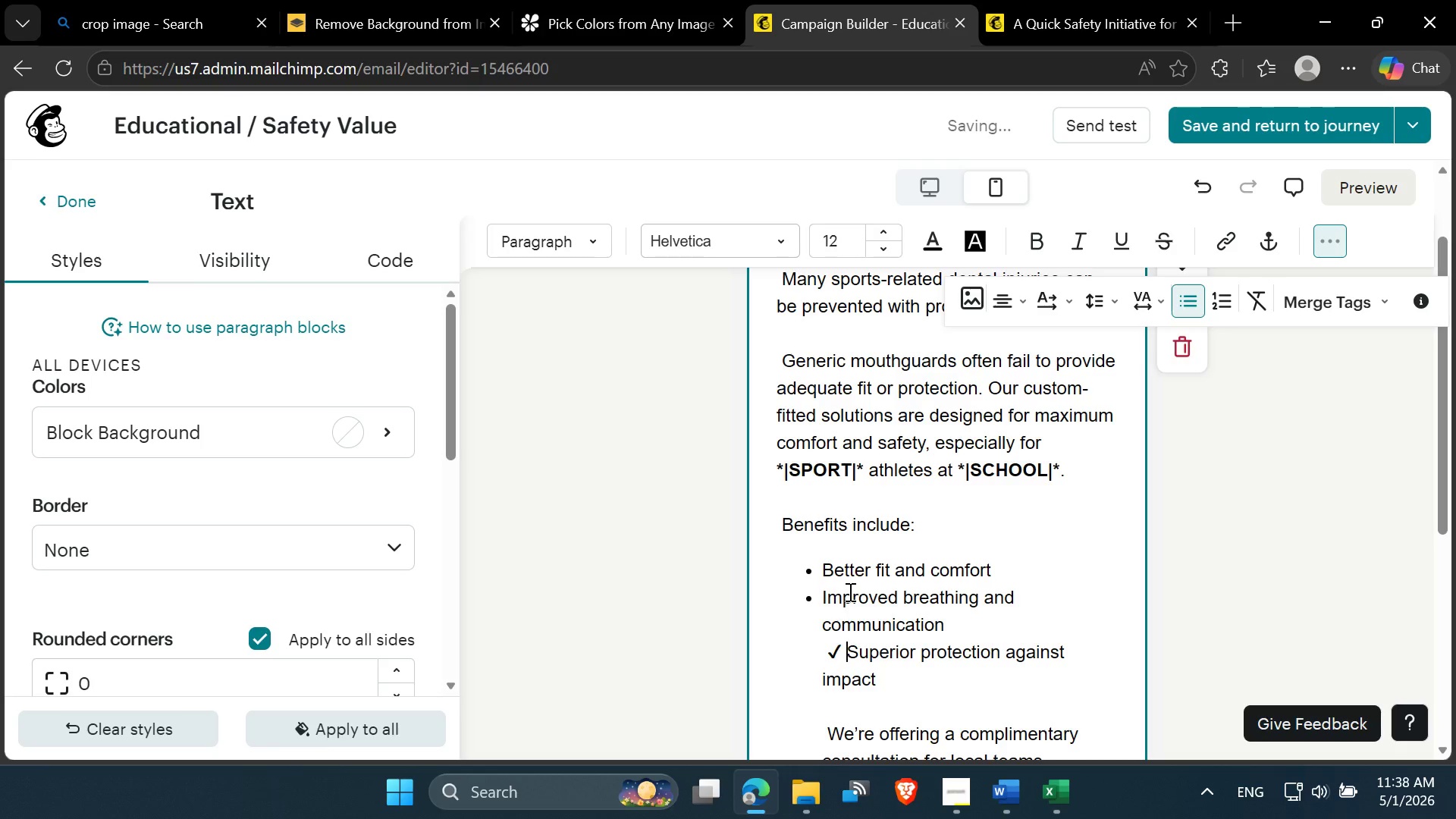 
key(ArrowRight)
 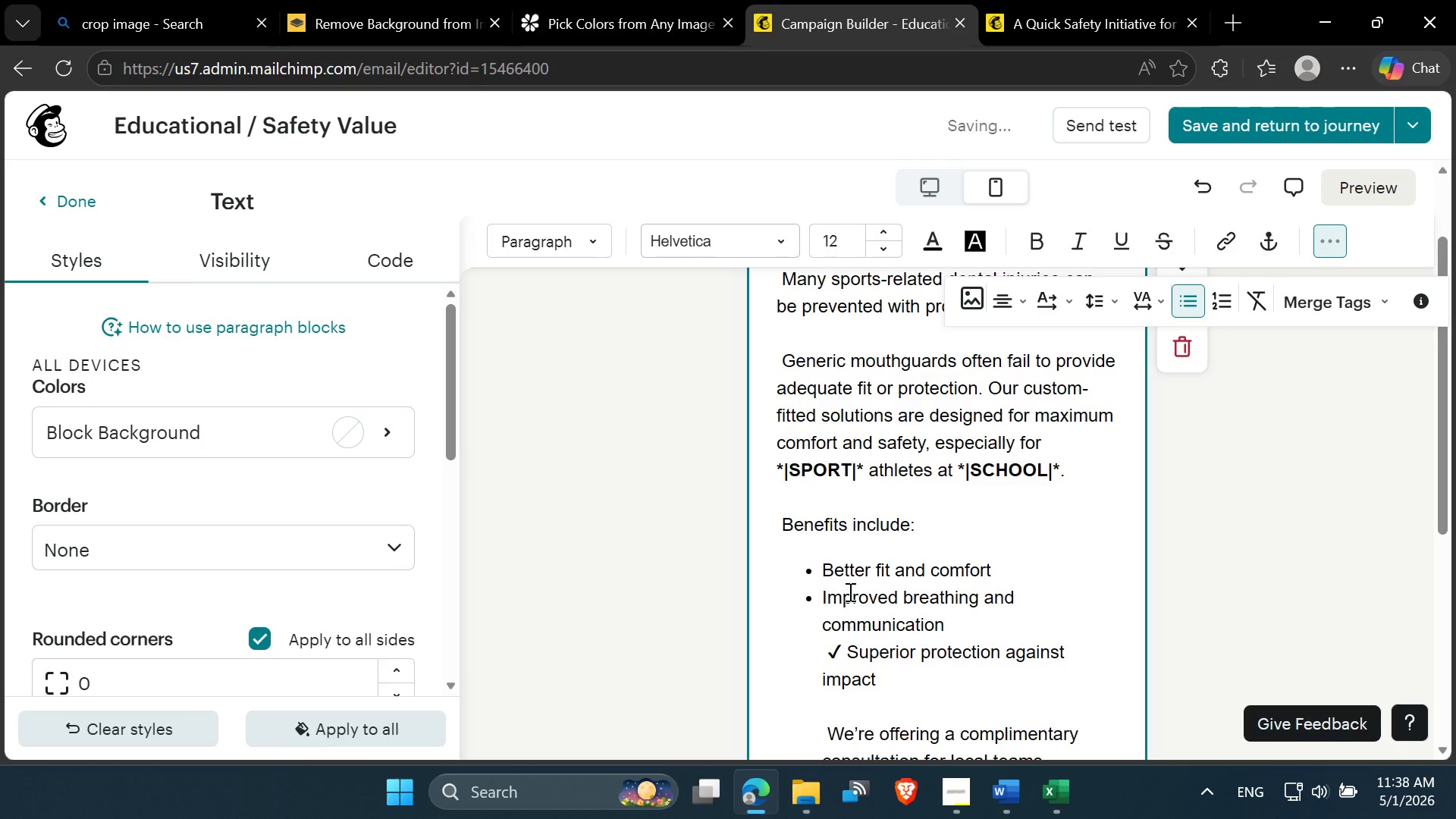 
key(Backspace)
 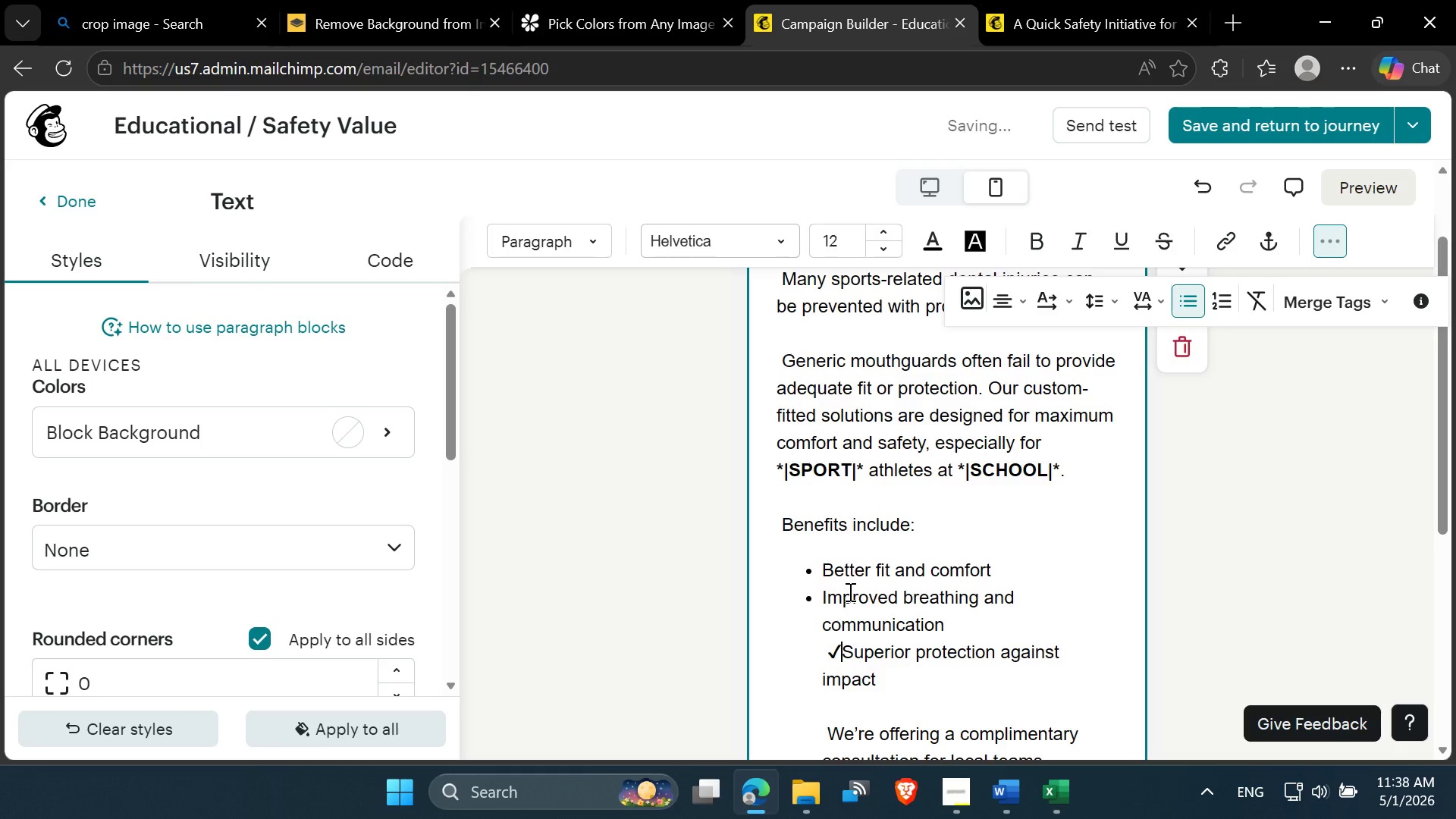 
key(Backspace)
 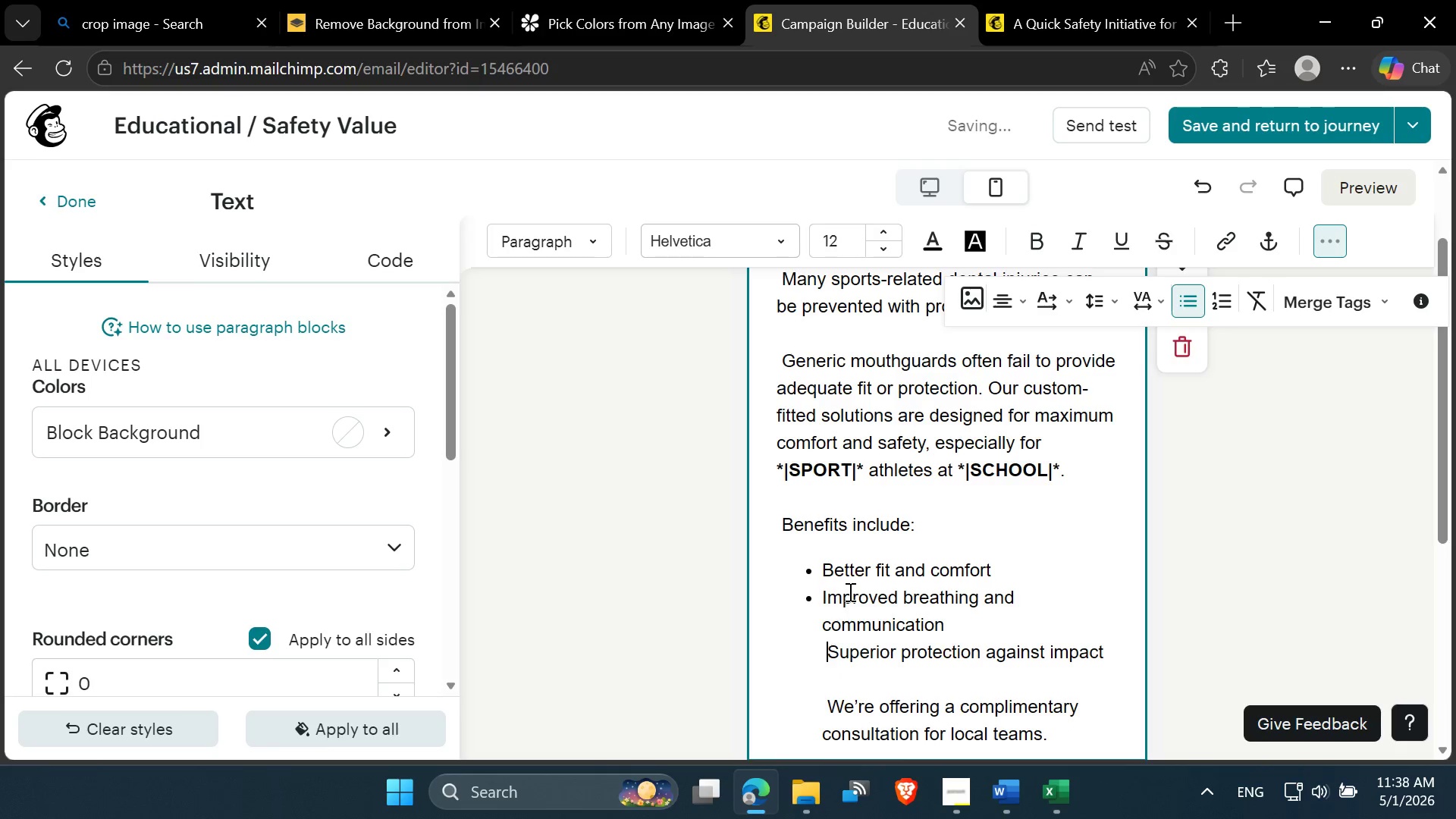 
key(Backspace)
 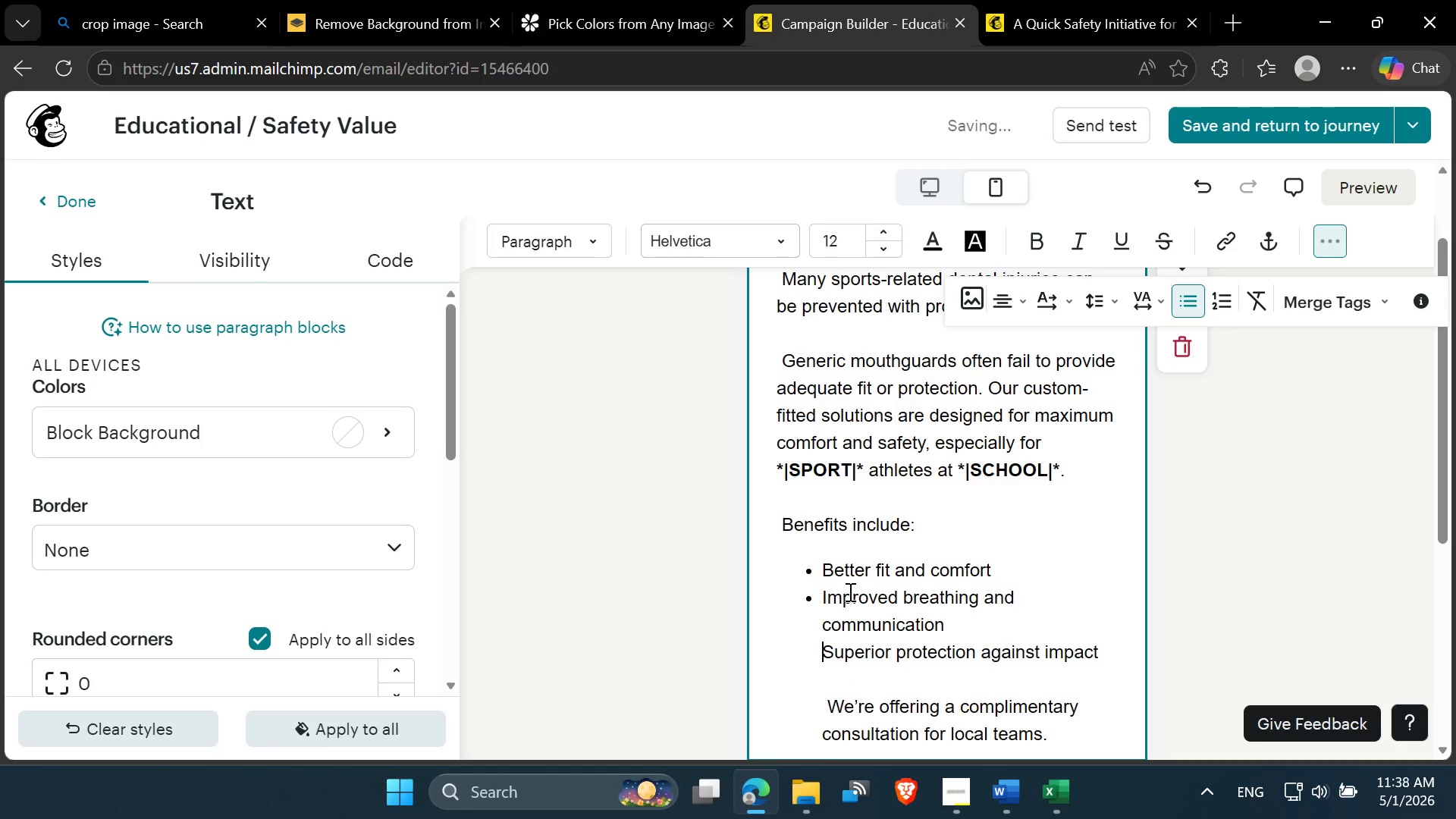 
key(Backspace)
 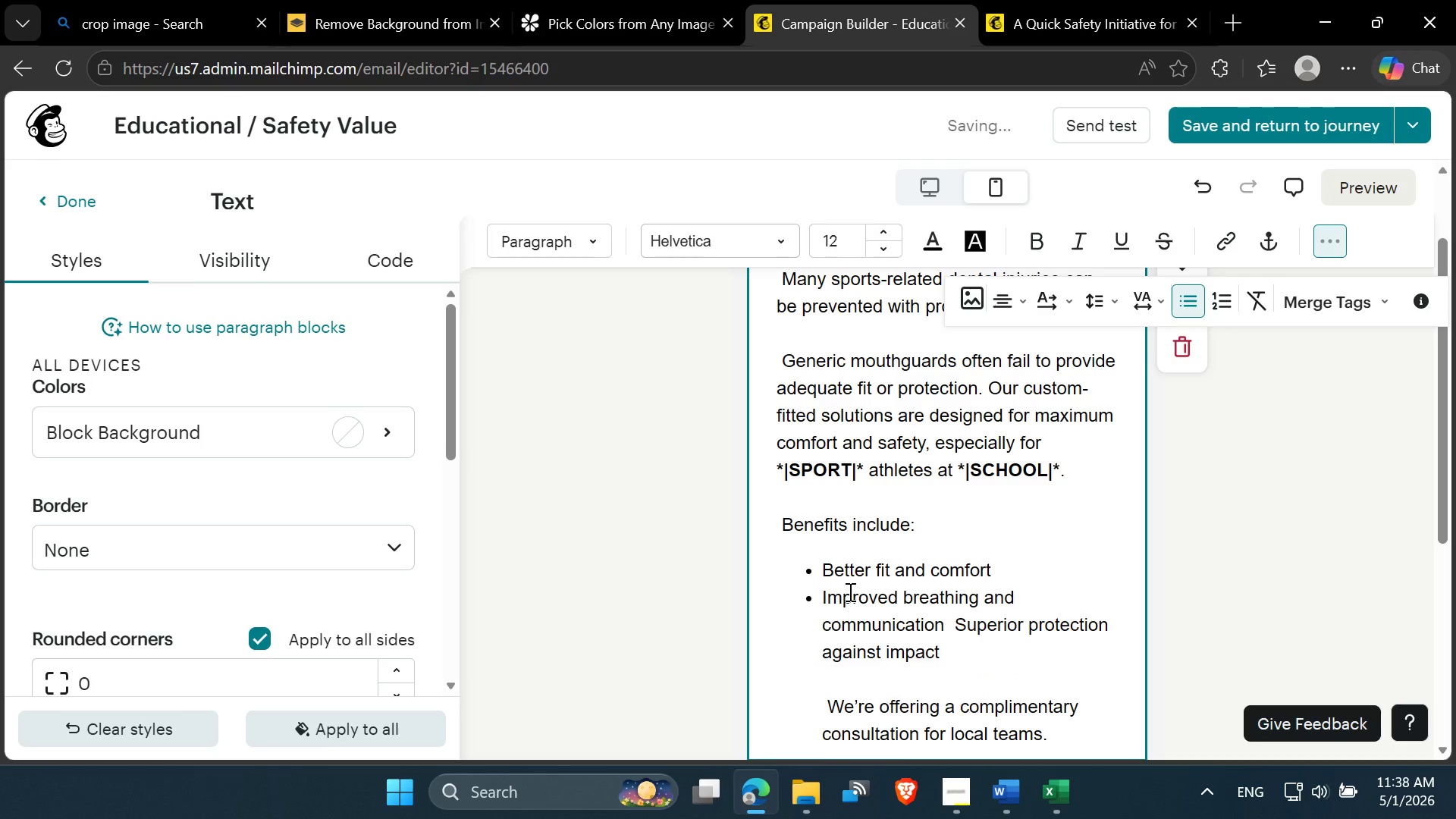 
key(Enter)
 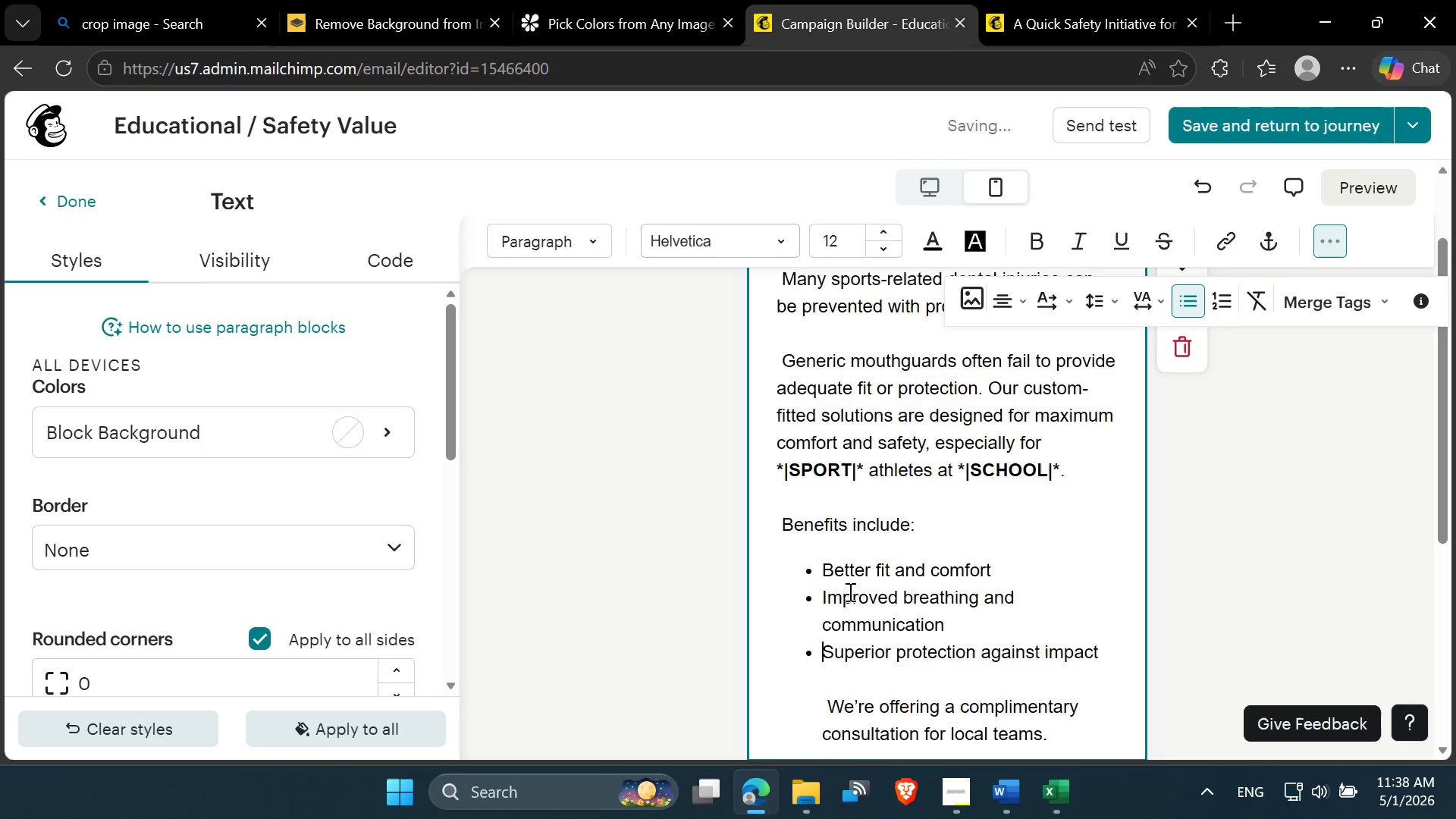 
scroll: coordinate [849, 592], scroll_direction: down, amount: 3.0
 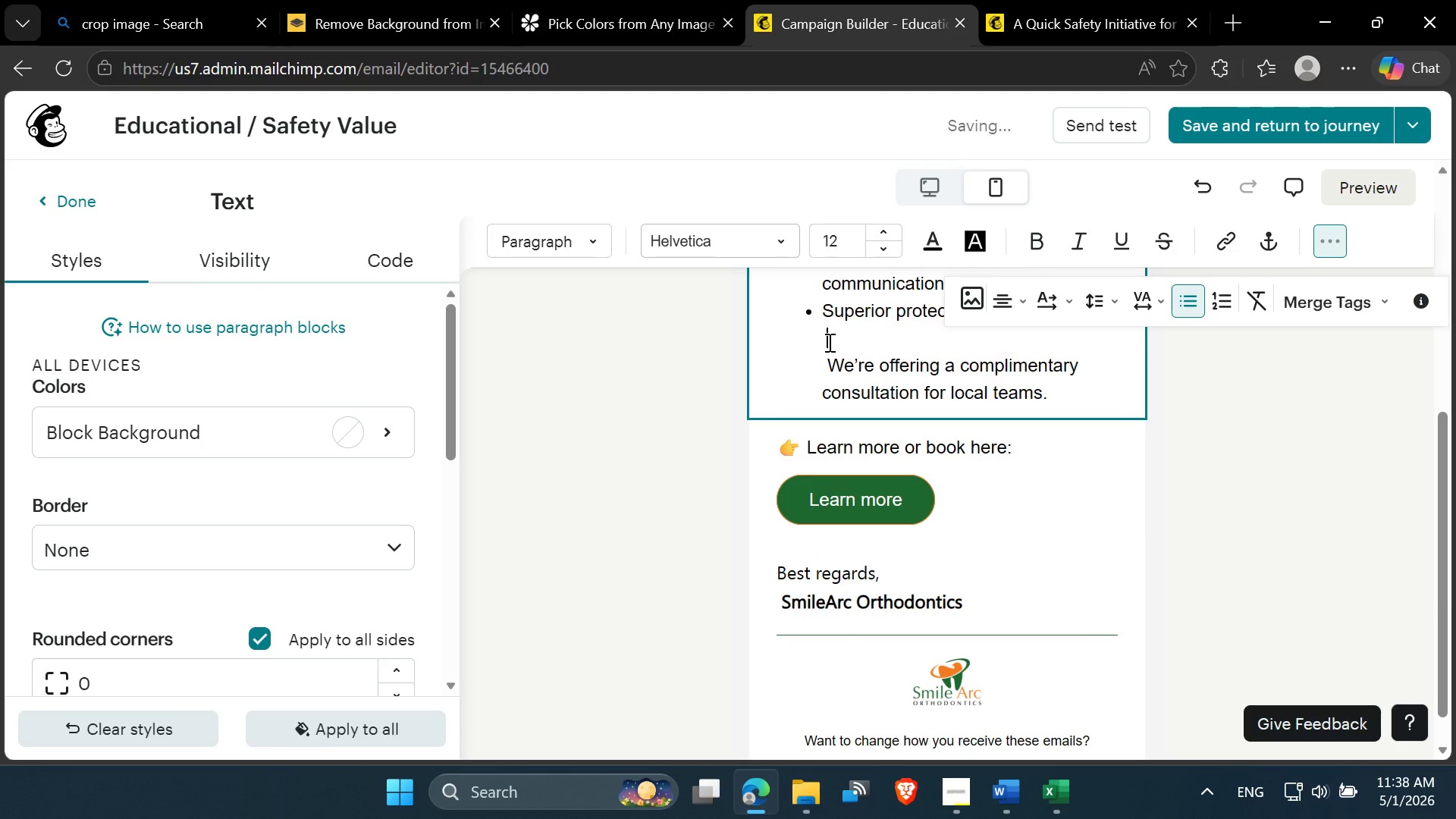 
key(Backspace)
 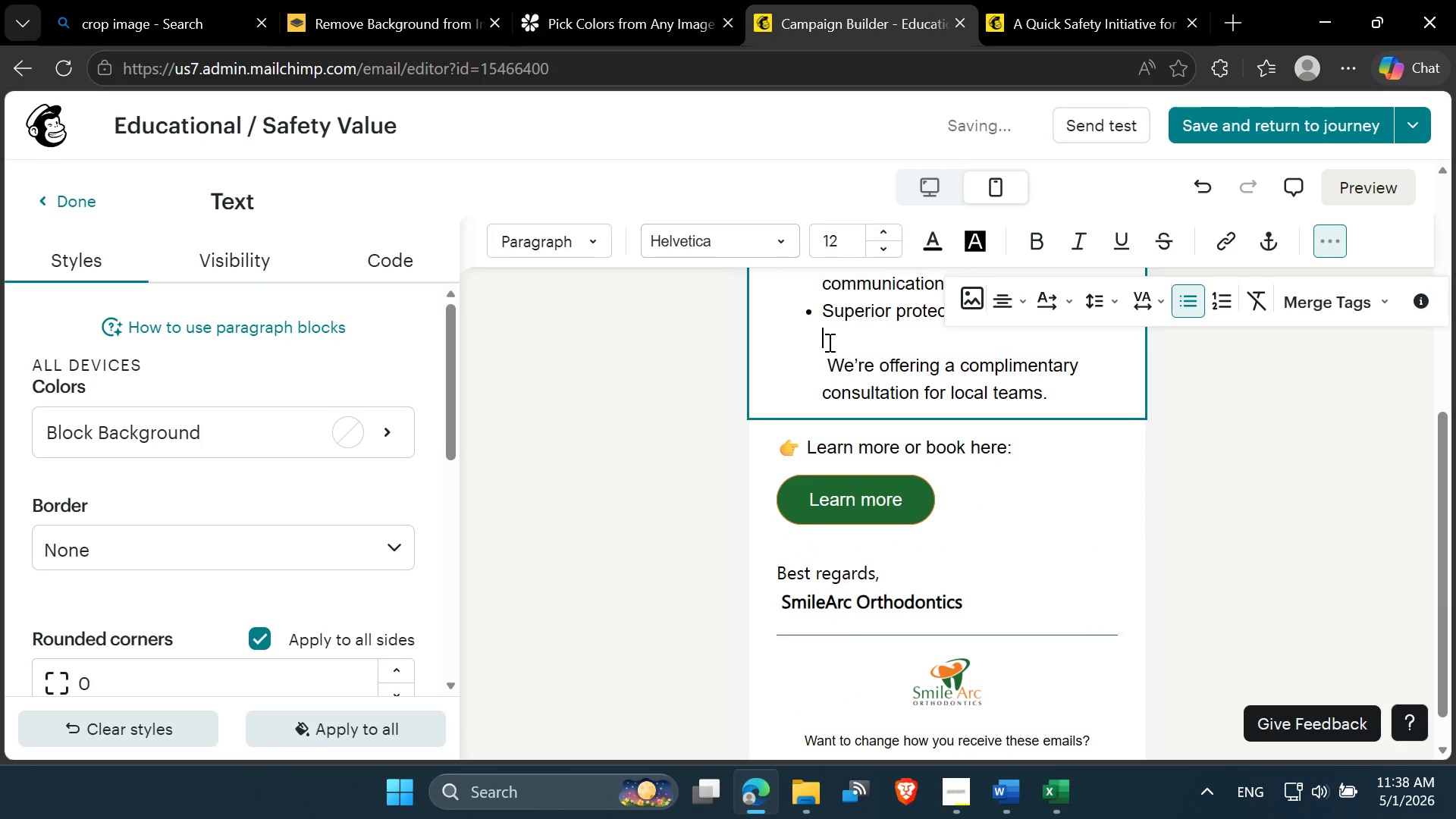 
key(Backspace)
 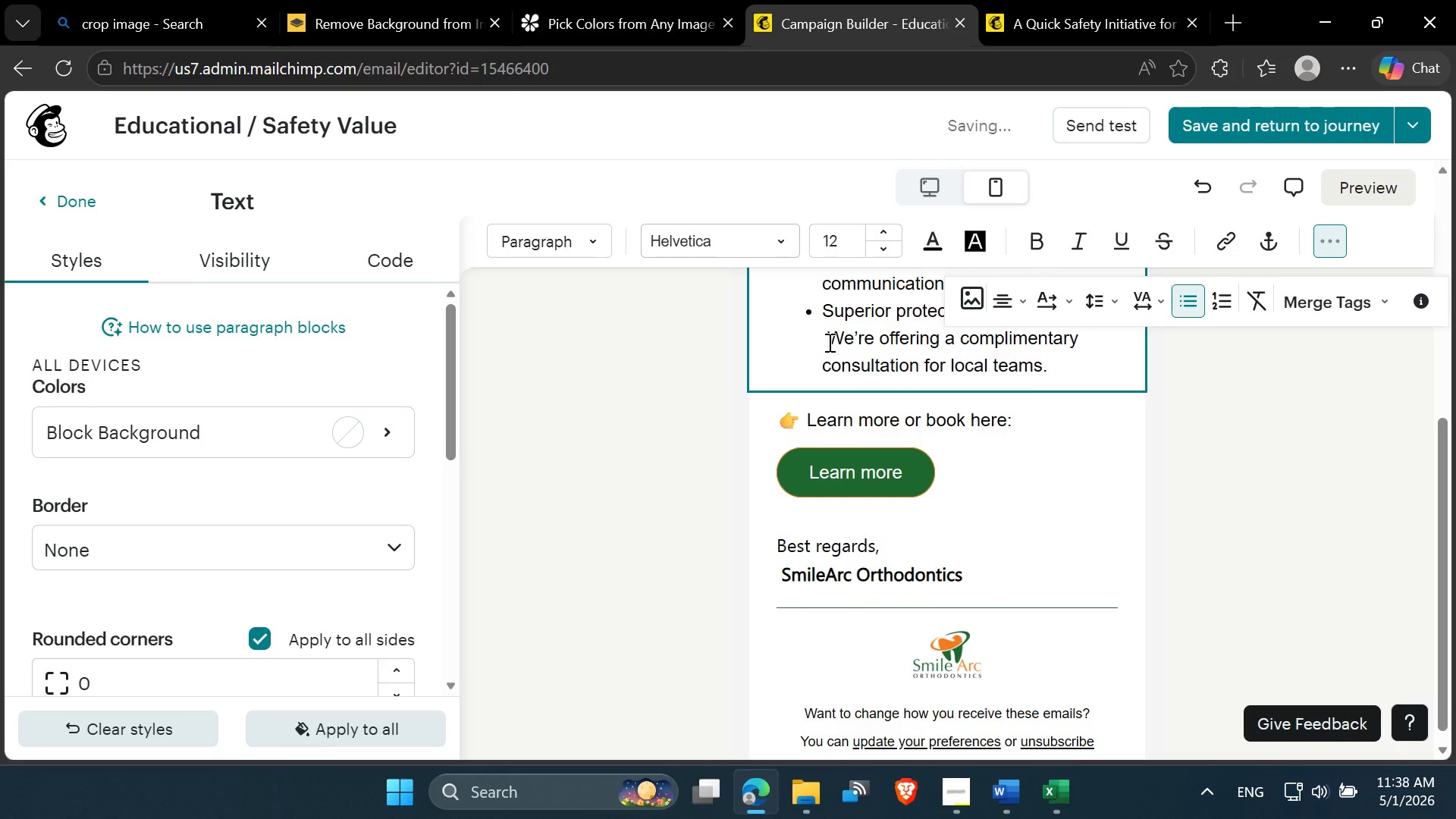 
key(Enter)
 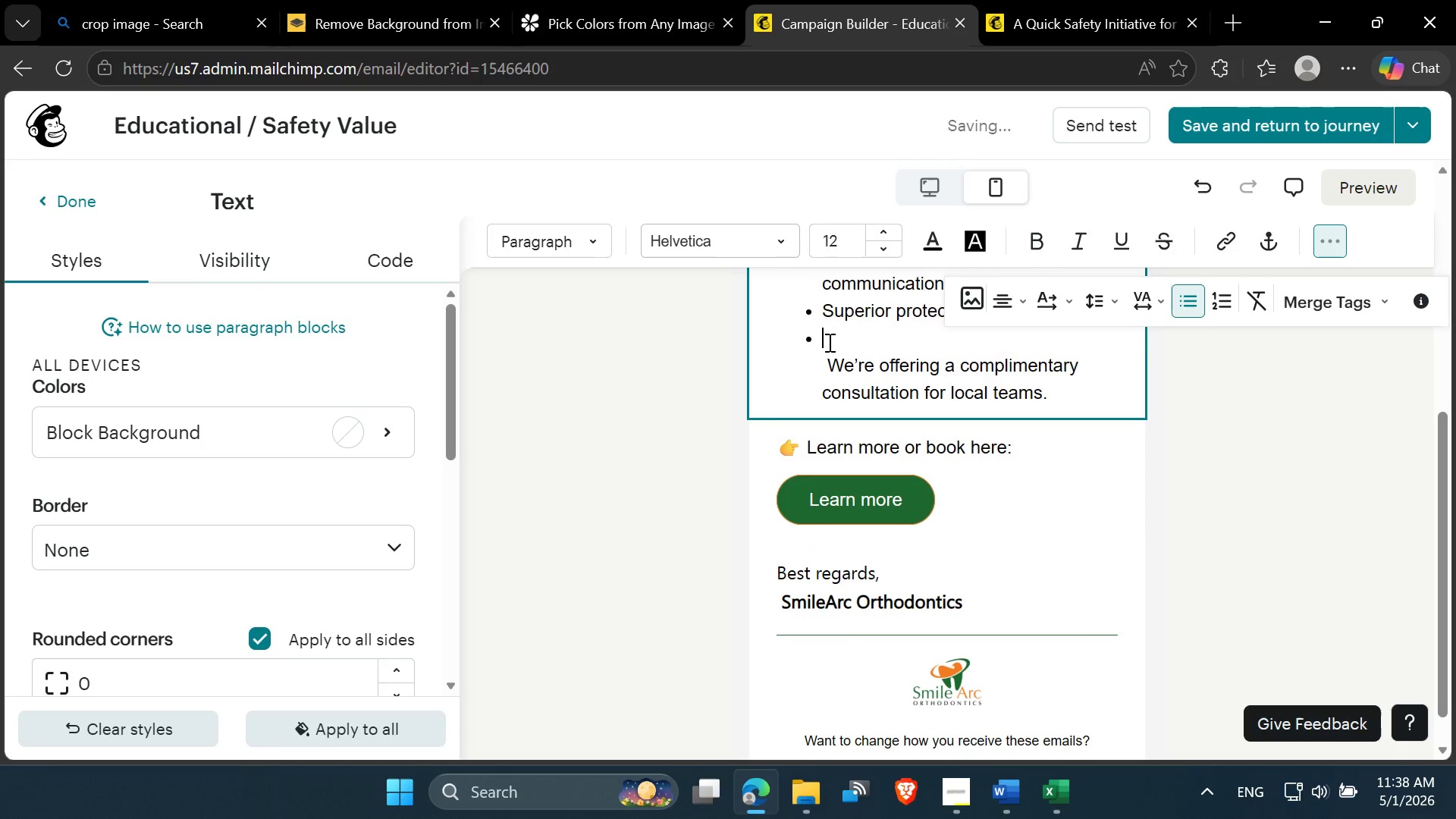 
key(Backspace)
 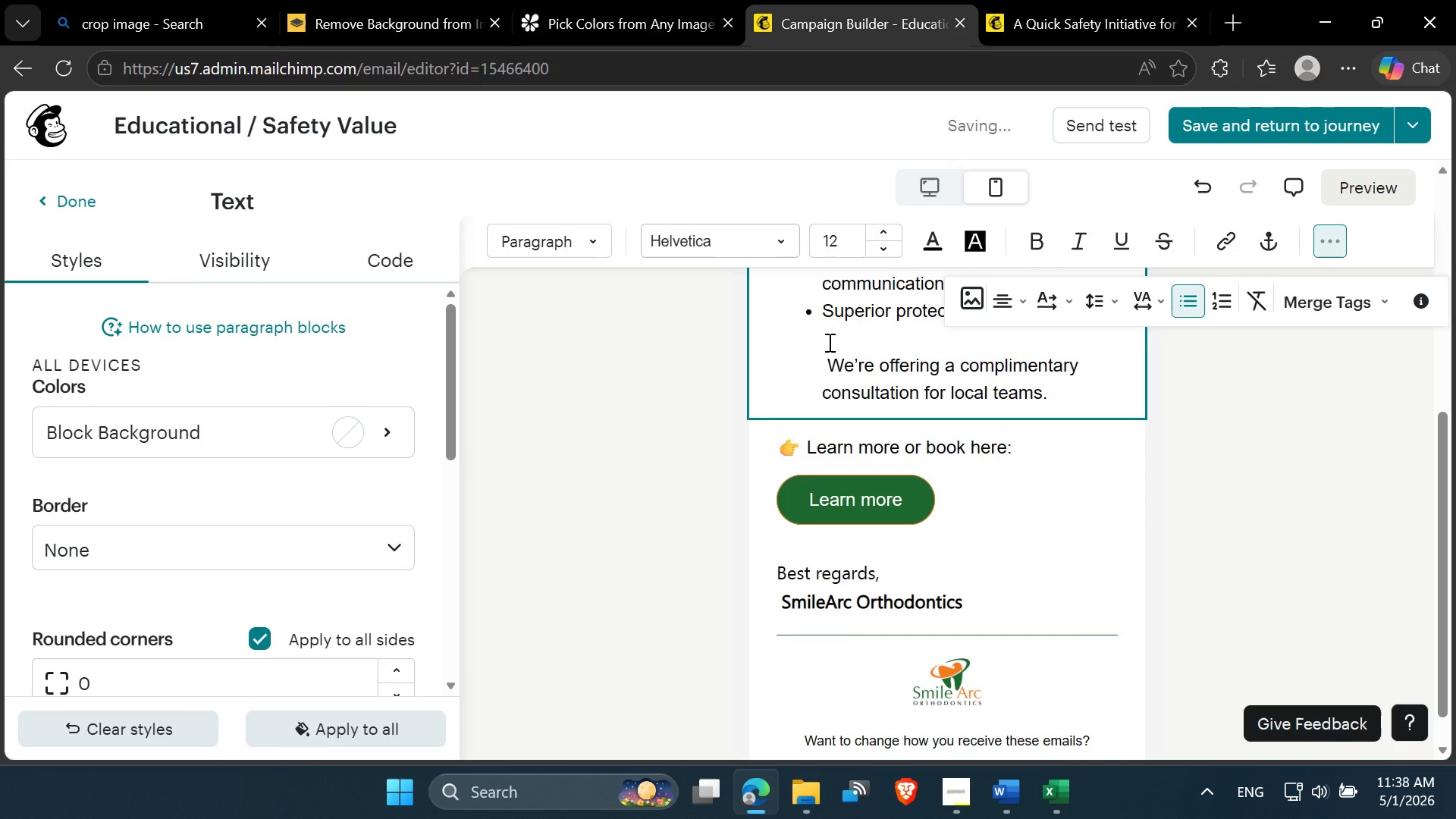 
key(ArrowDown)
 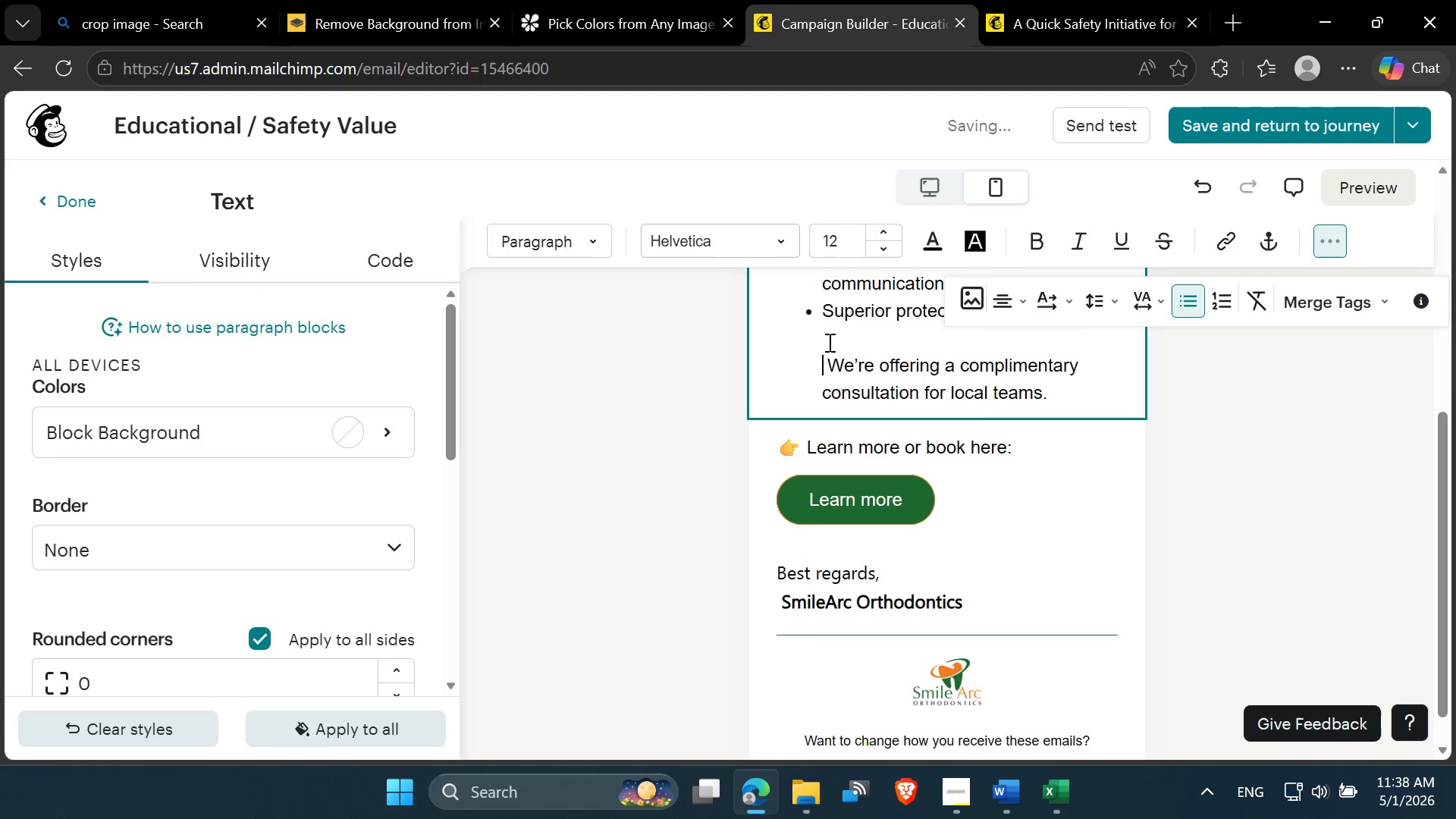 
key(Backspace)
 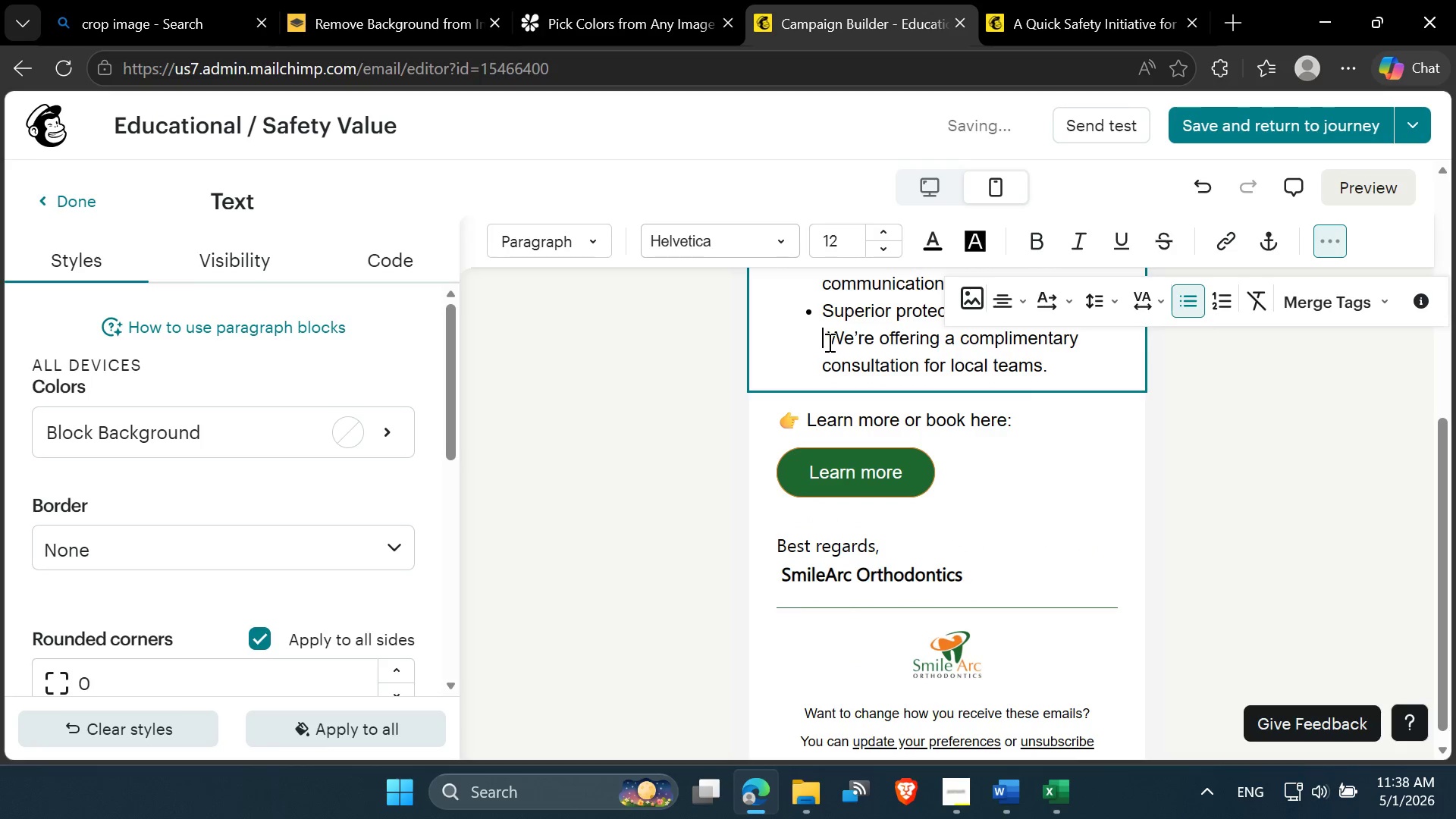 
key(Backspace)
 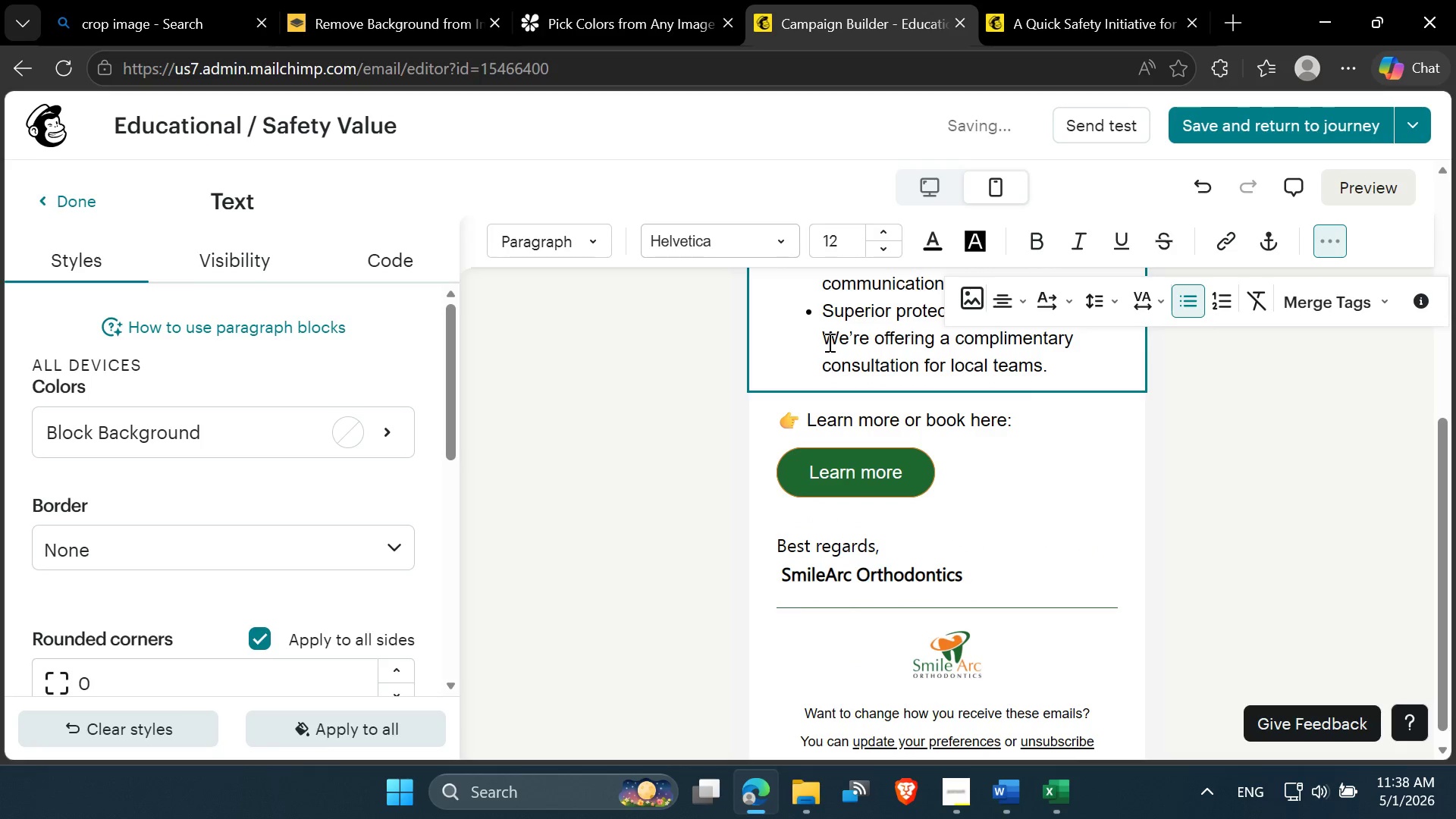 
key(Backspace)
 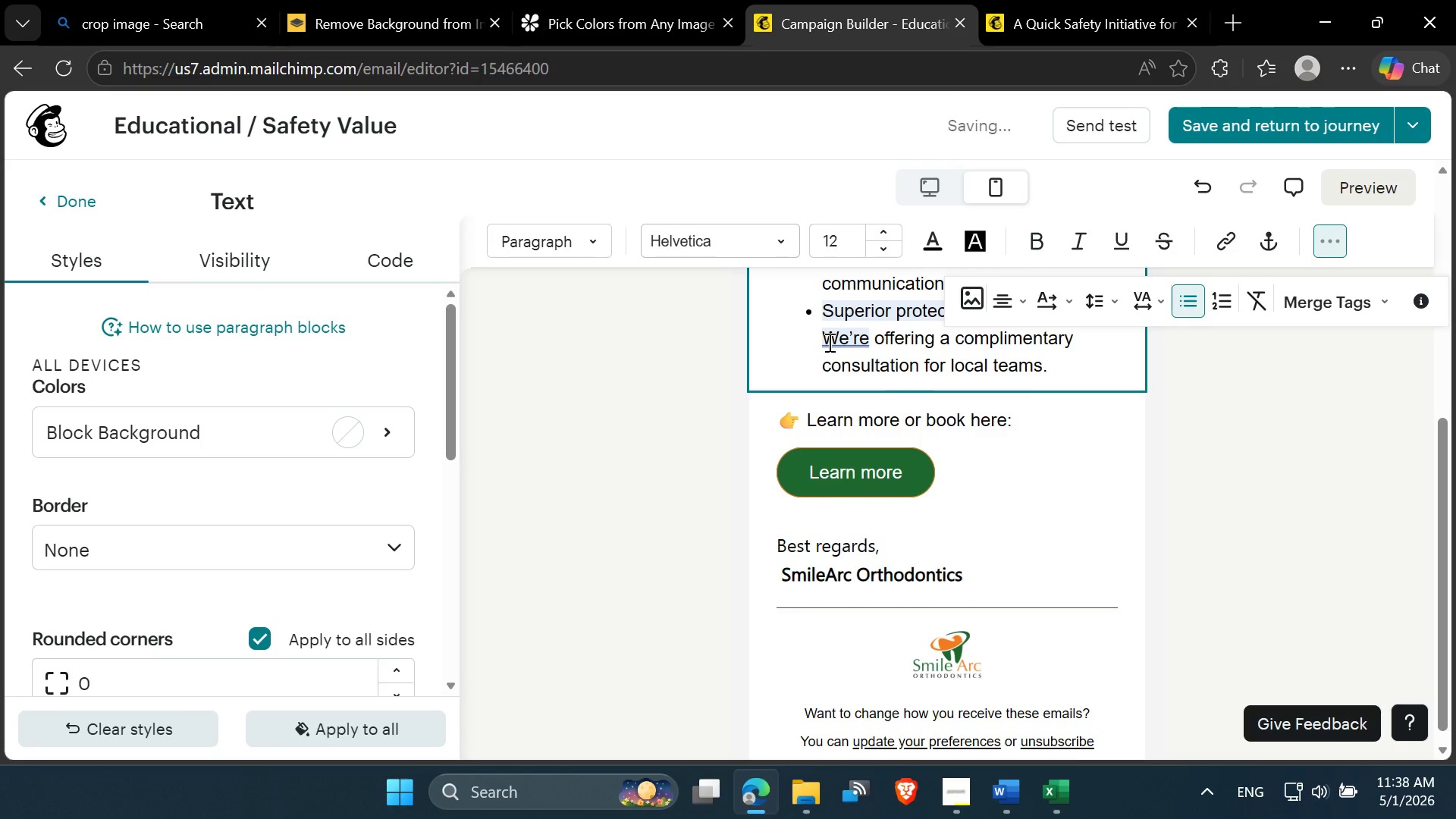 
left_click([824, 347])
 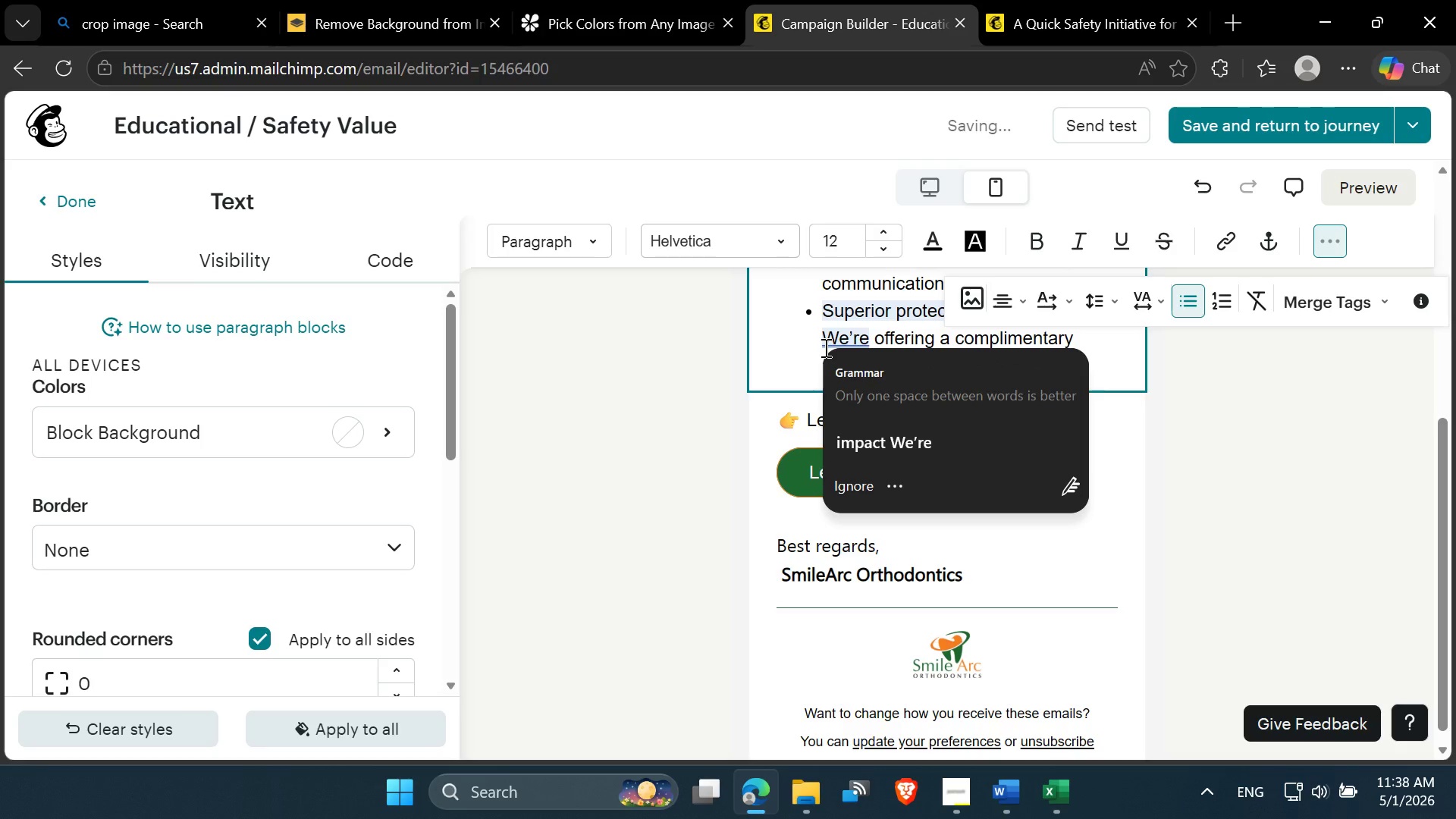 
key(Enter)
 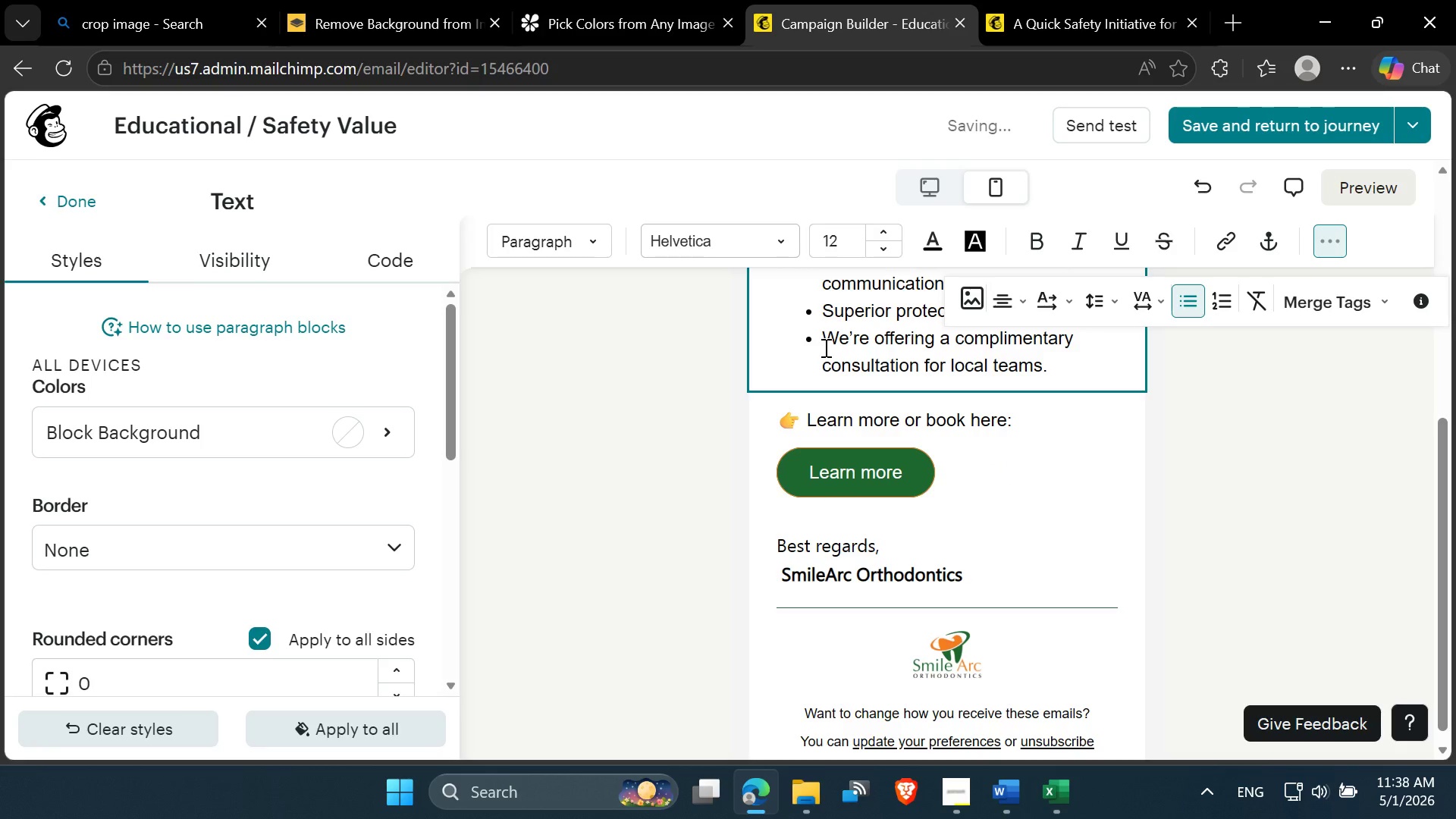 
key(Enter)
 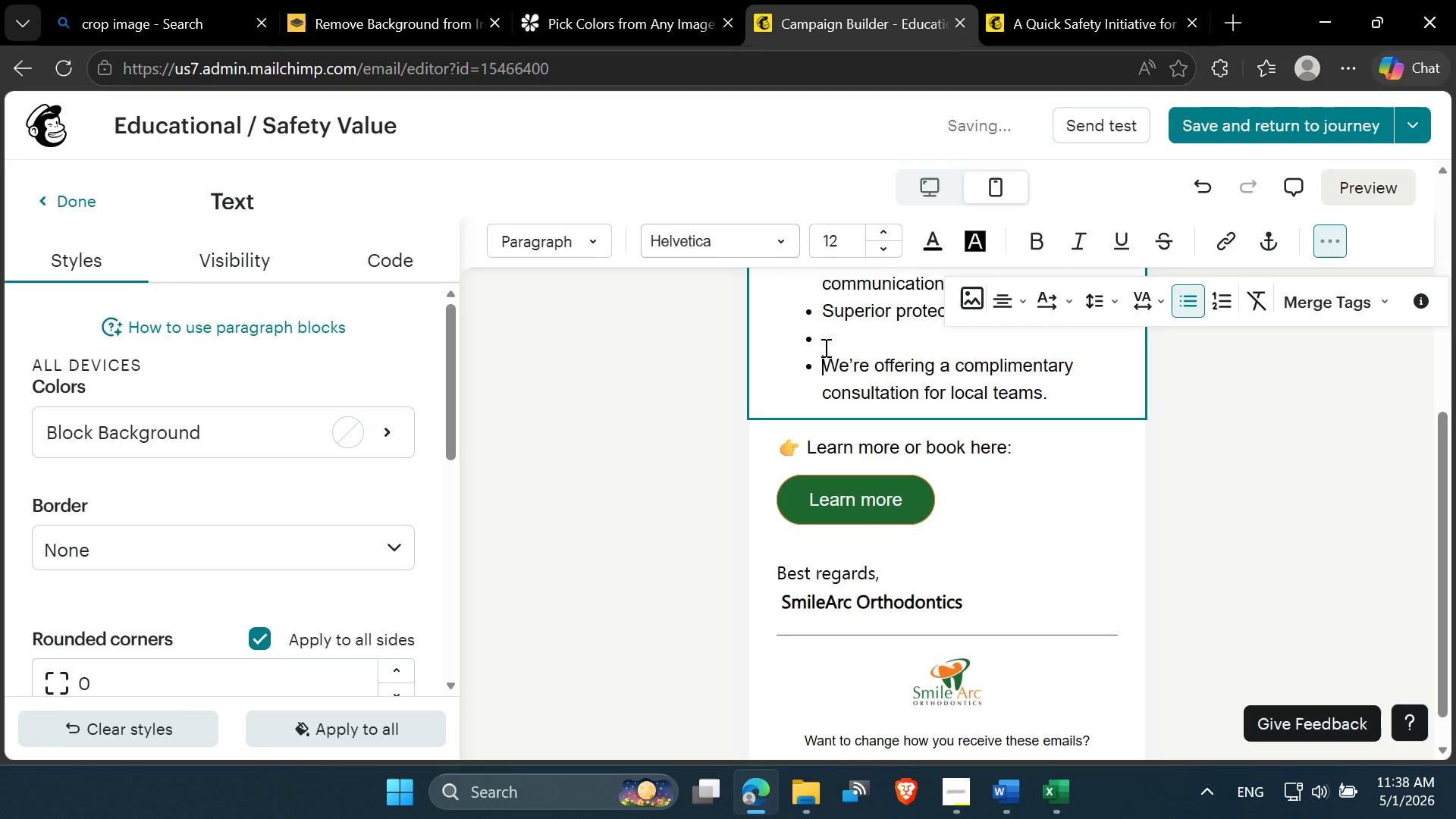 
key(Backspace)
 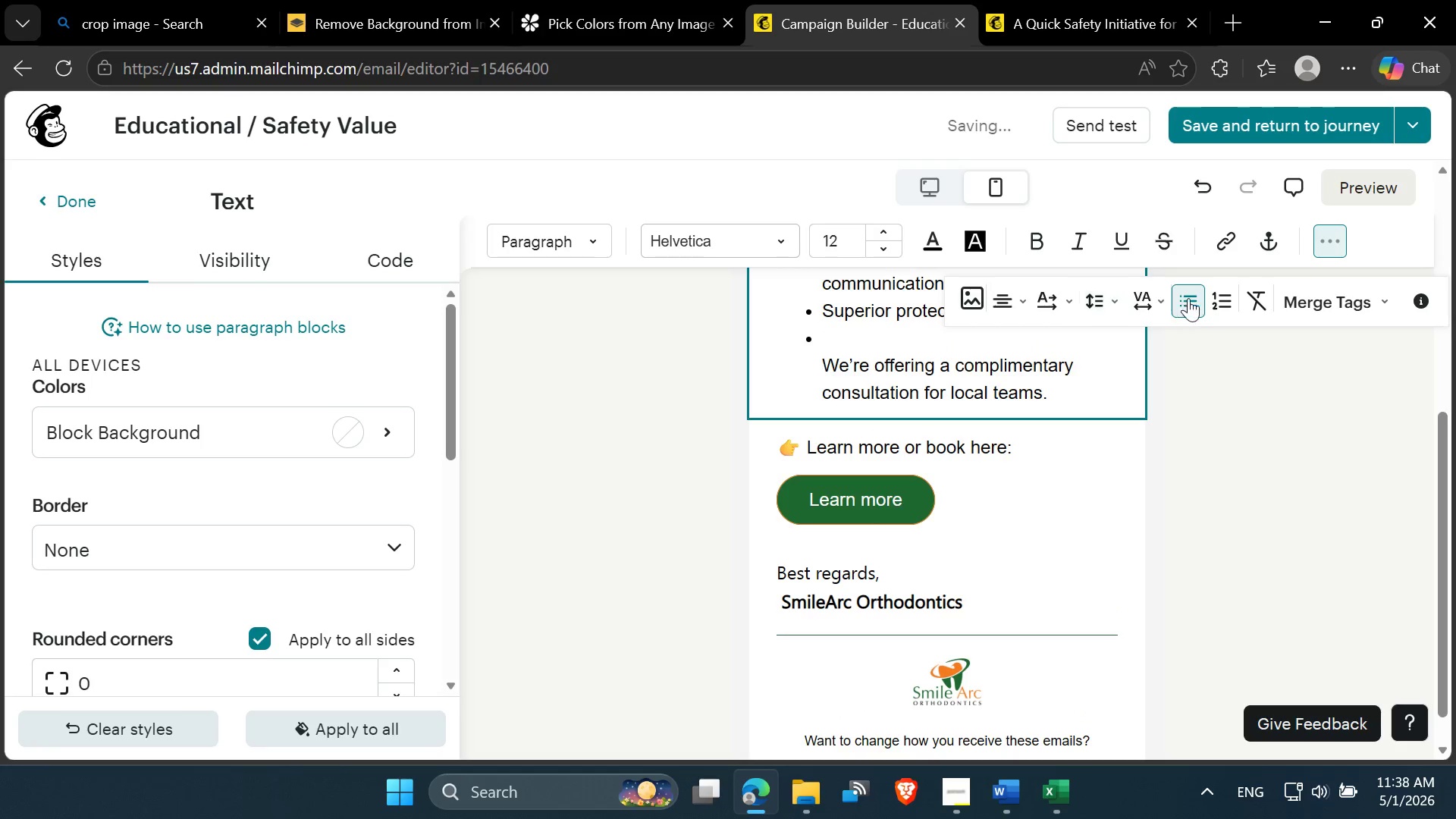 
left_click([1181, 306])
 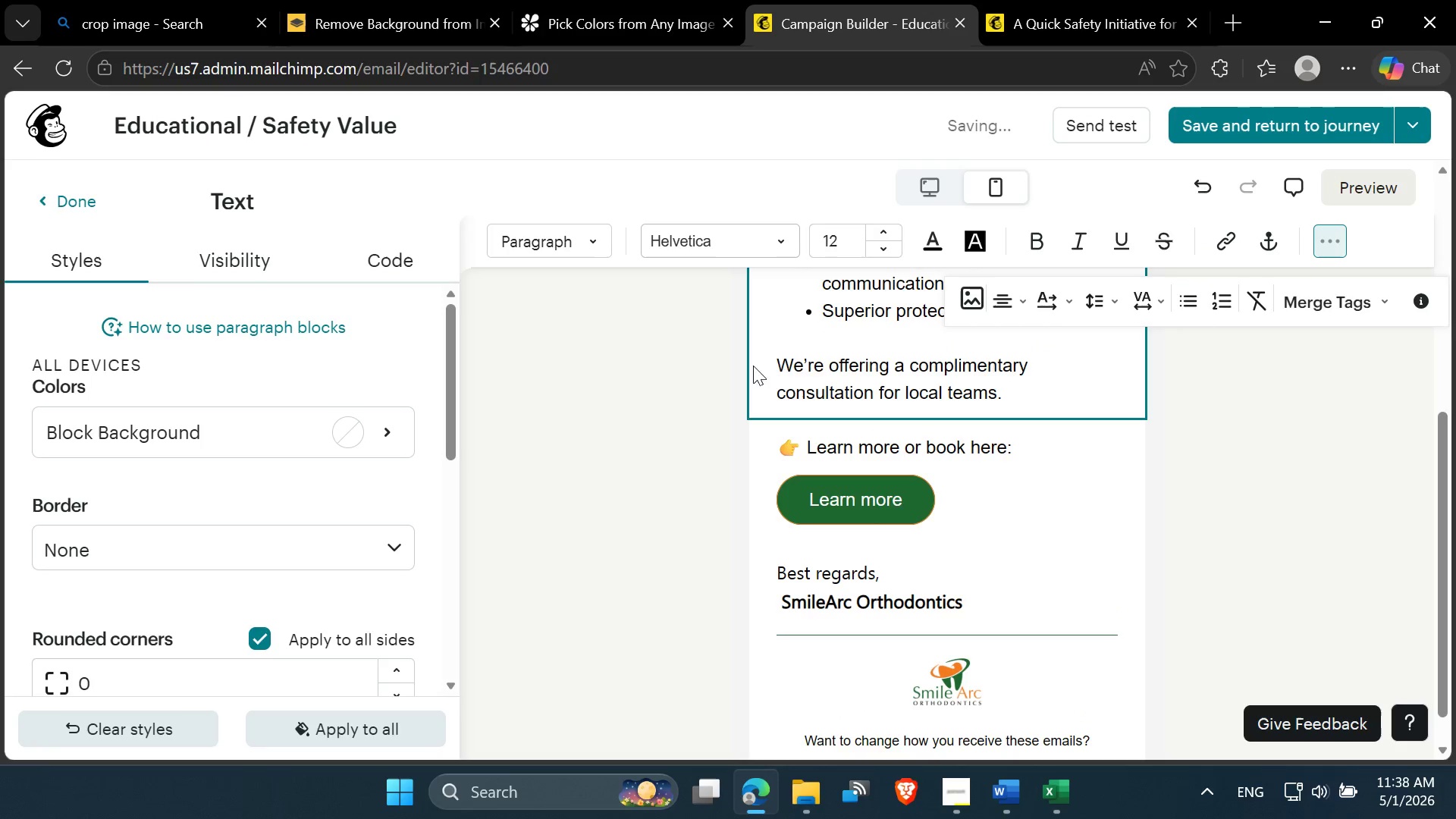 
left_click([799, 340])
 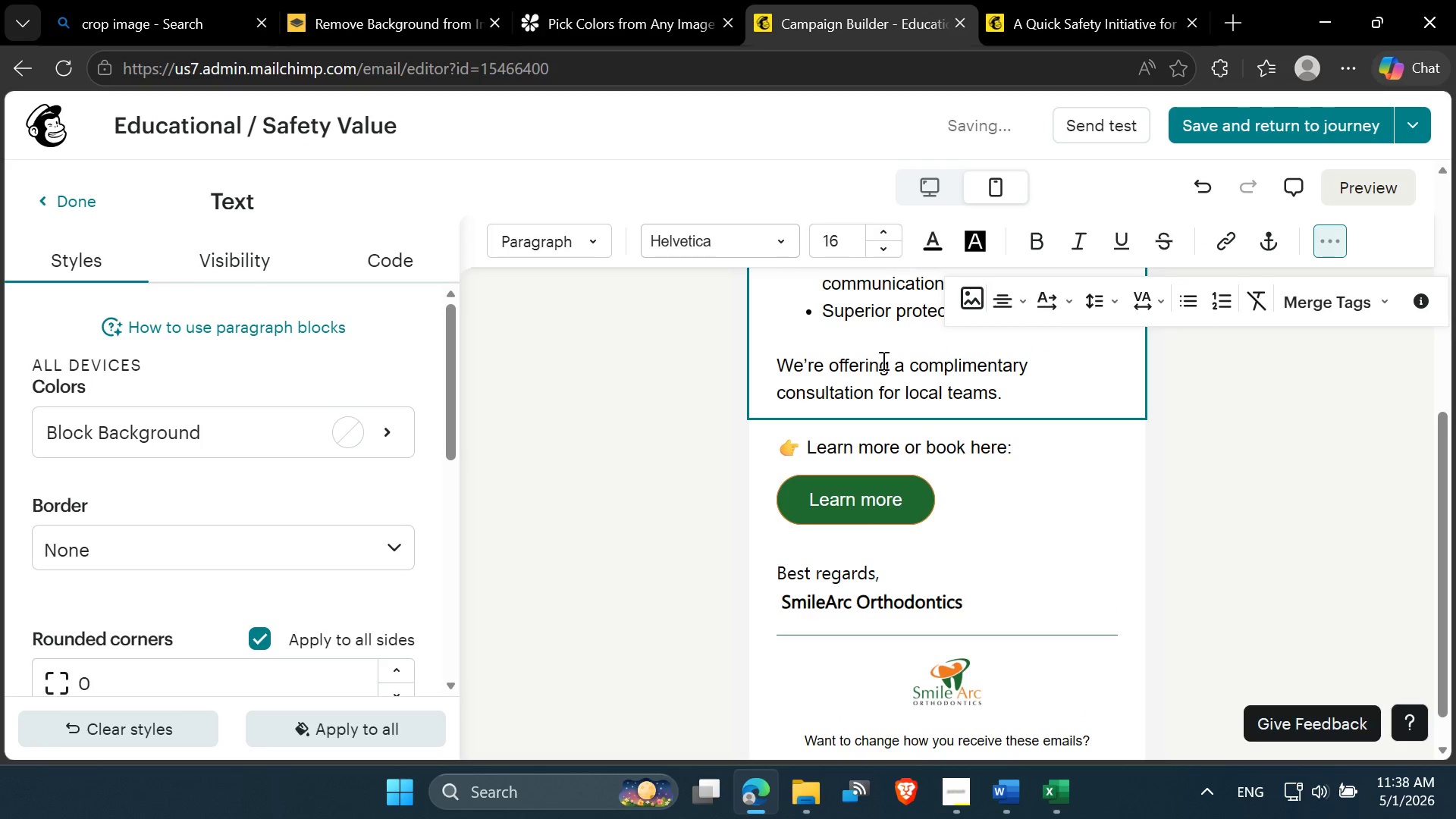 
key(Delete)
 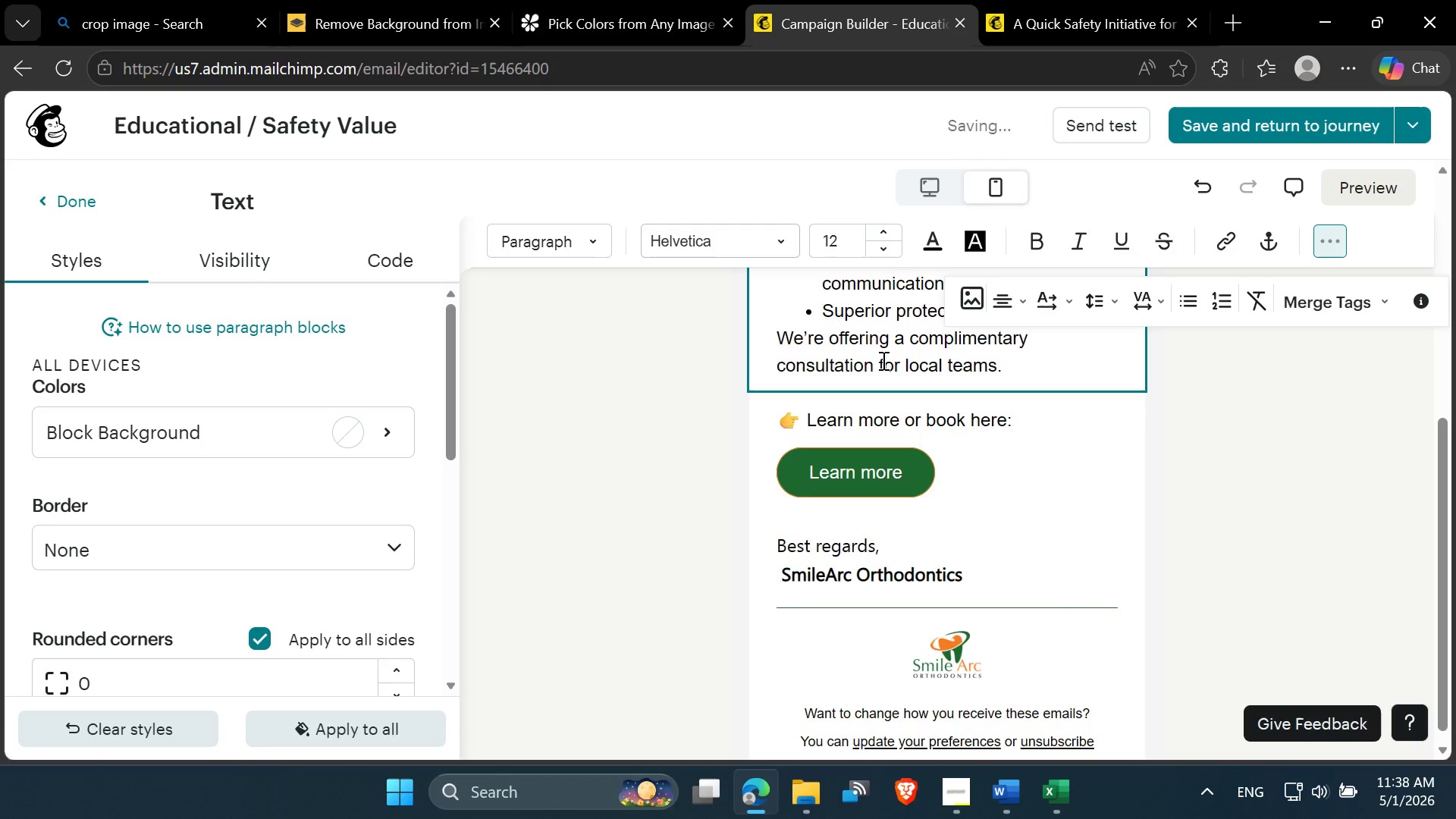 
scroll: coordinate [896, 466], scroll_direction: up, amount: 6.0
 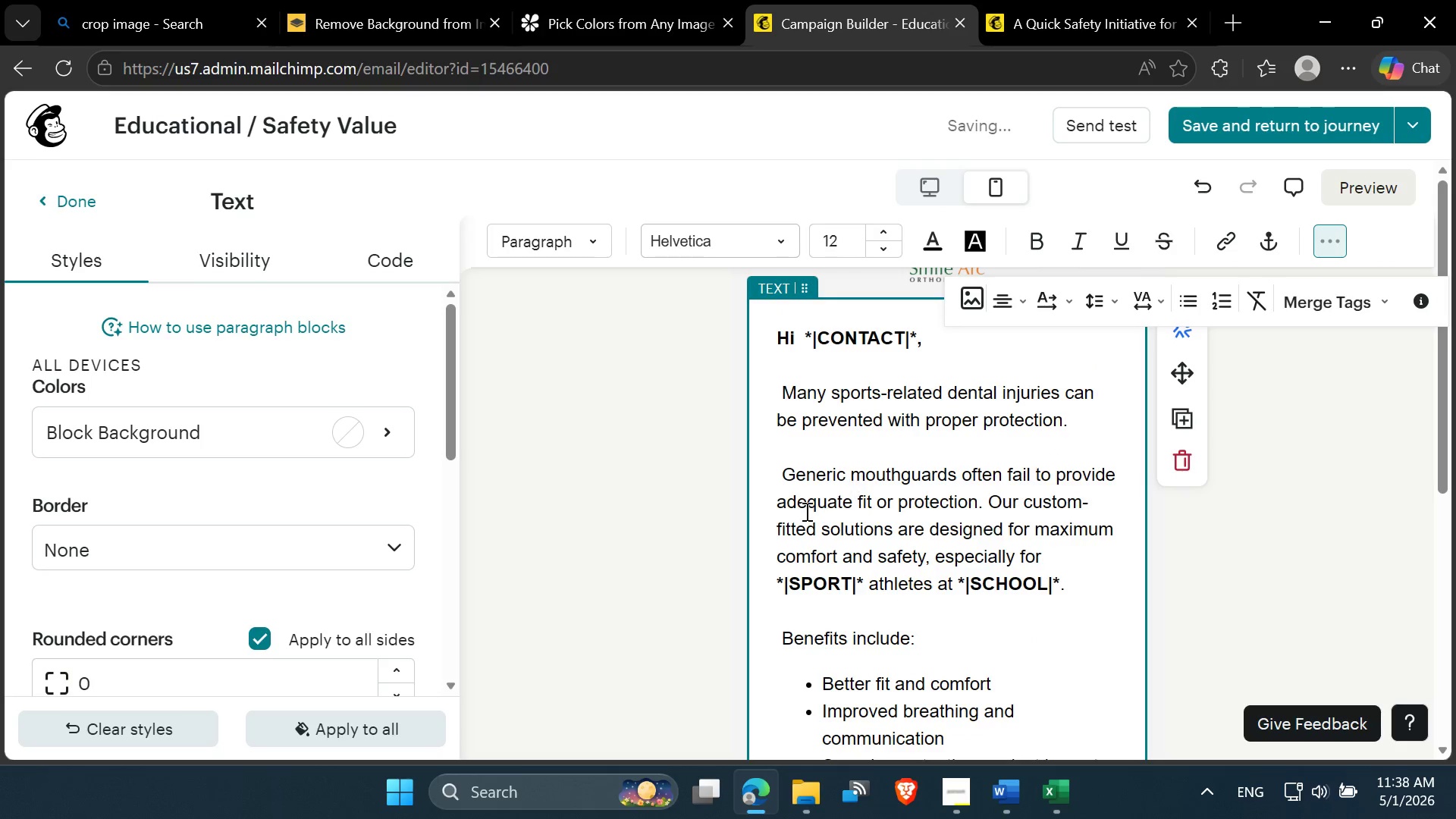 
left_click([780, 494])
 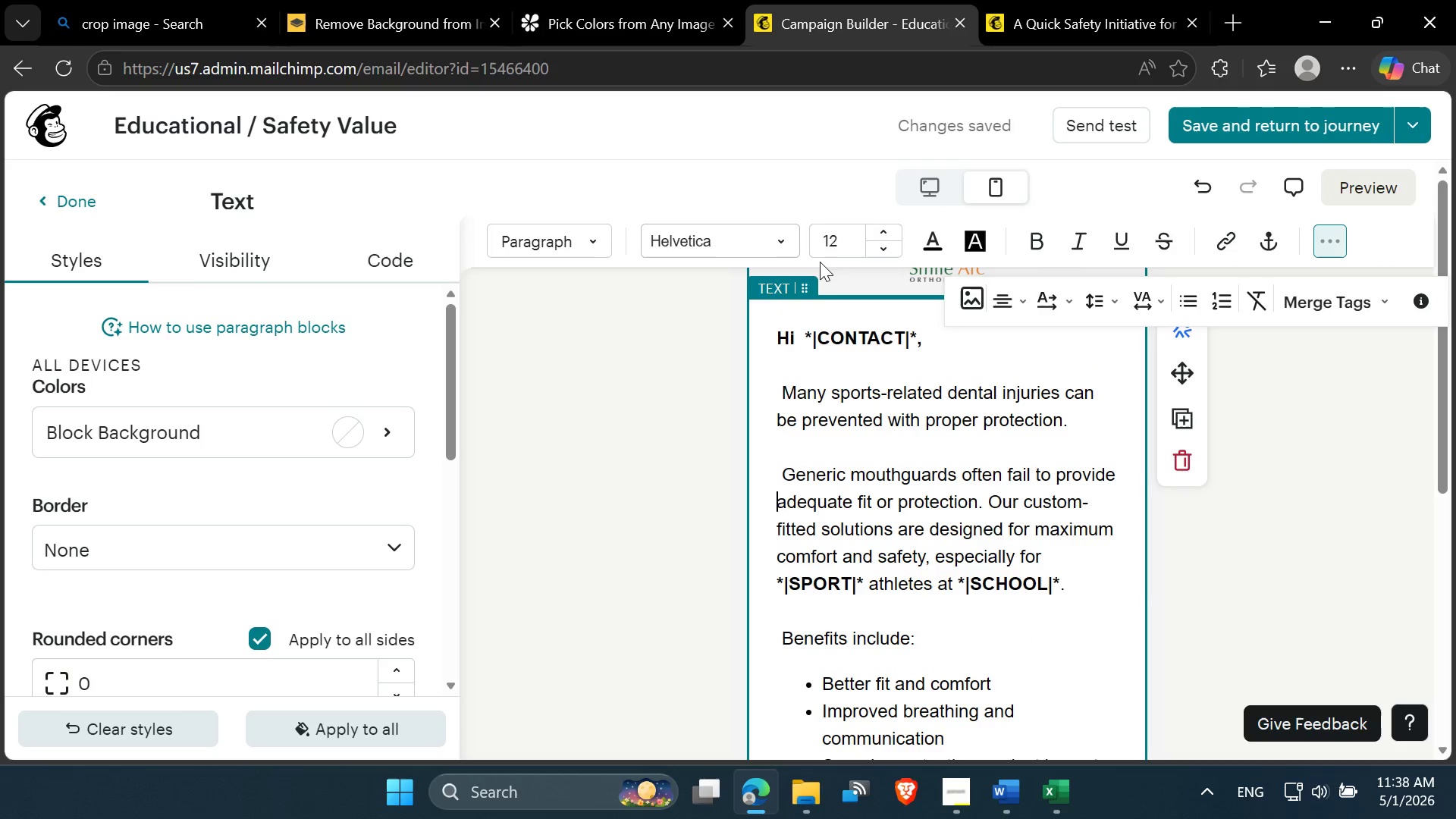 
left_click([944, 191])
 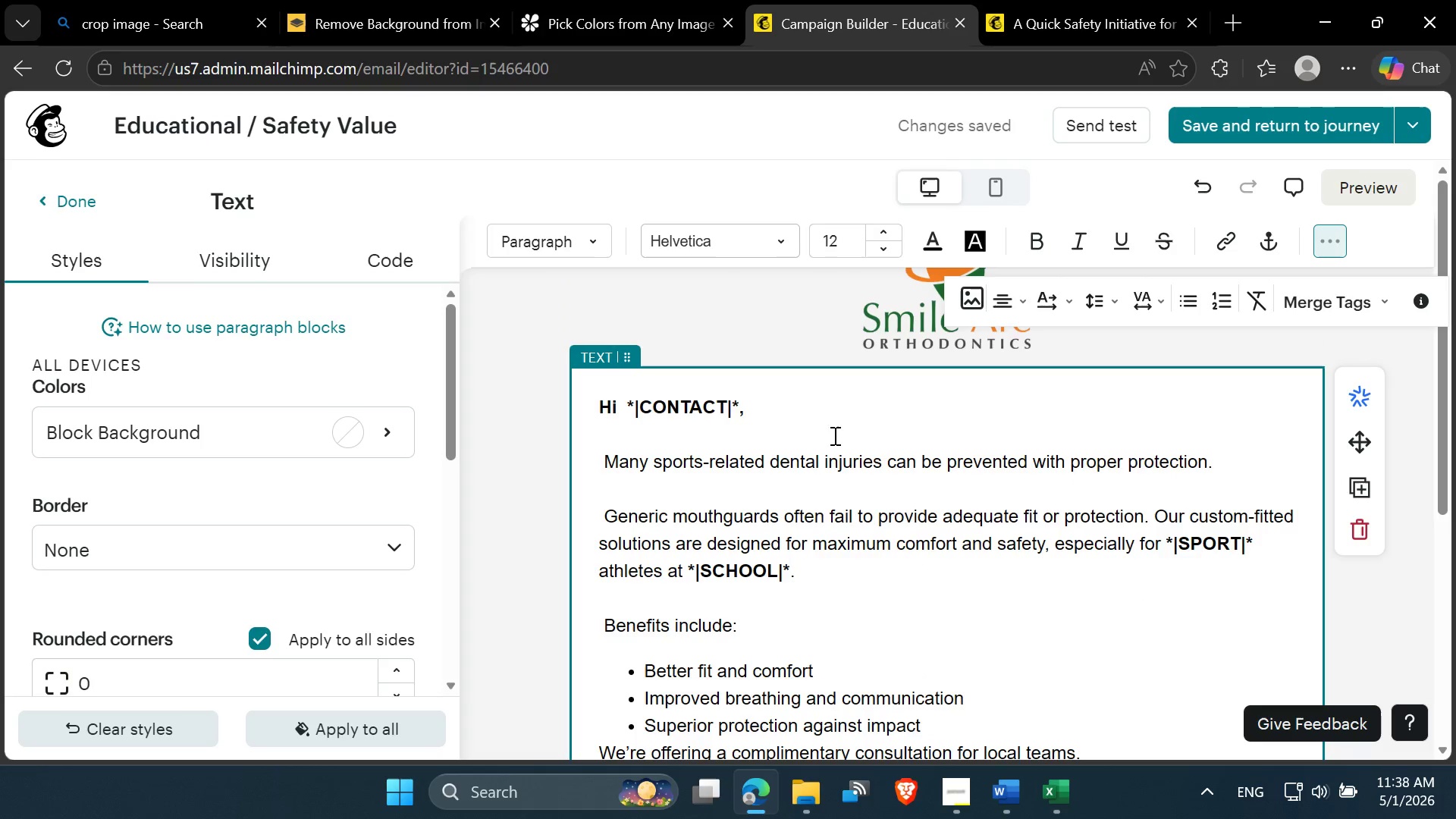 
scroll: coordinate [819, 479], scroll_direction: down, amount: 4.0
 